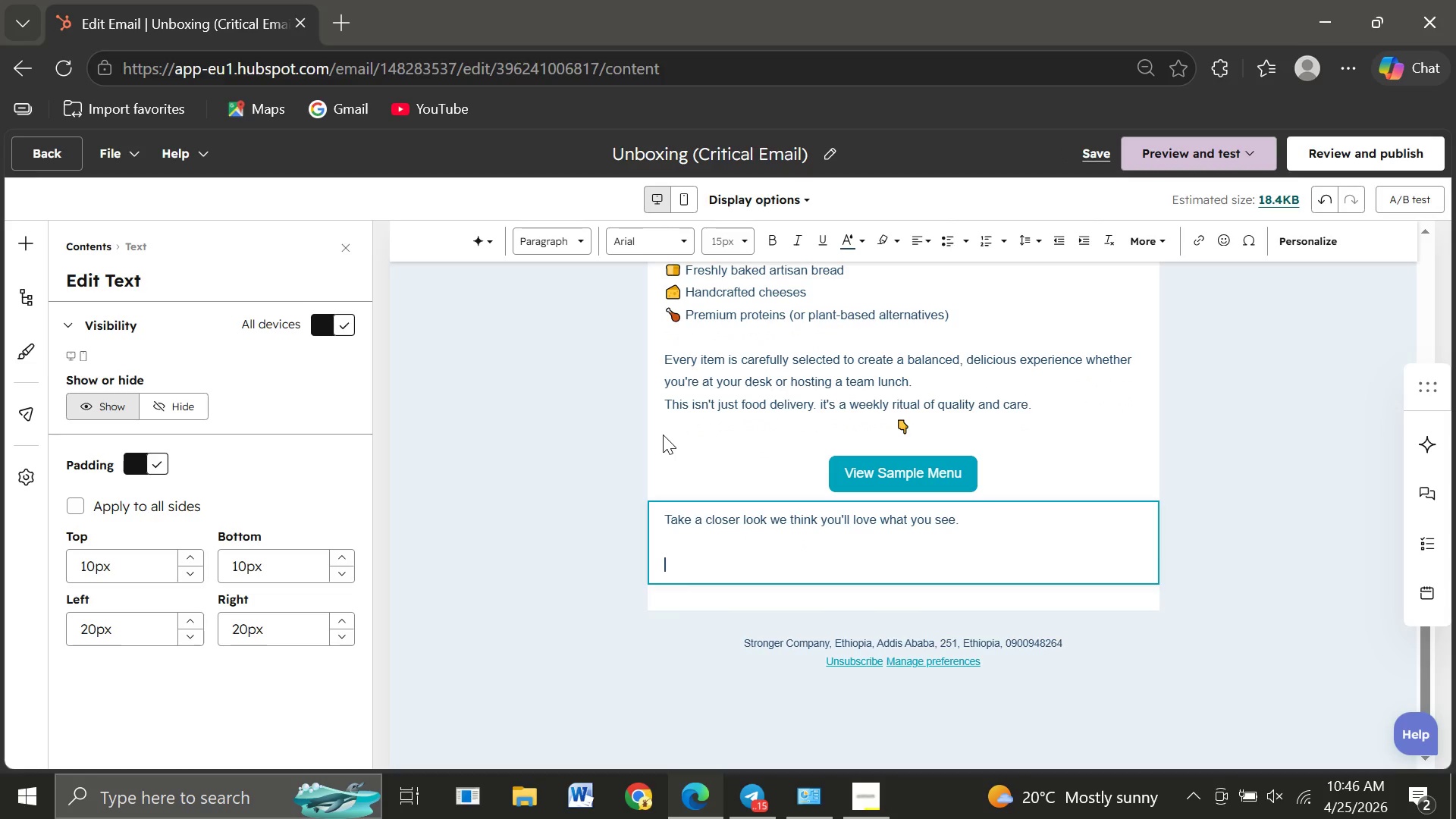 
type(Bon a)
 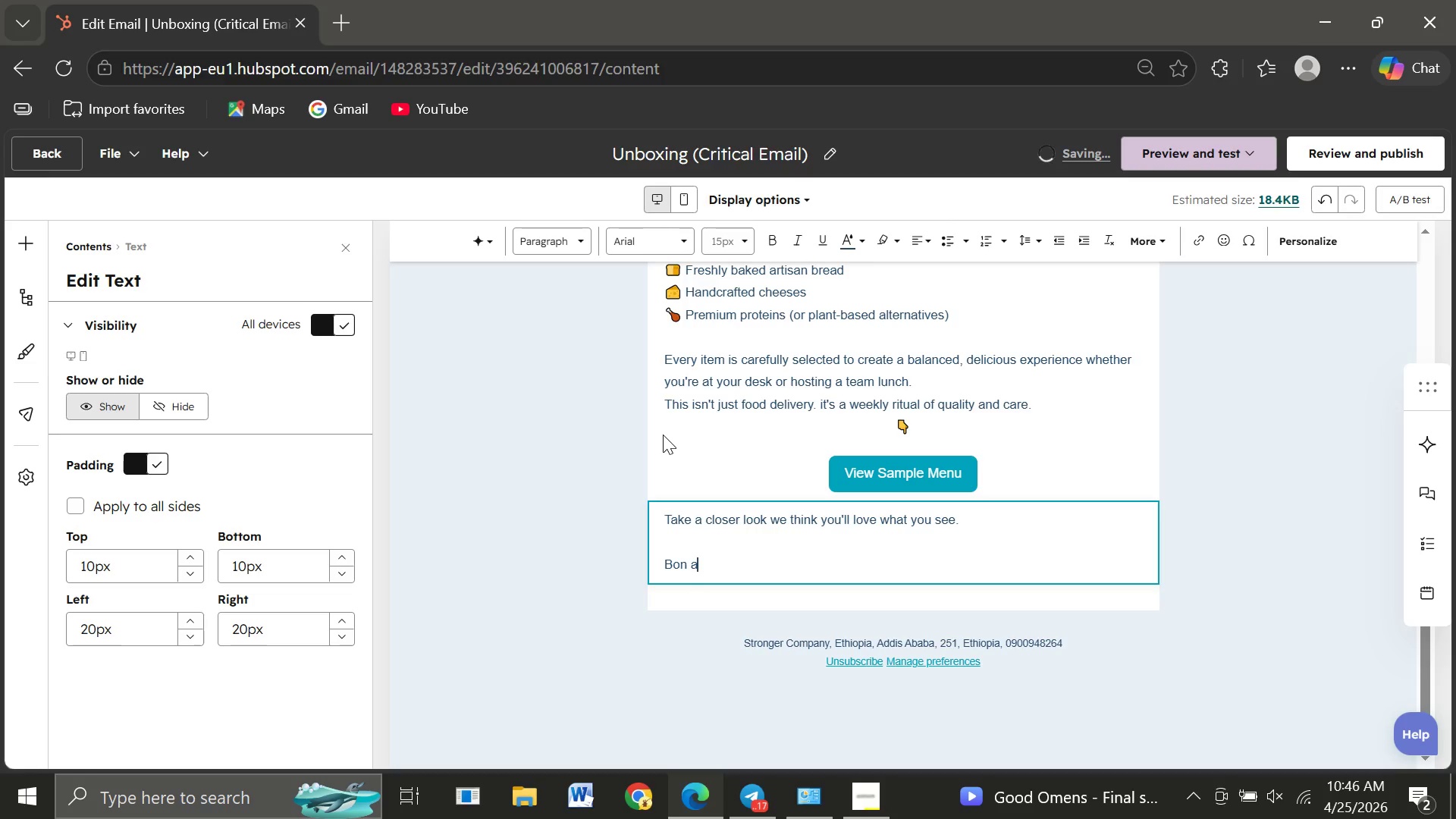 
type(pp)
 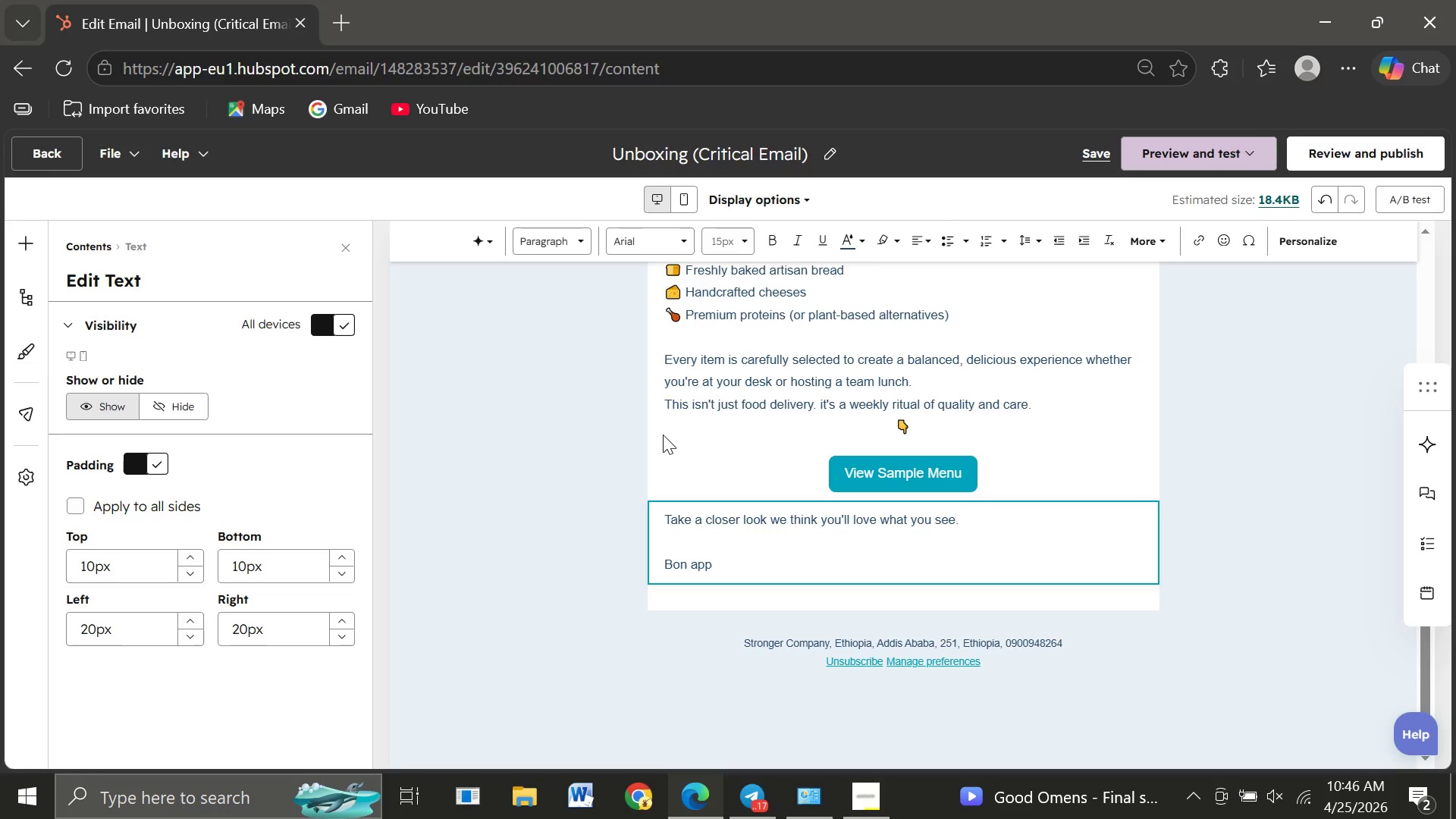 
hold_key(key=E, duration=0.69)
 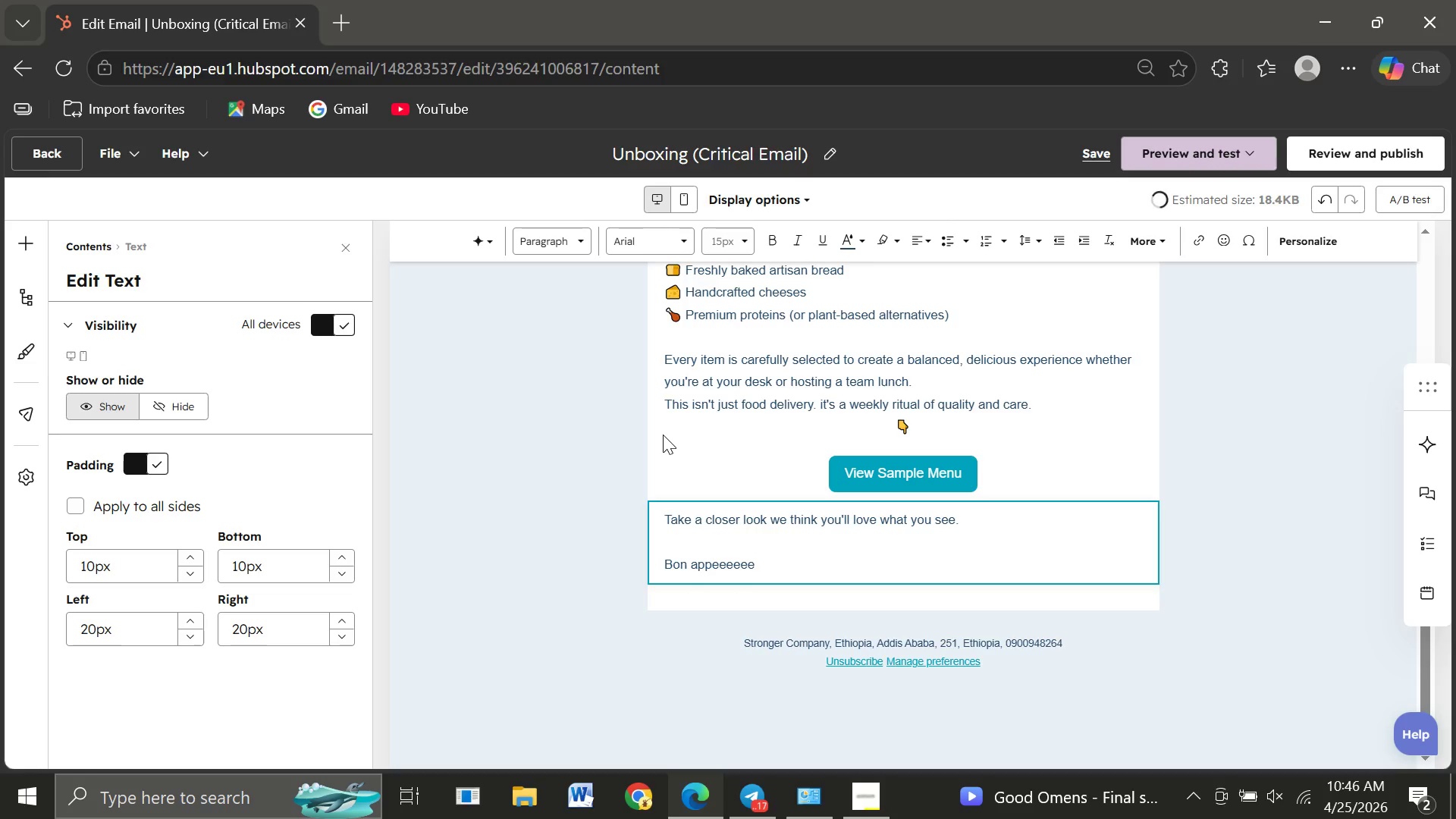 
key(Backspace)
 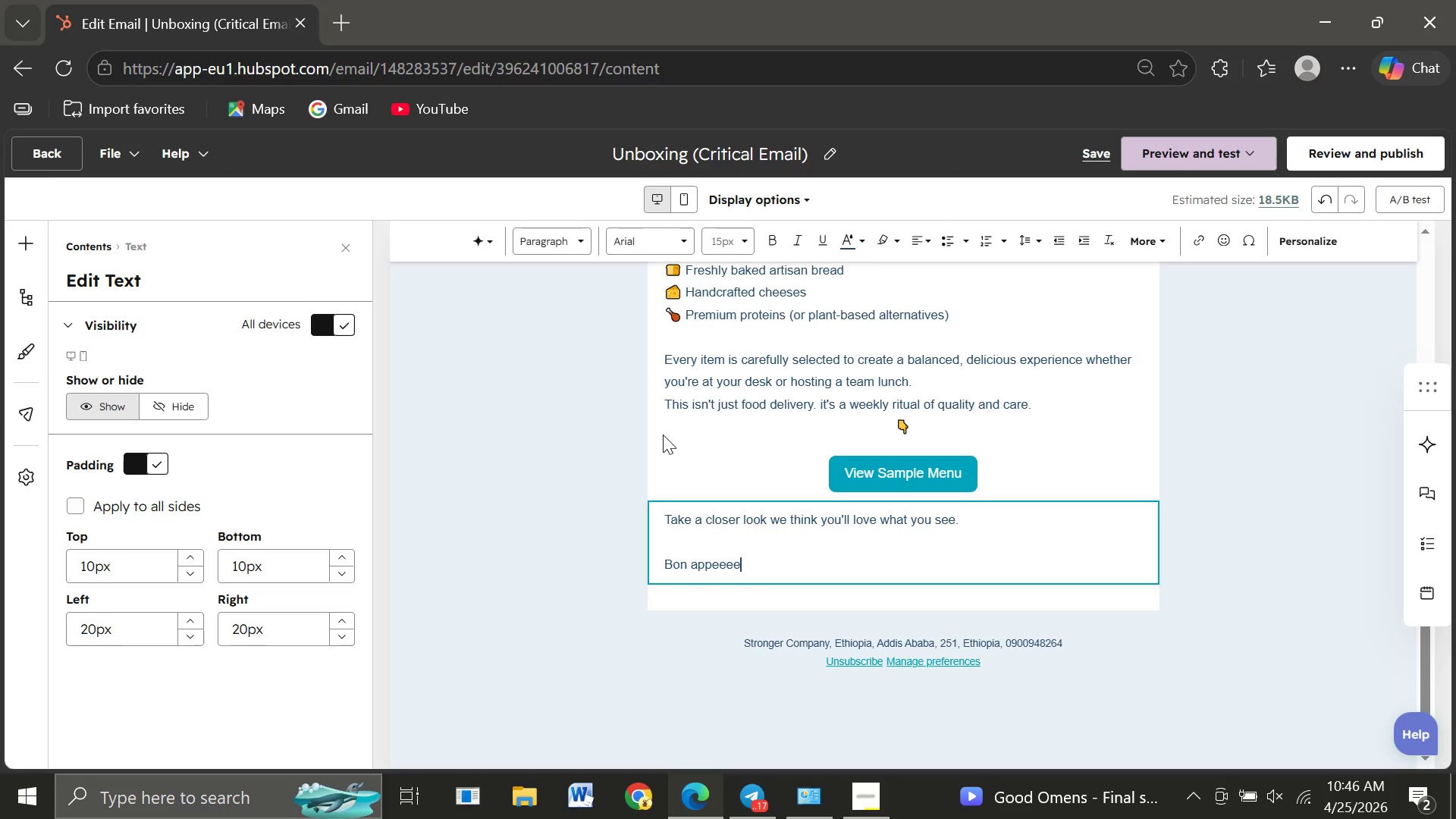 
key(Backspace)
 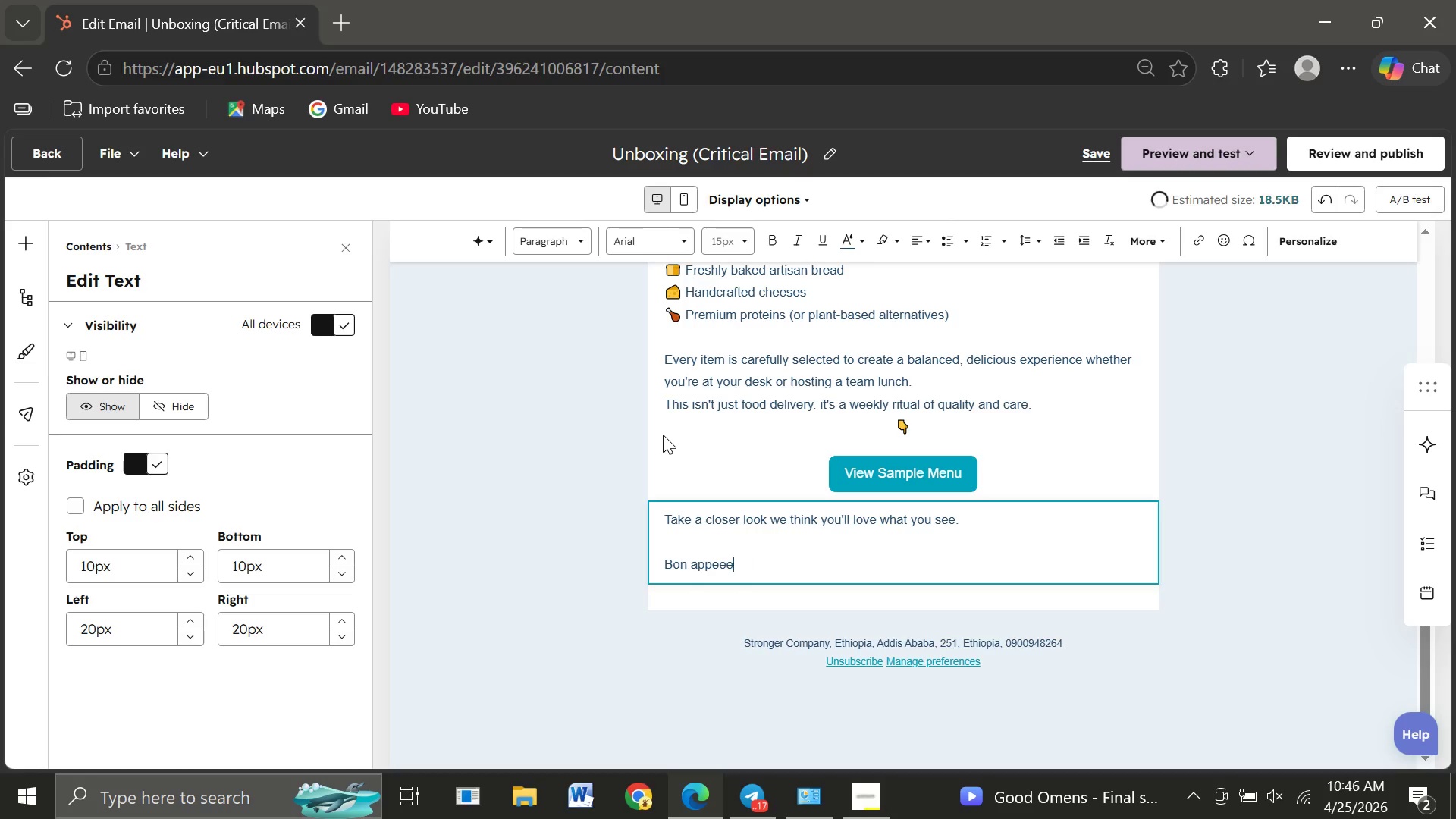 
key(Backspace)
 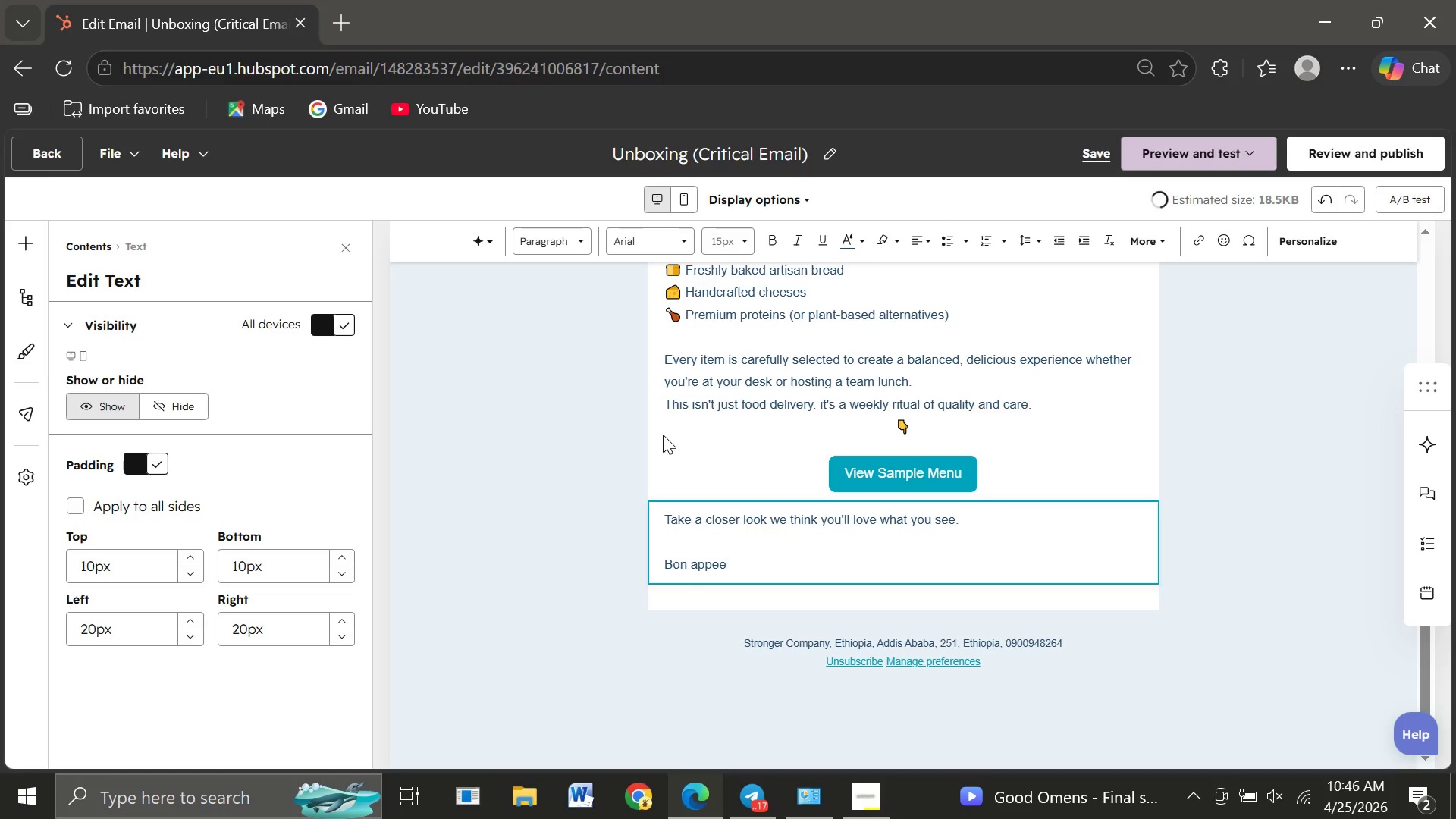 
key(Backspace)
 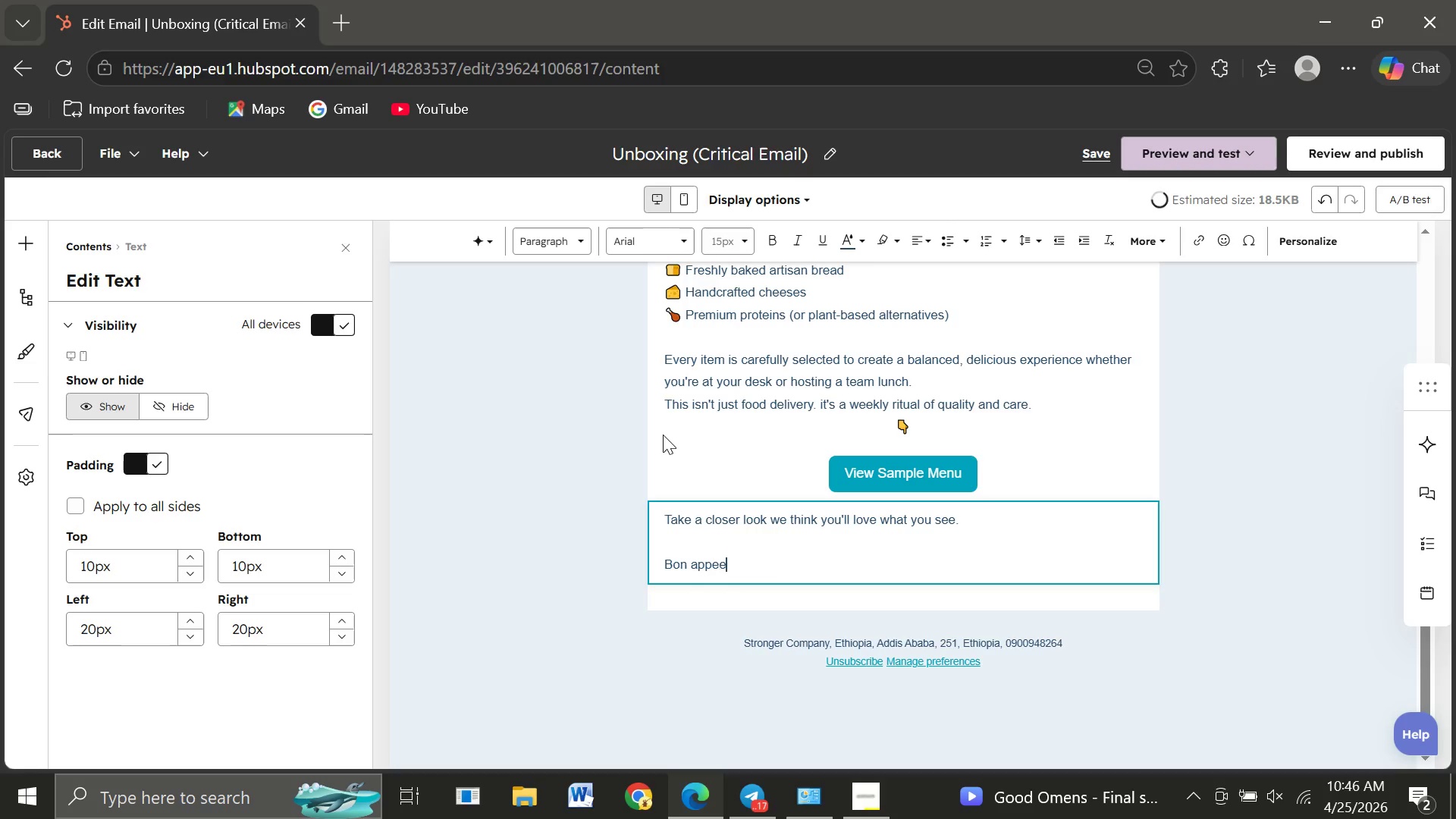 
key(Backspace)
 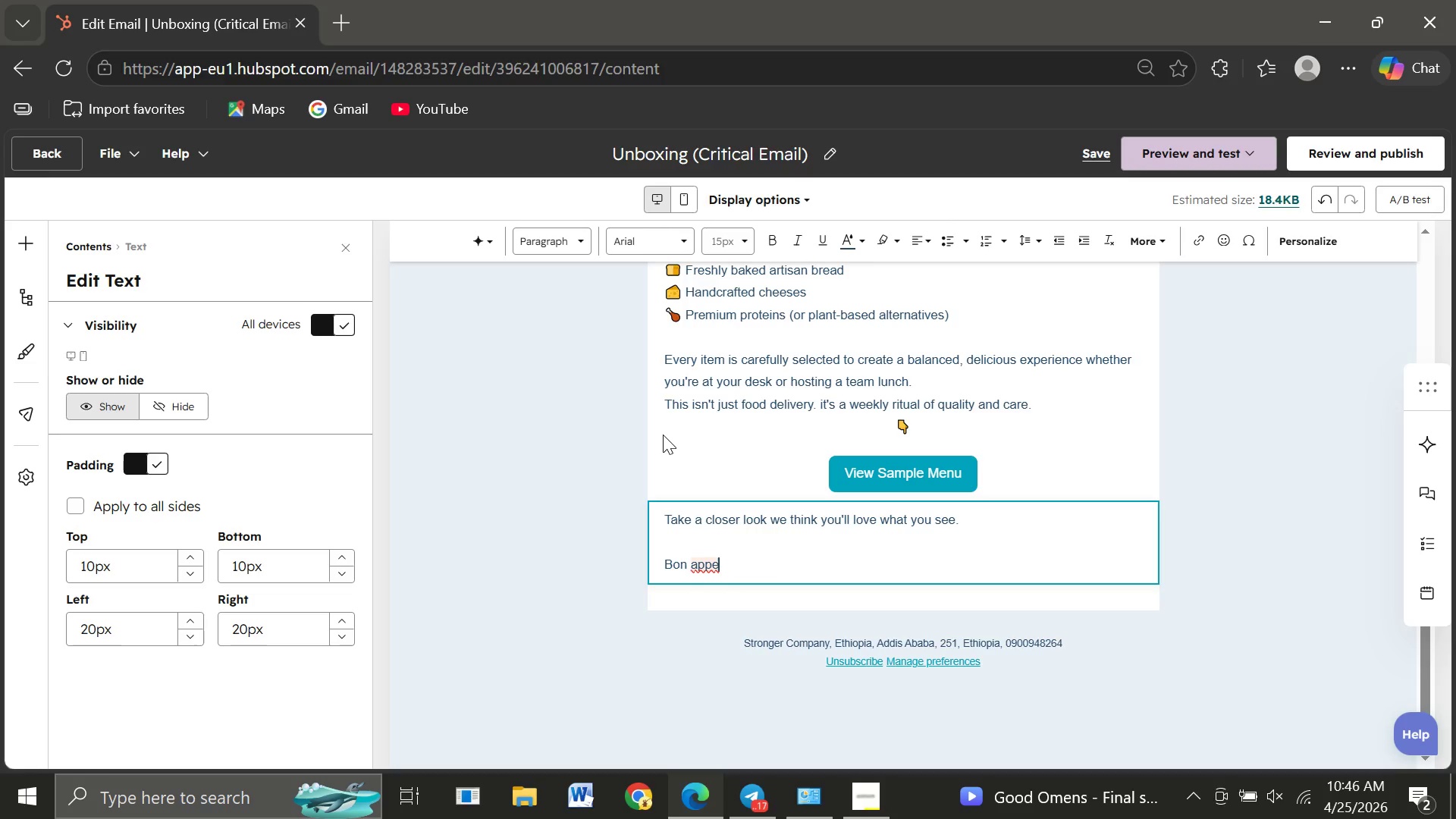 
key(Shift+6)
 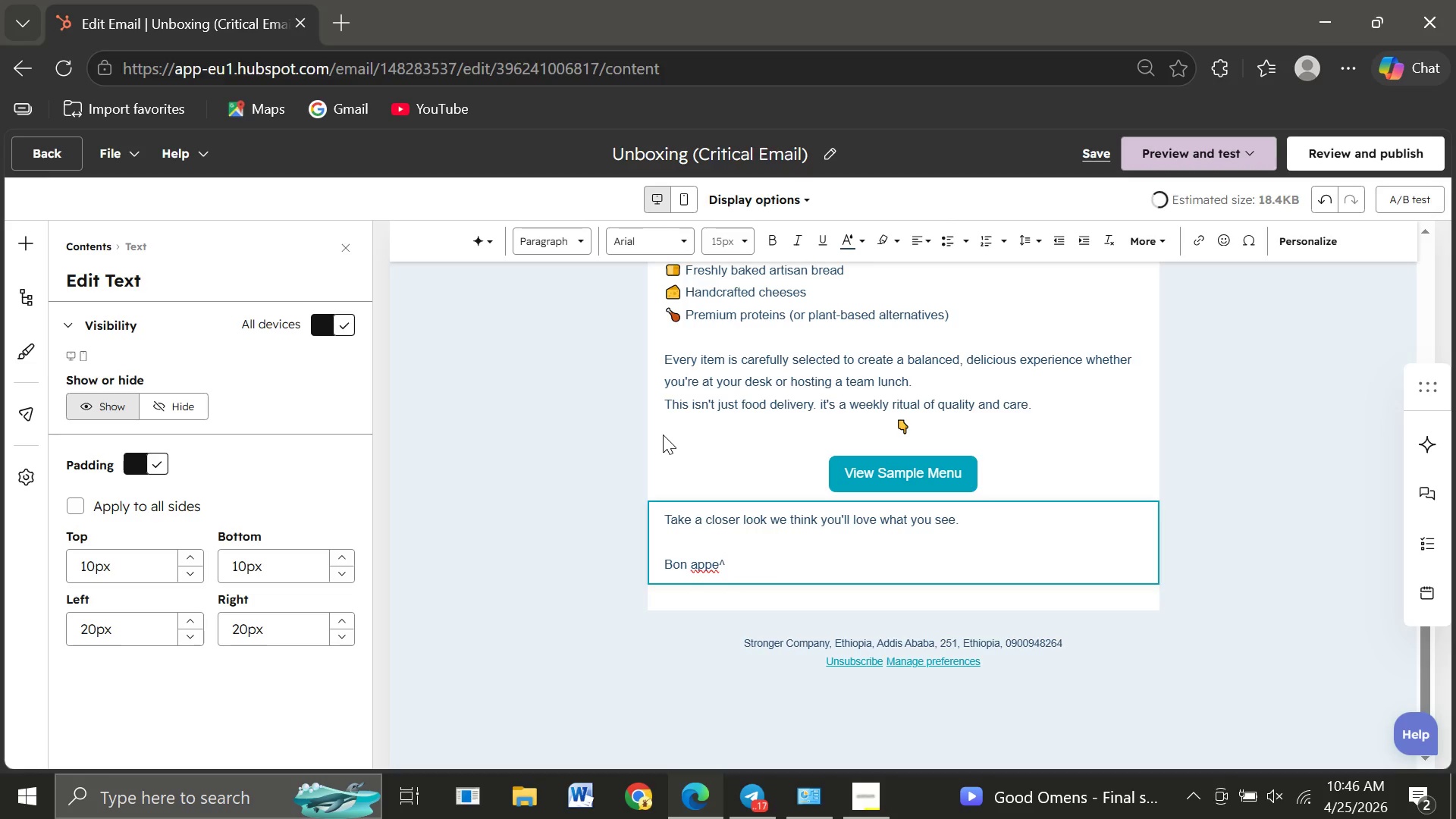 
key(Backspace)
 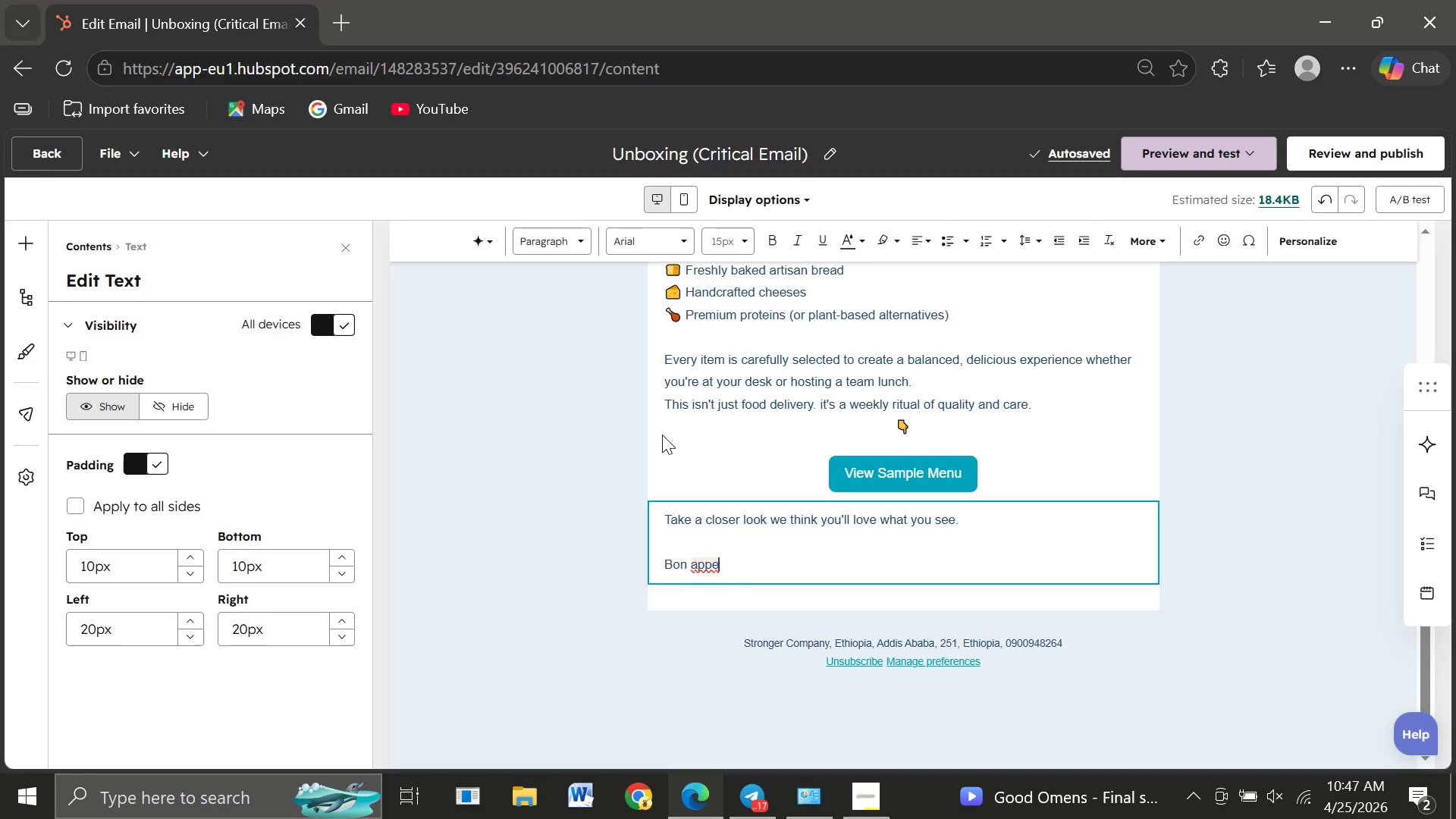 
wait(7.0)
 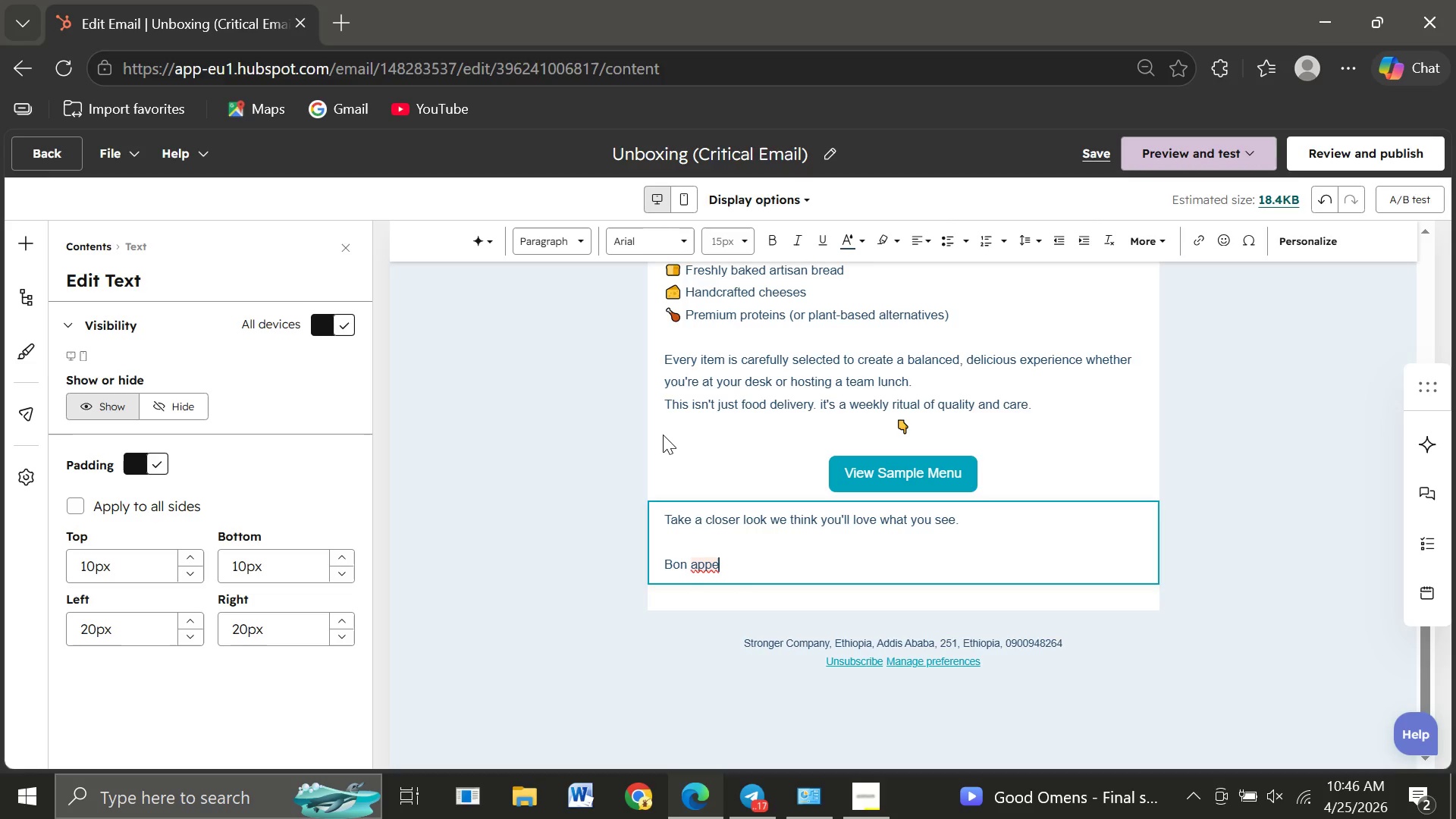 
key(T)
 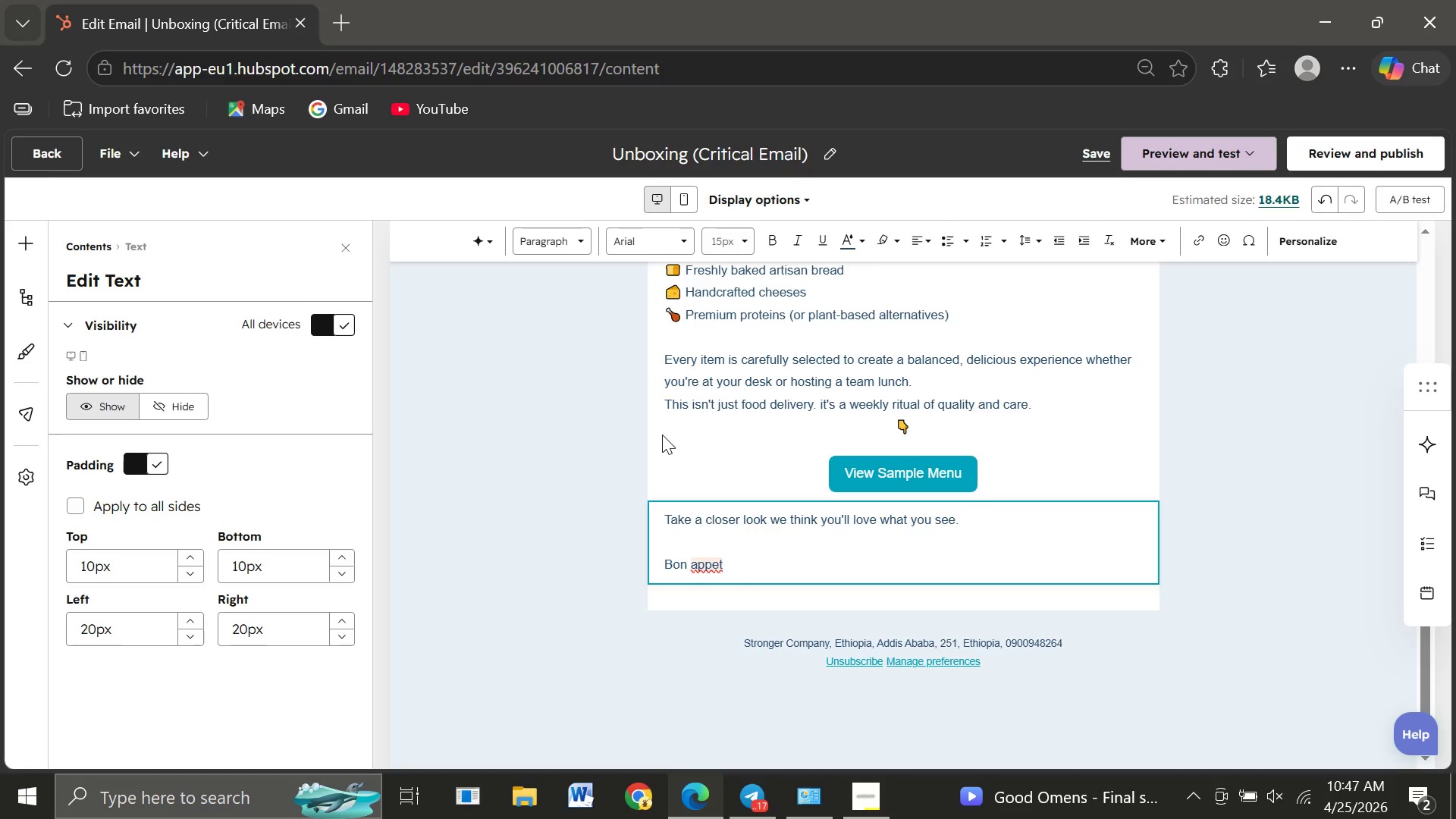 
type(it)
 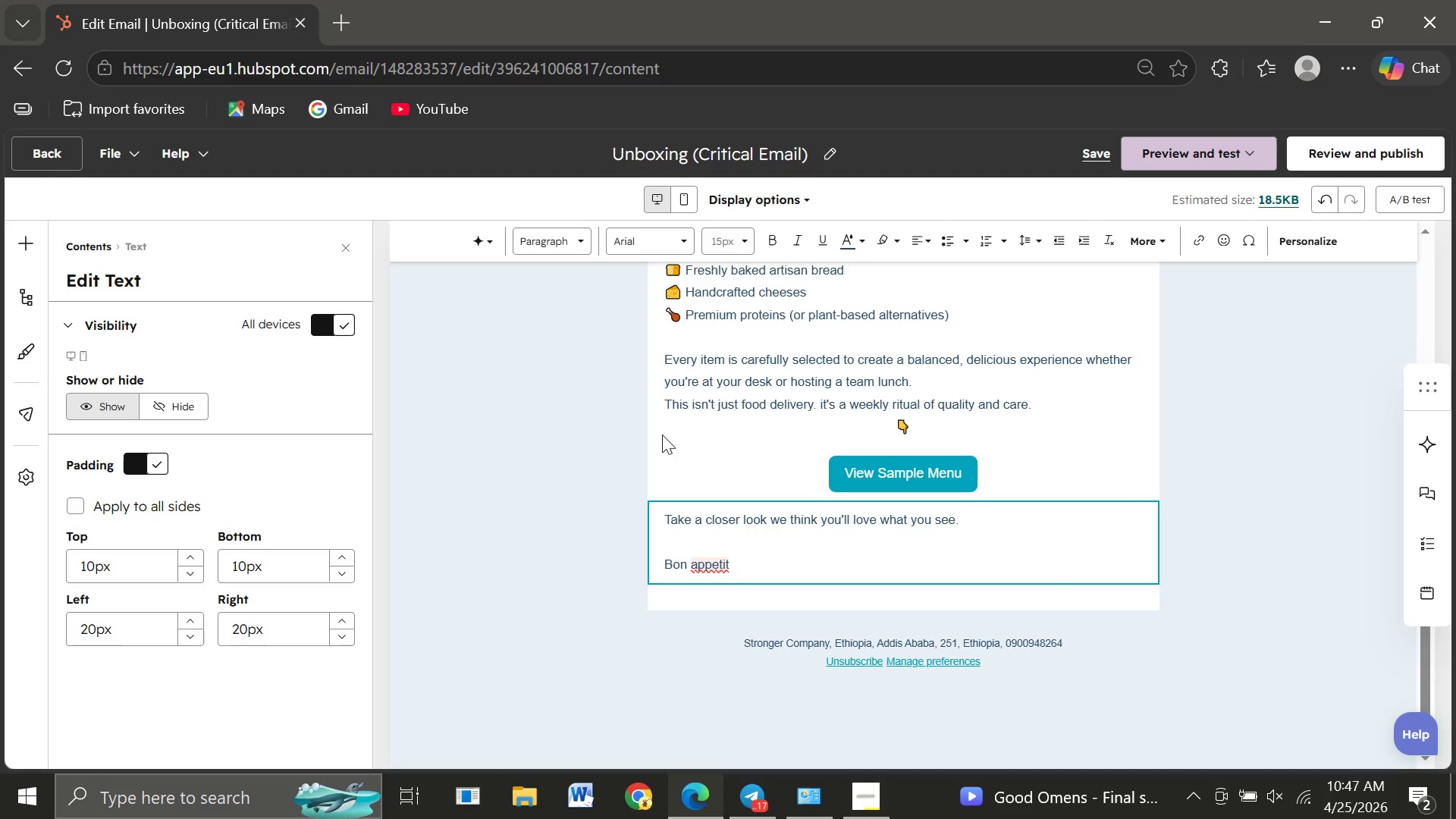 
key(Comma)
 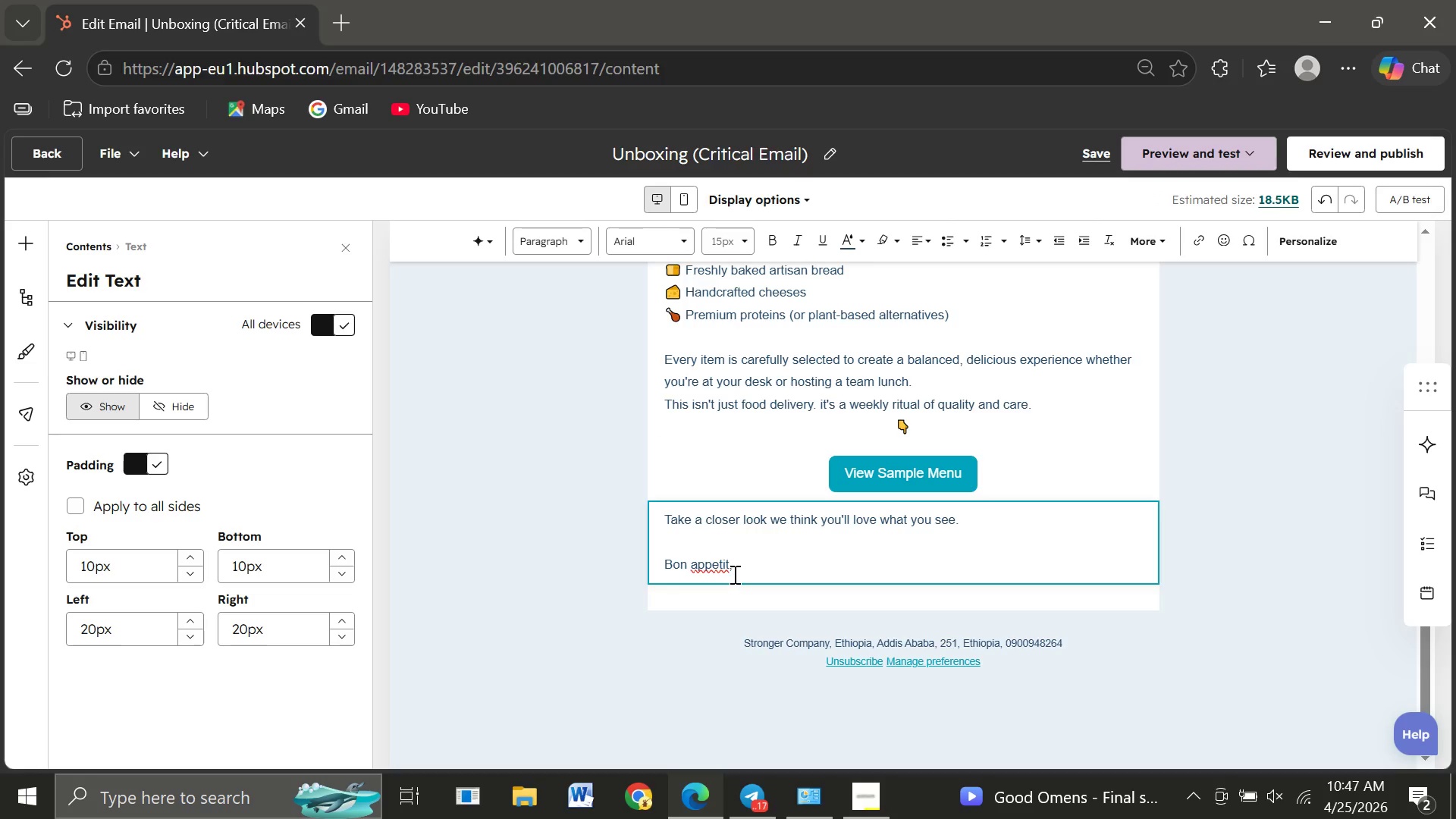 
left_click([727, 570])
 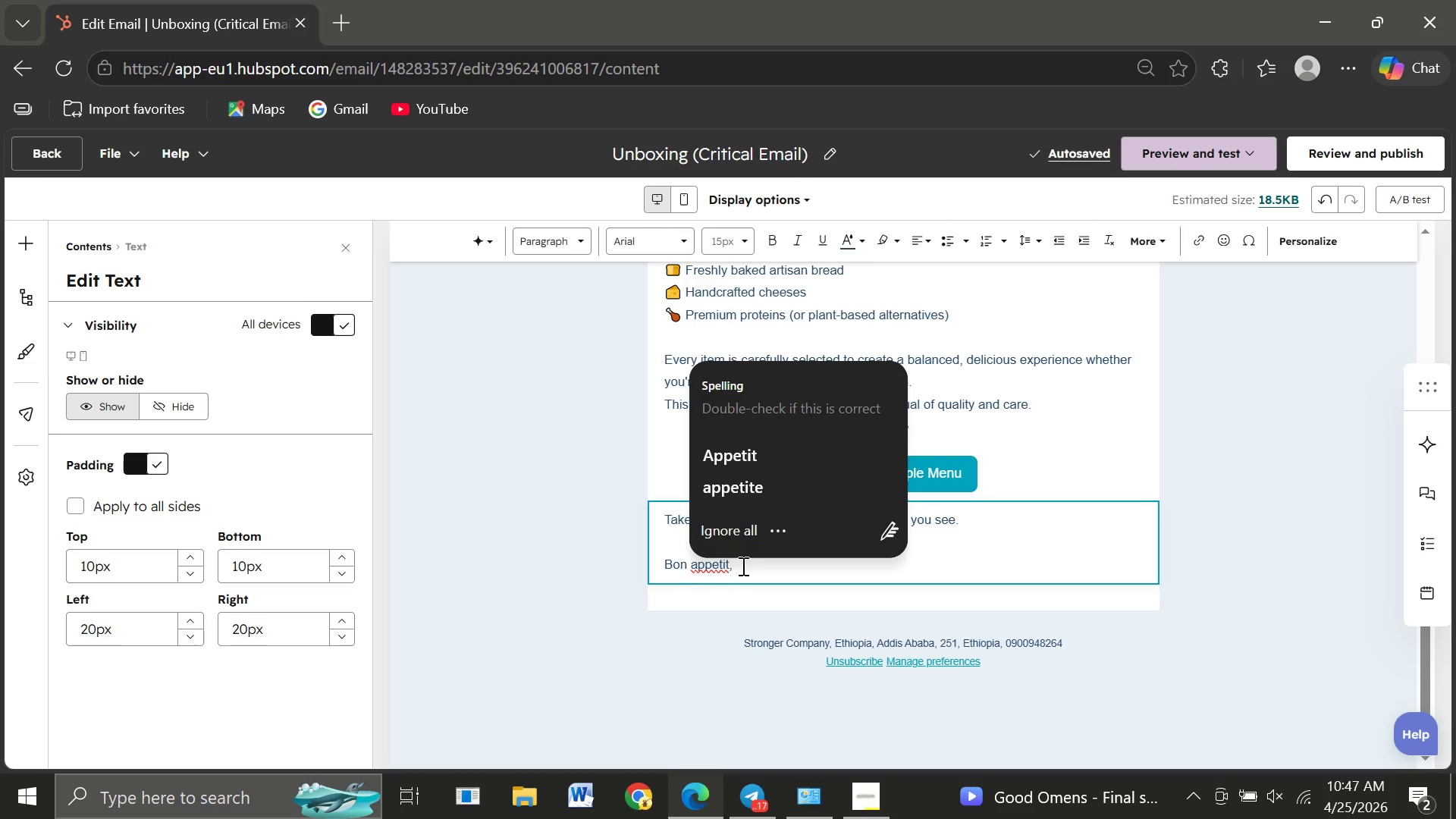 
wait(7.88)
 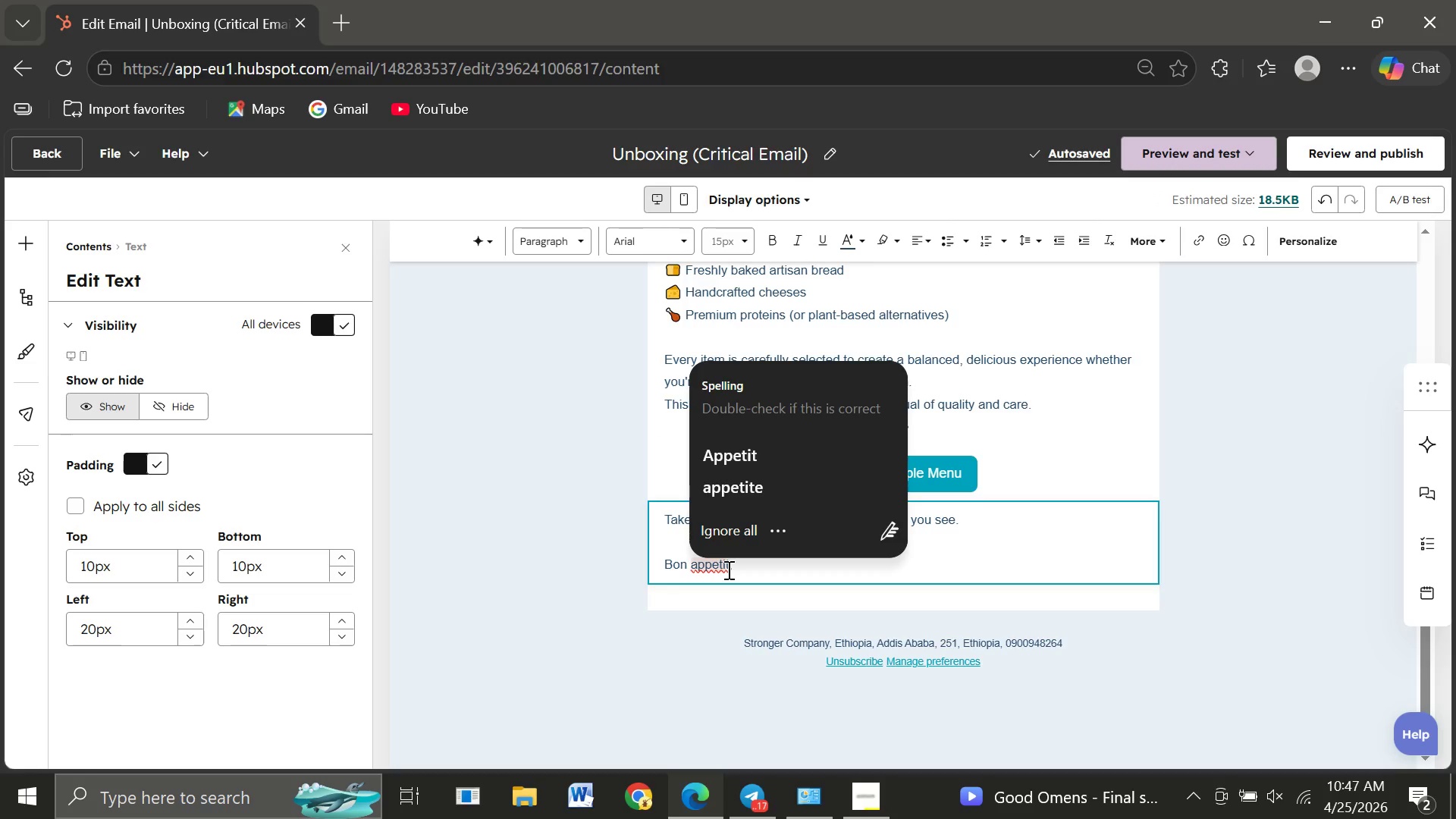 
left_click([733, 490])
 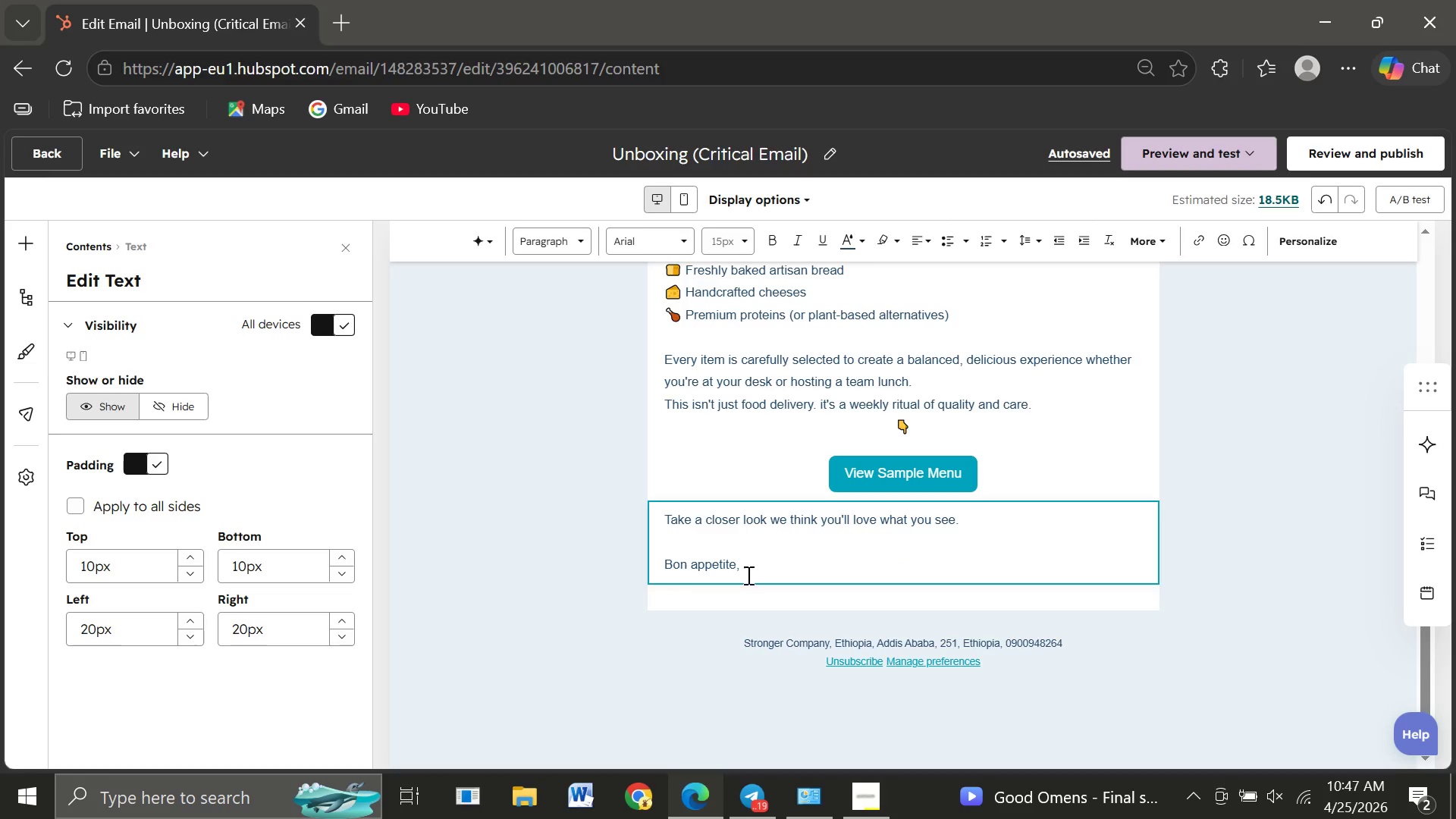 
left_click([747, 575])
 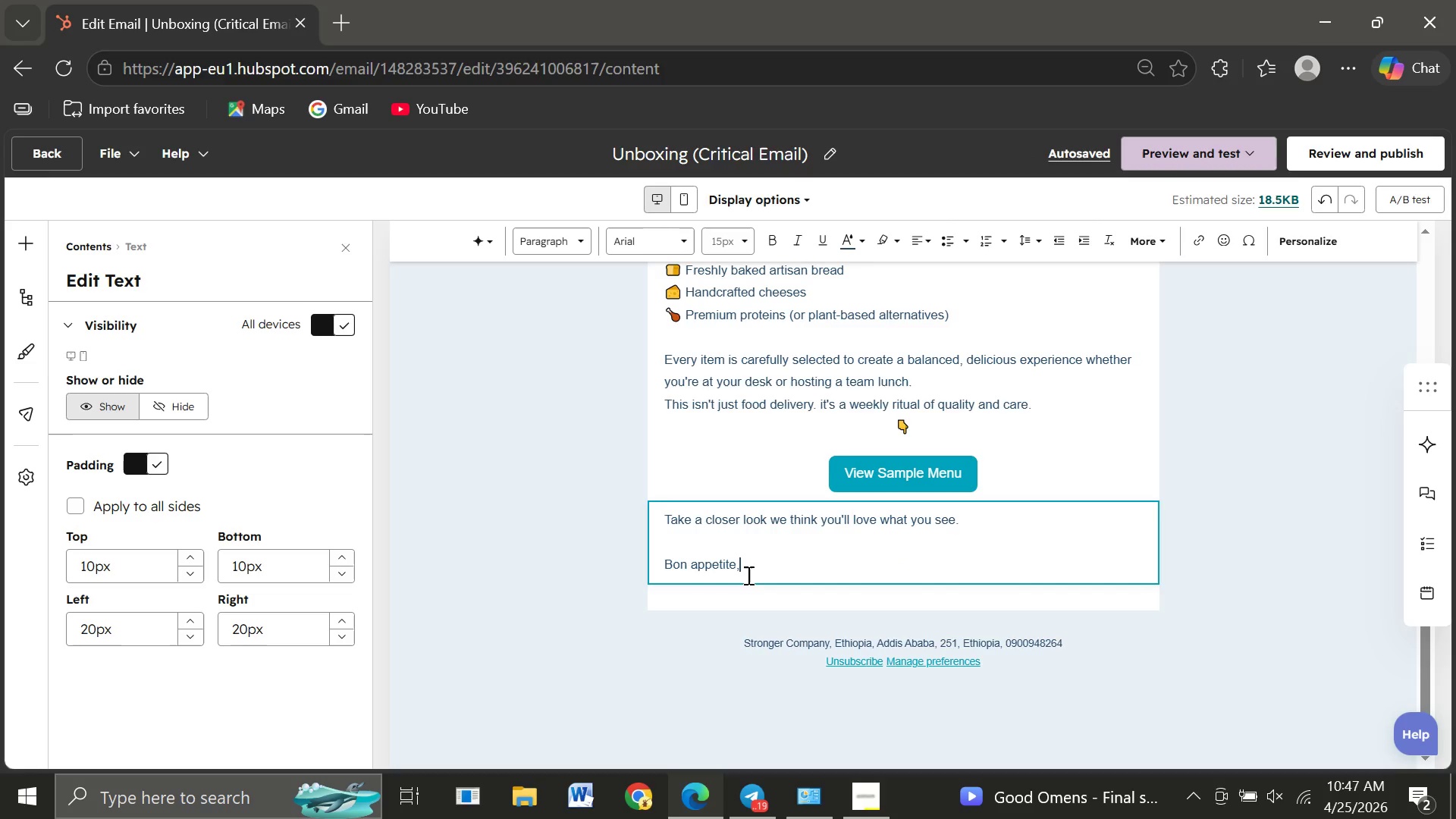 
key(Enter)
 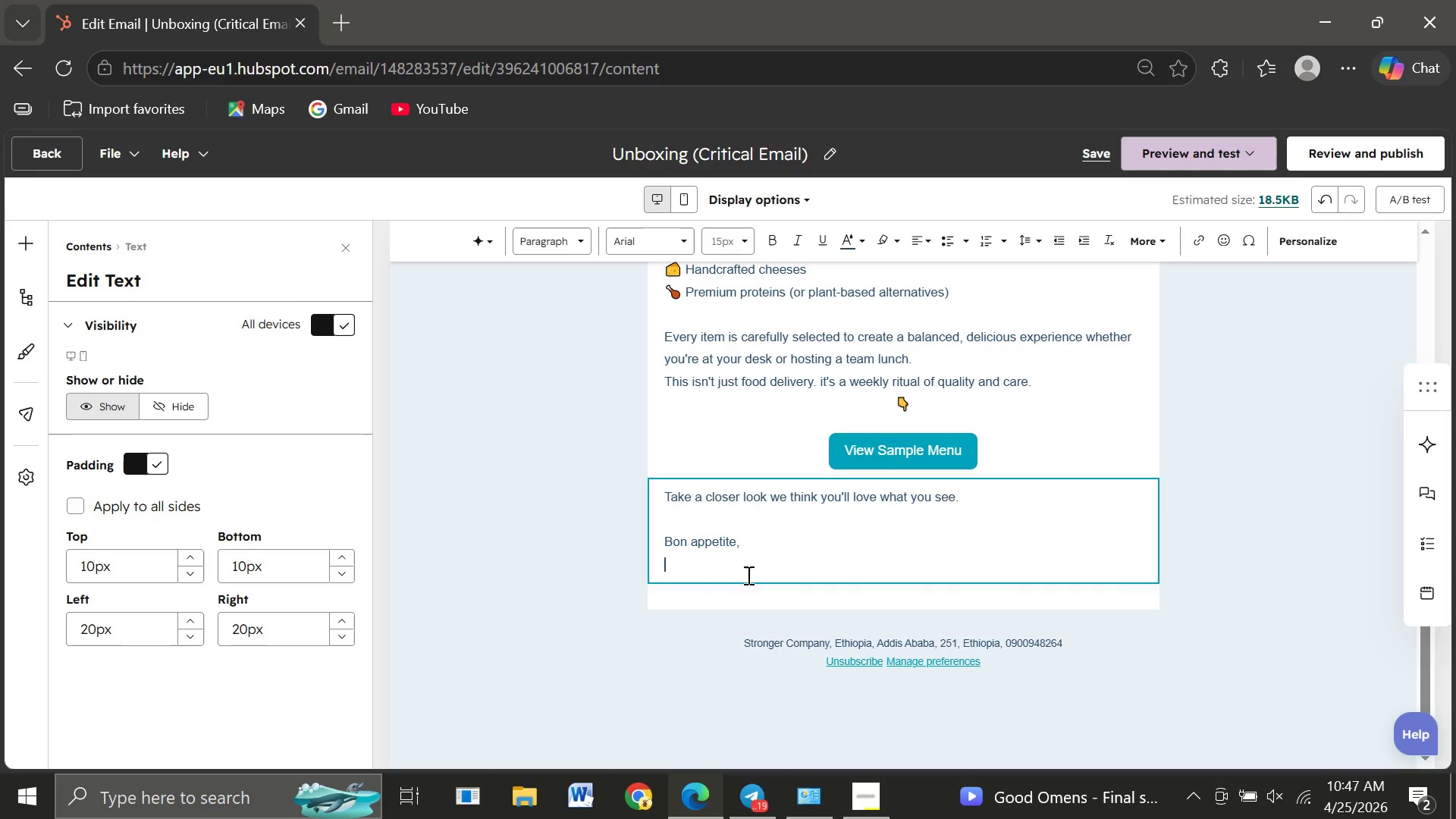 
type(The Verdant Fork Te)
 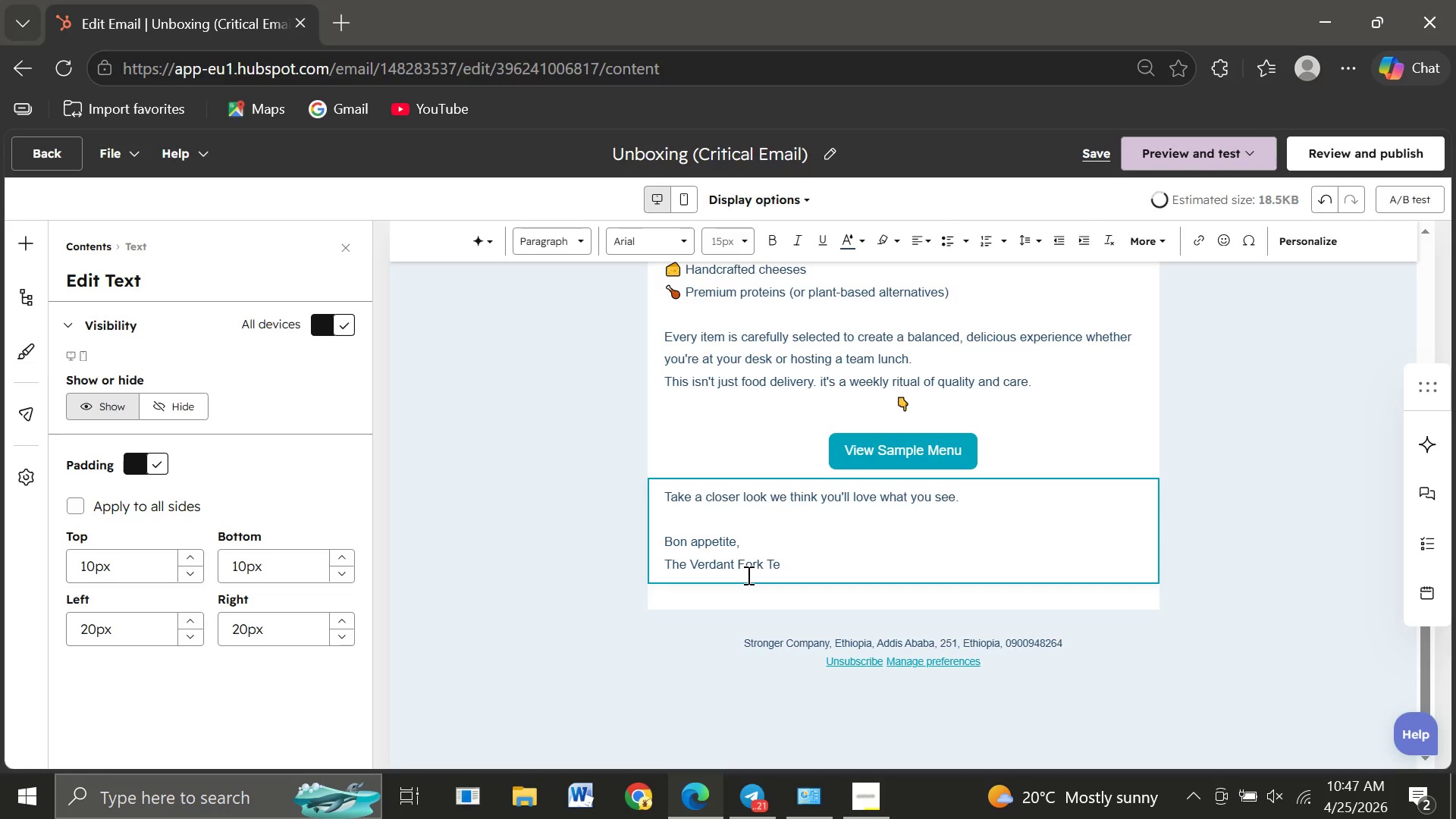 
wait(8.94)
 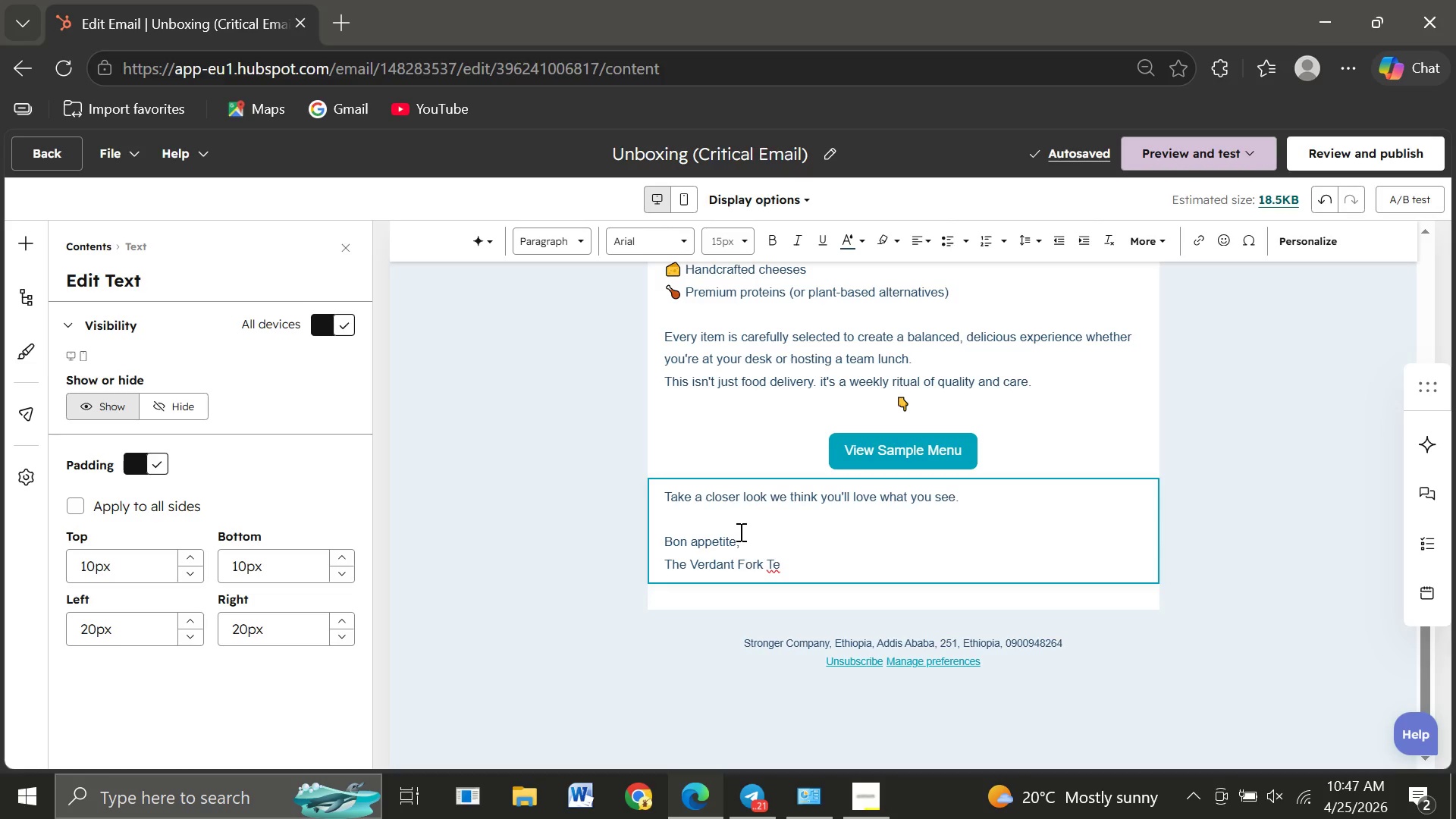 
key(R)
 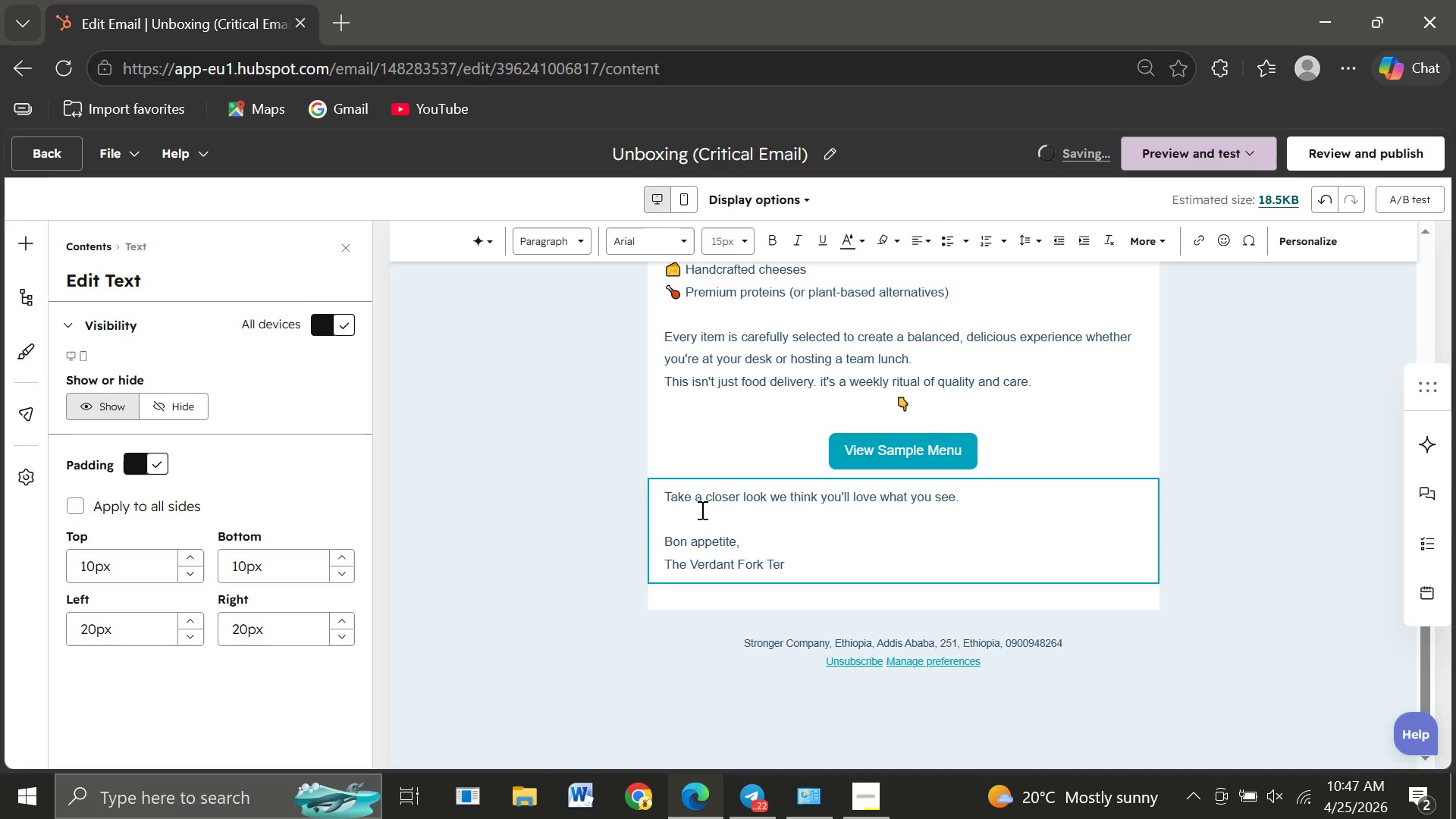 
wait(5.41)
 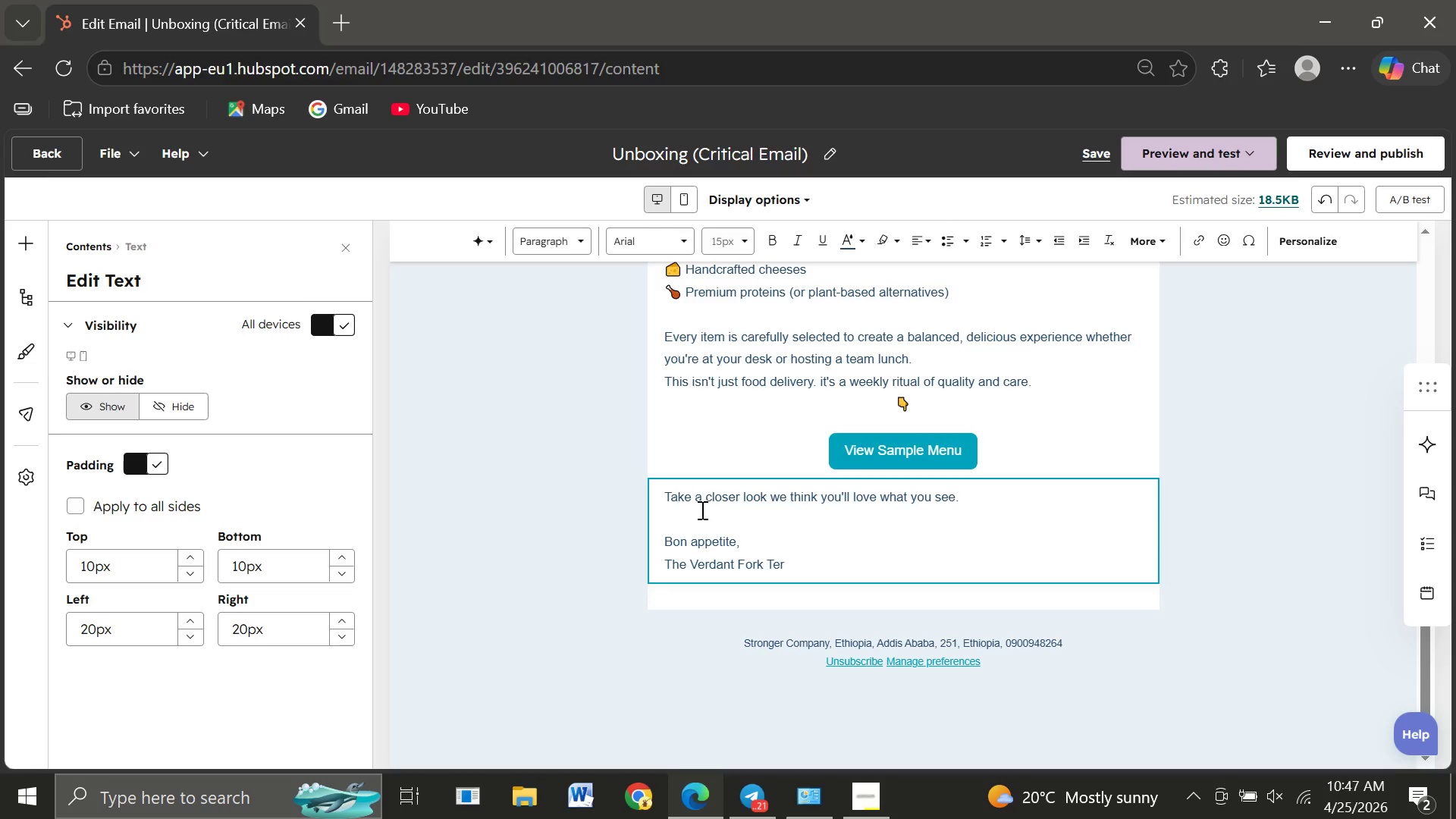 
key(Backspace)
 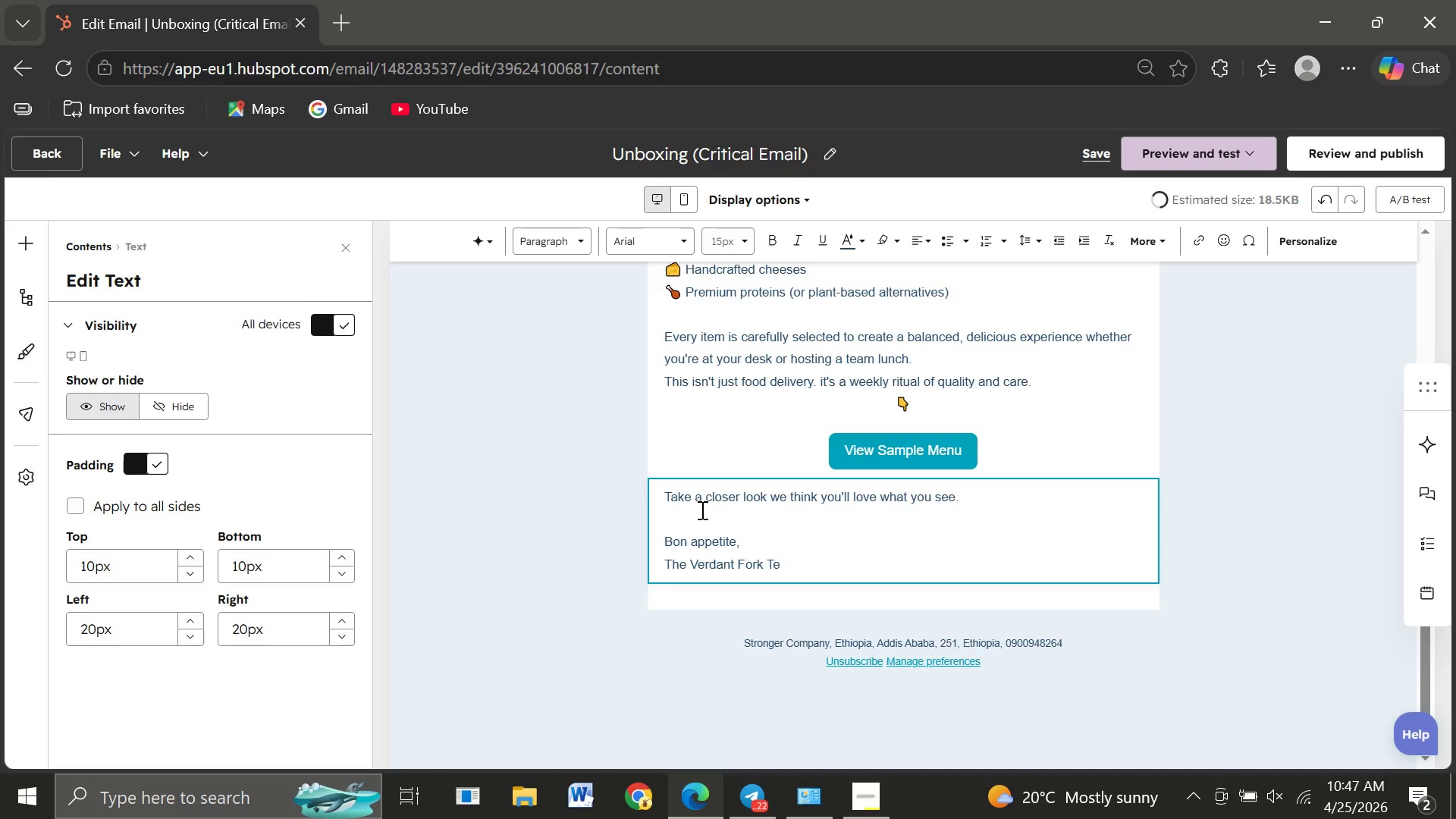 
key(A)
 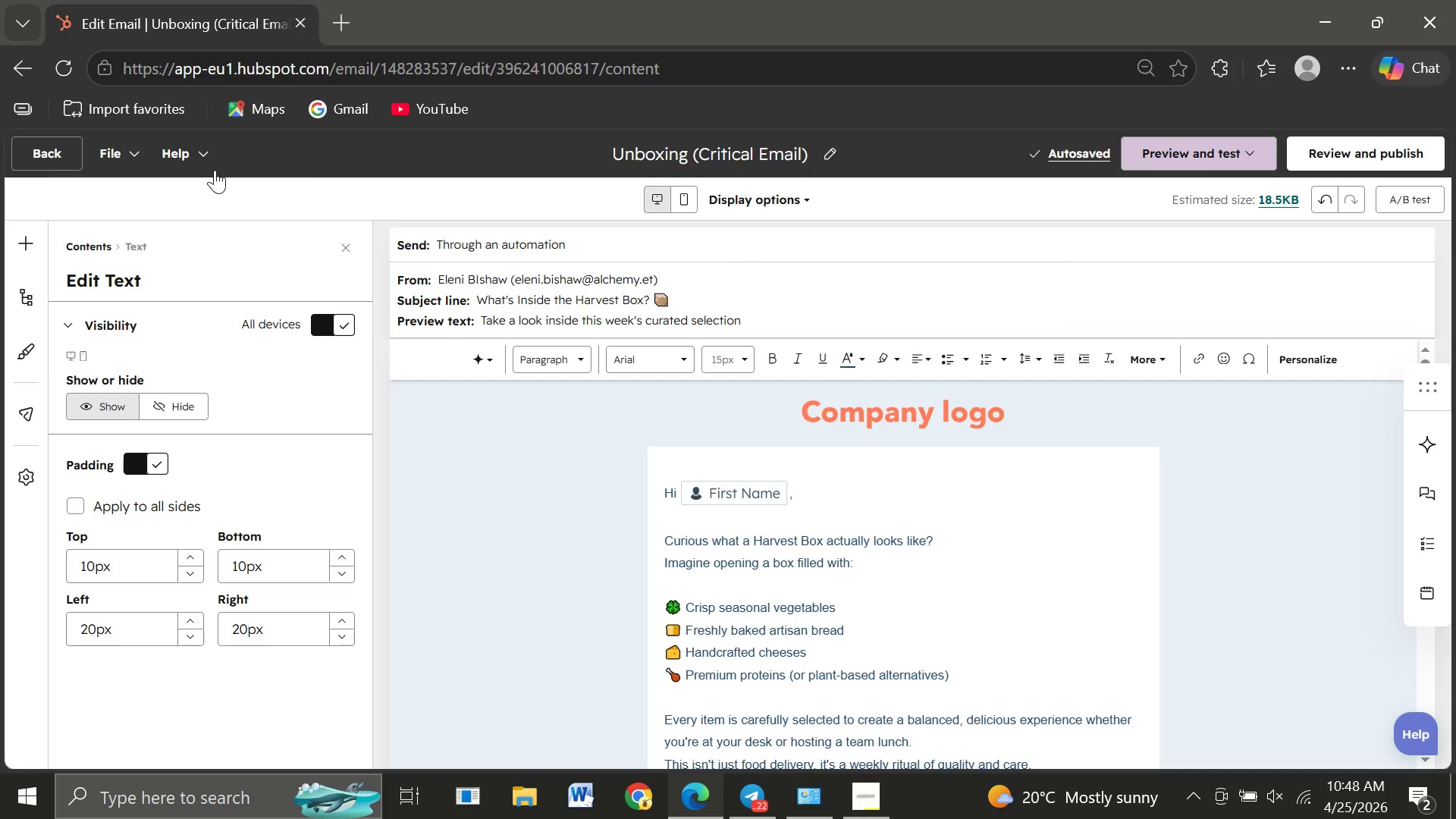 
wait(7.42)
 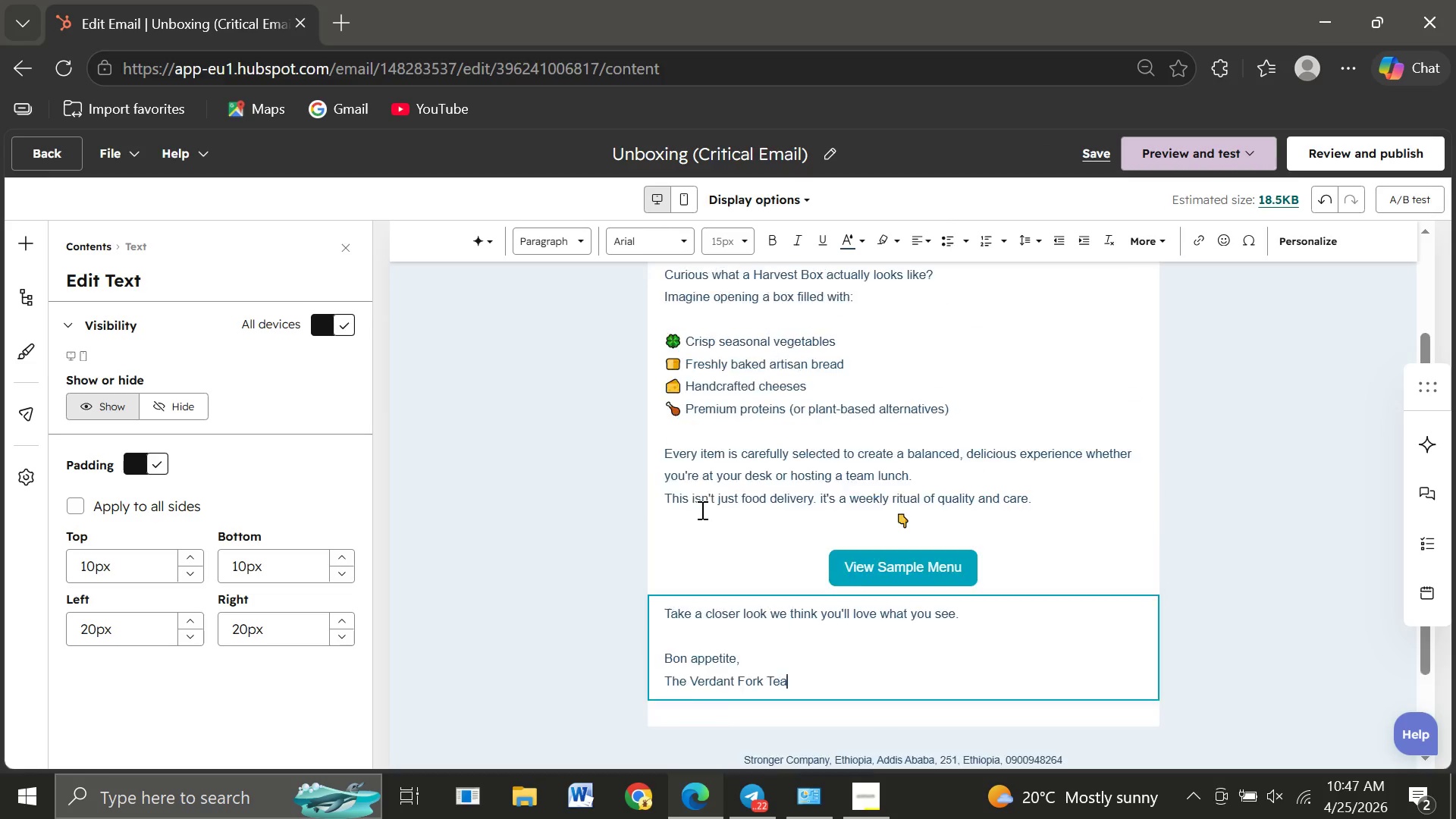 
left_click([47, 155])
 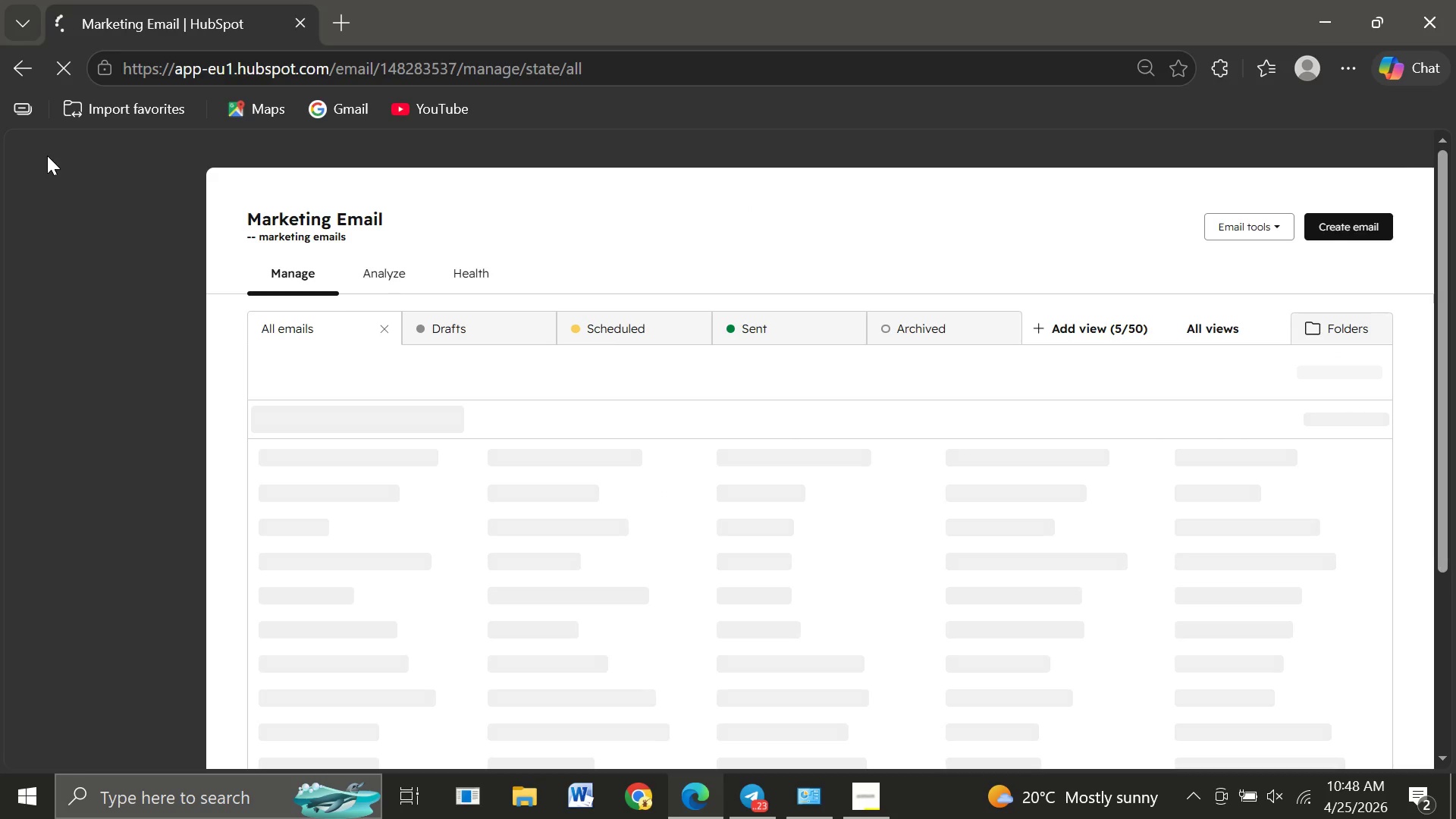 
wait(11.73)
 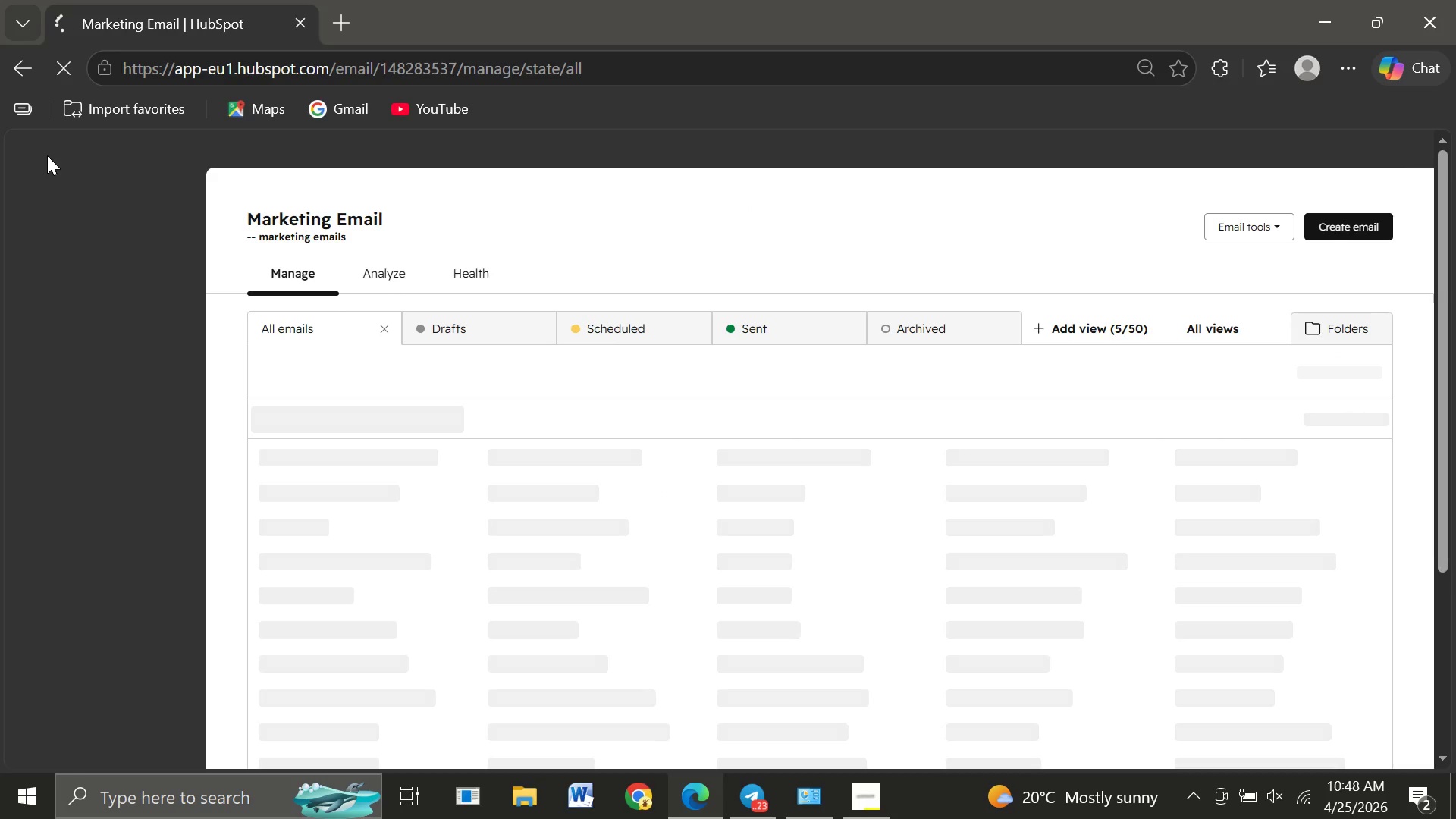 
left_click([1344, 228])
 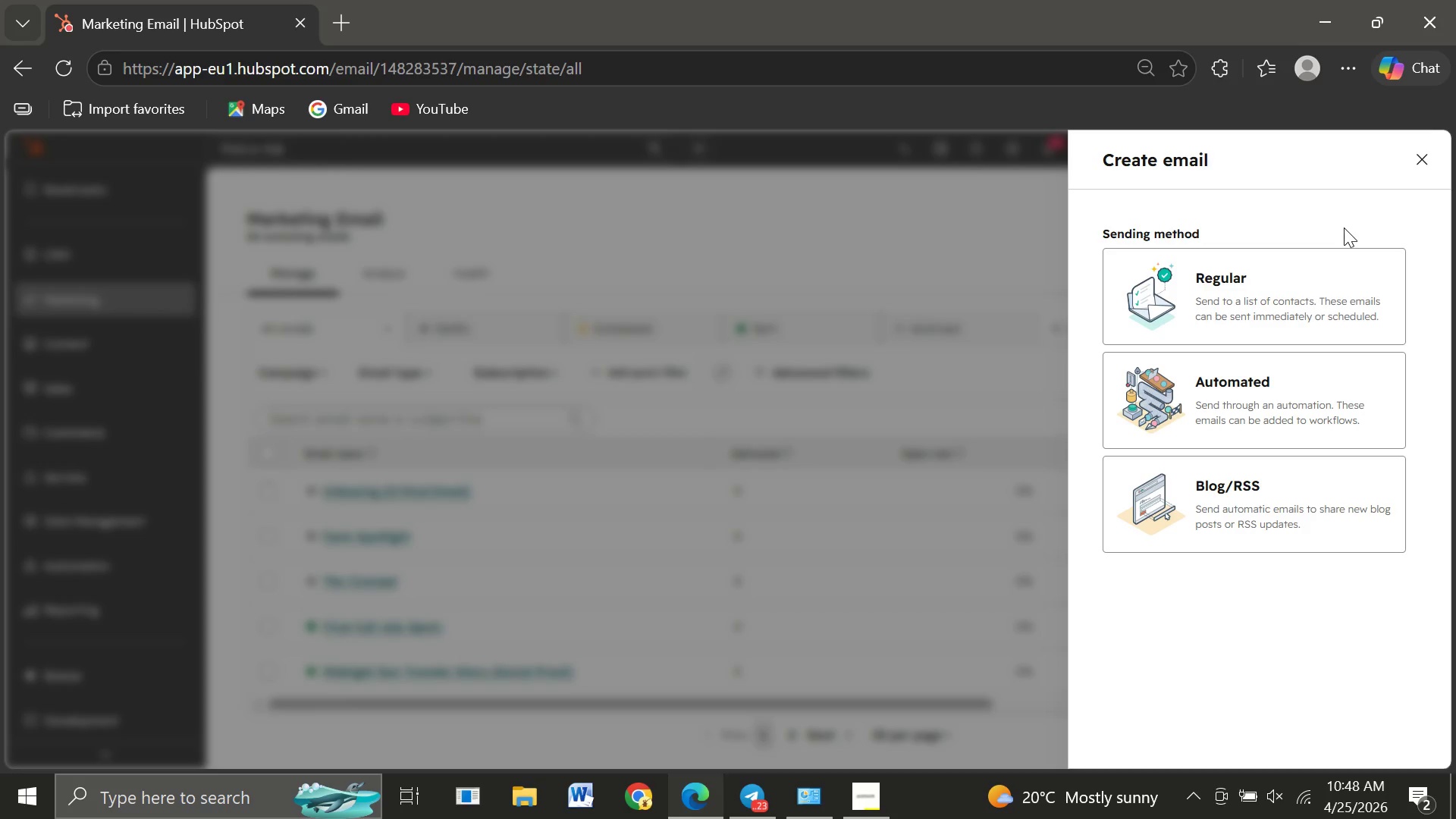 
left_click([1340, 418])
 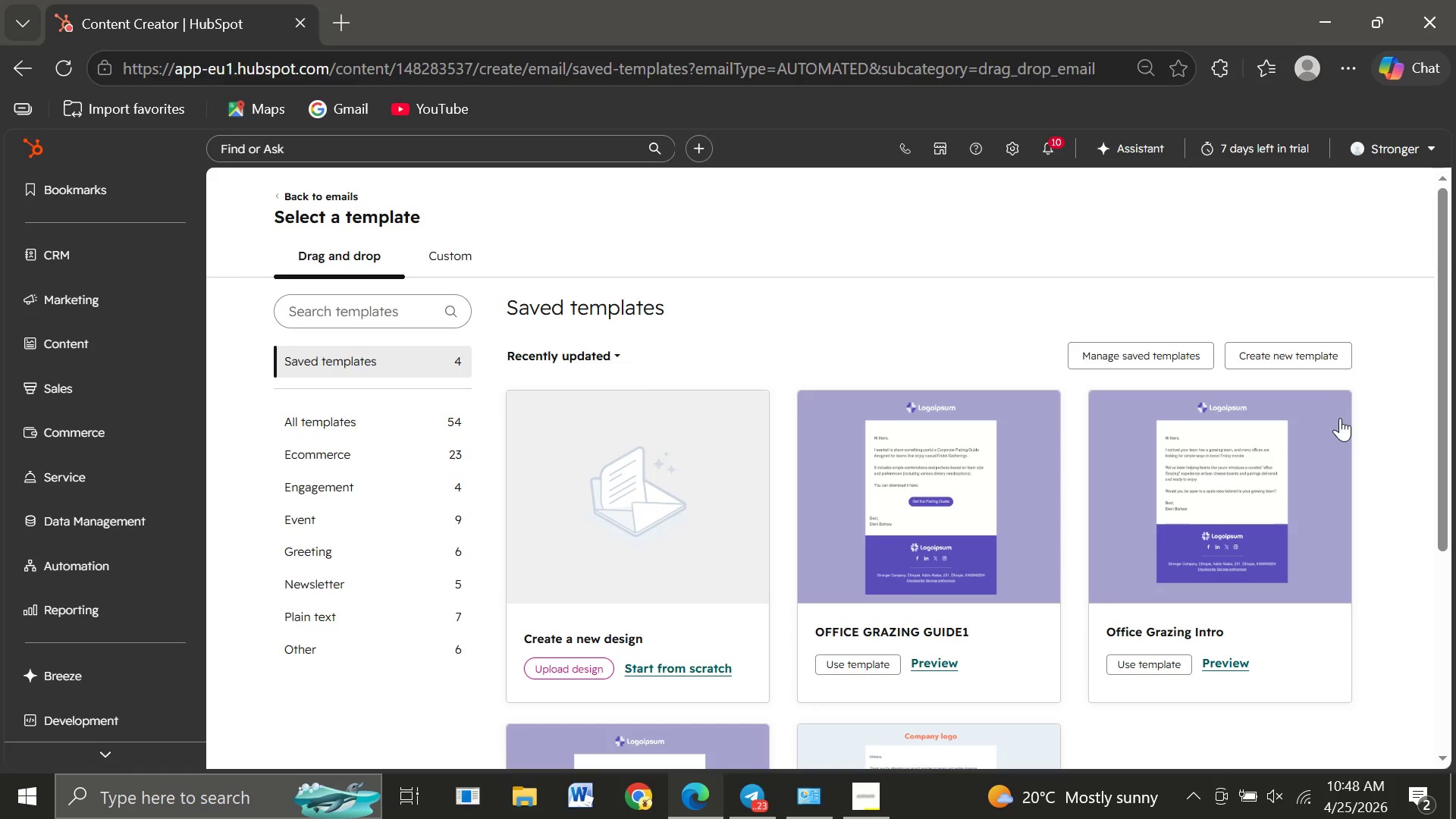 
wait(16.17)
 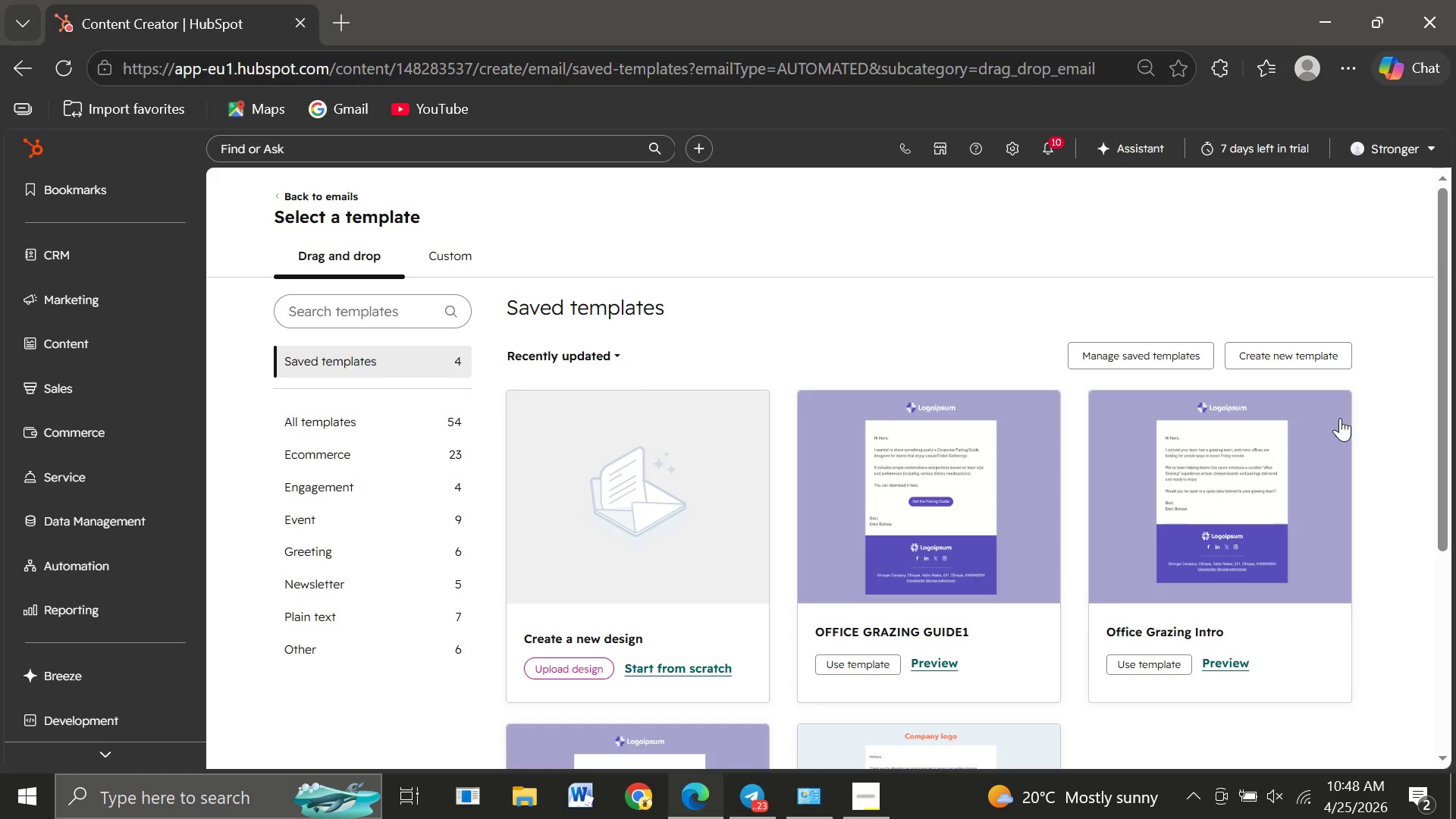 
left_click([414, 545])
 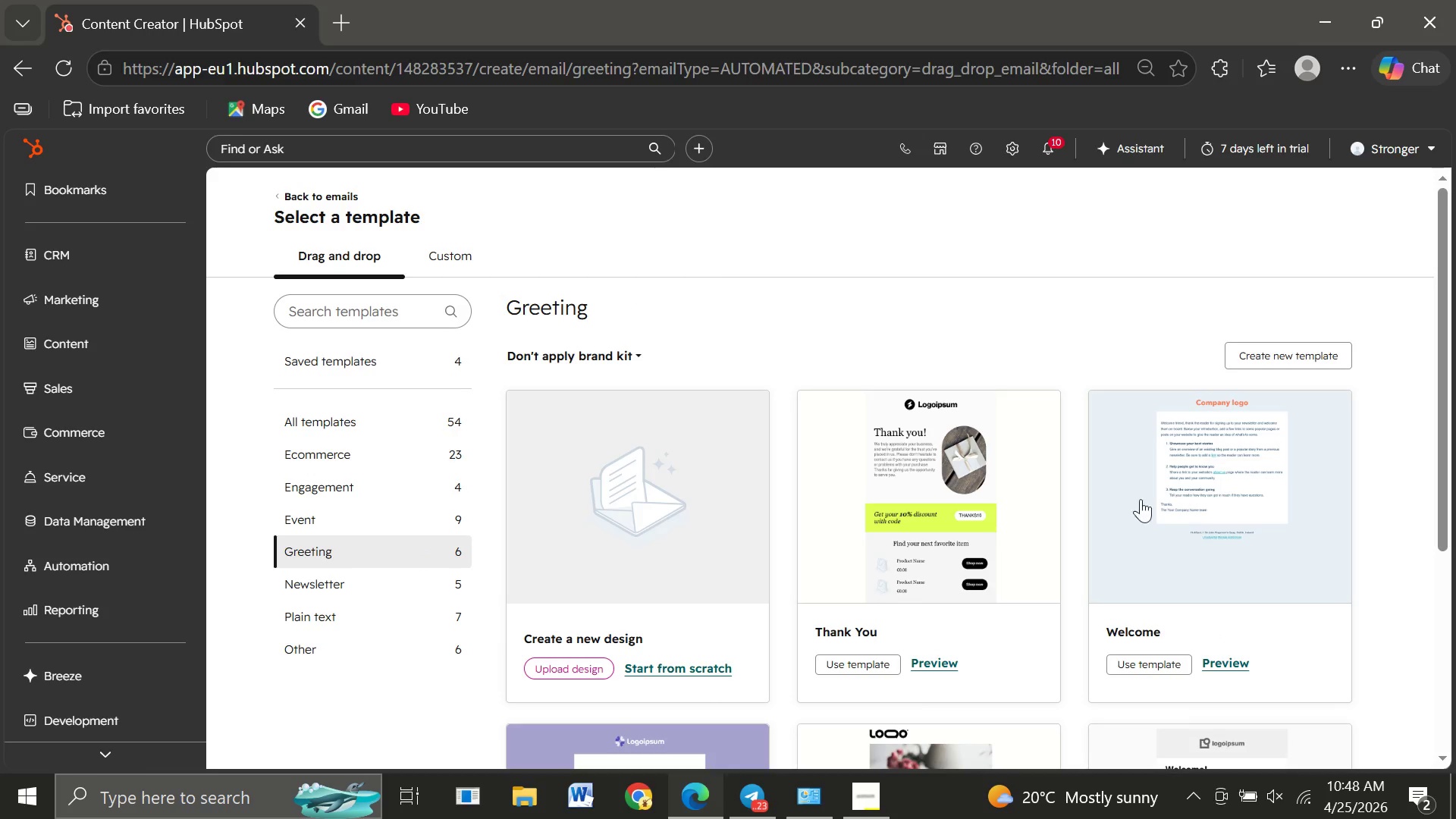 
left_click([1167, 486])
 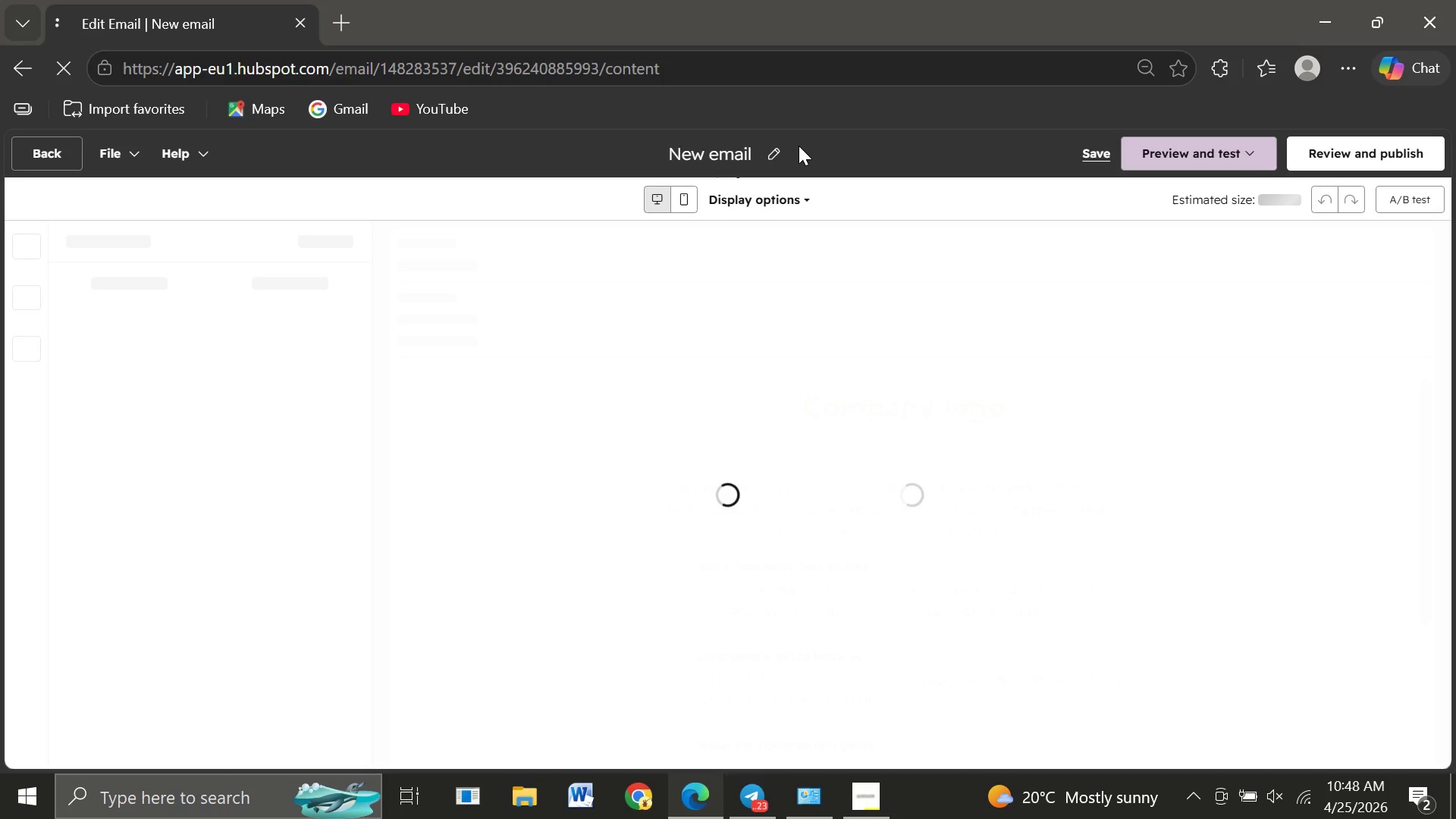 
wait(7.11)
 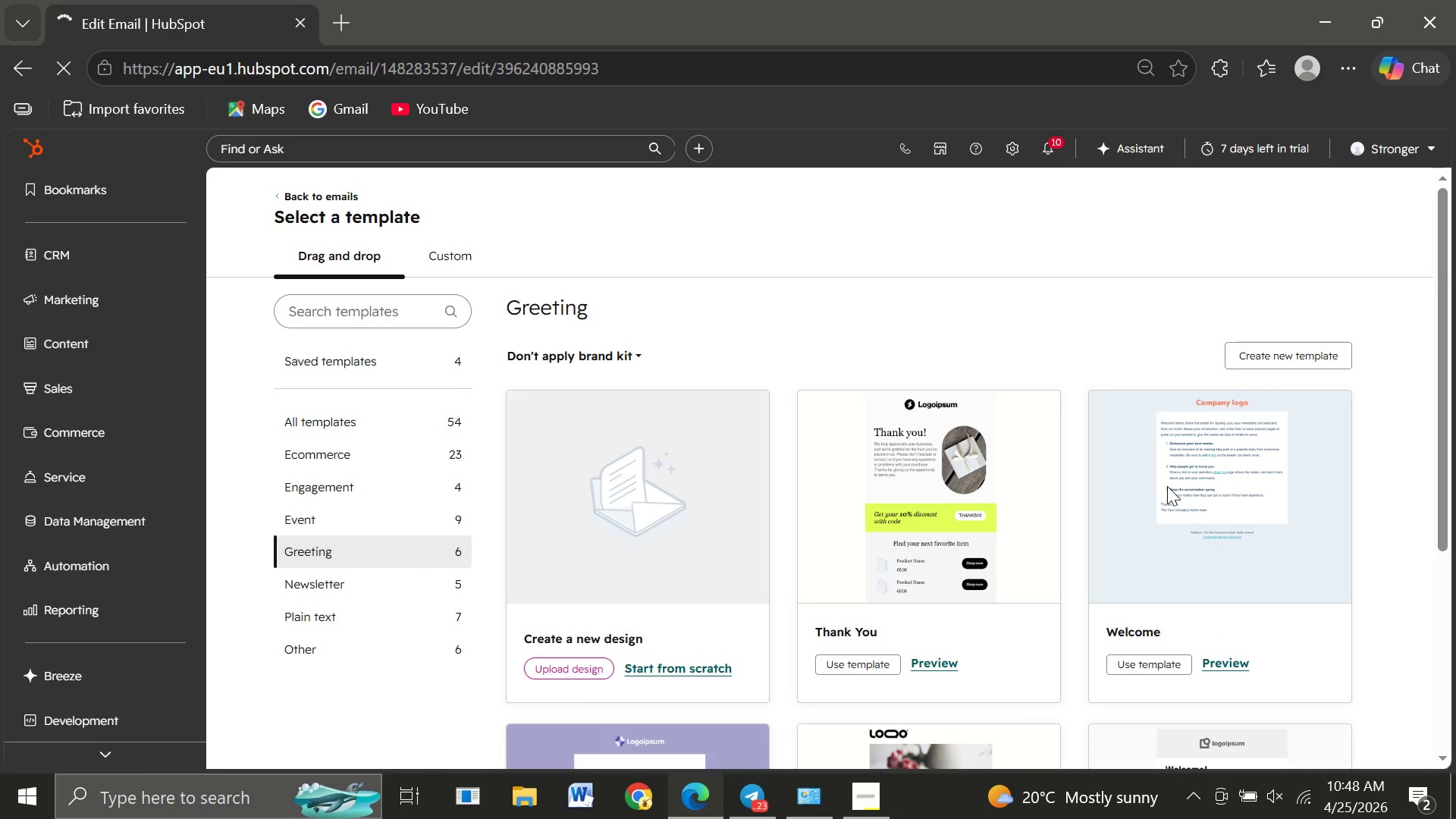 
left_click([773, 155])
 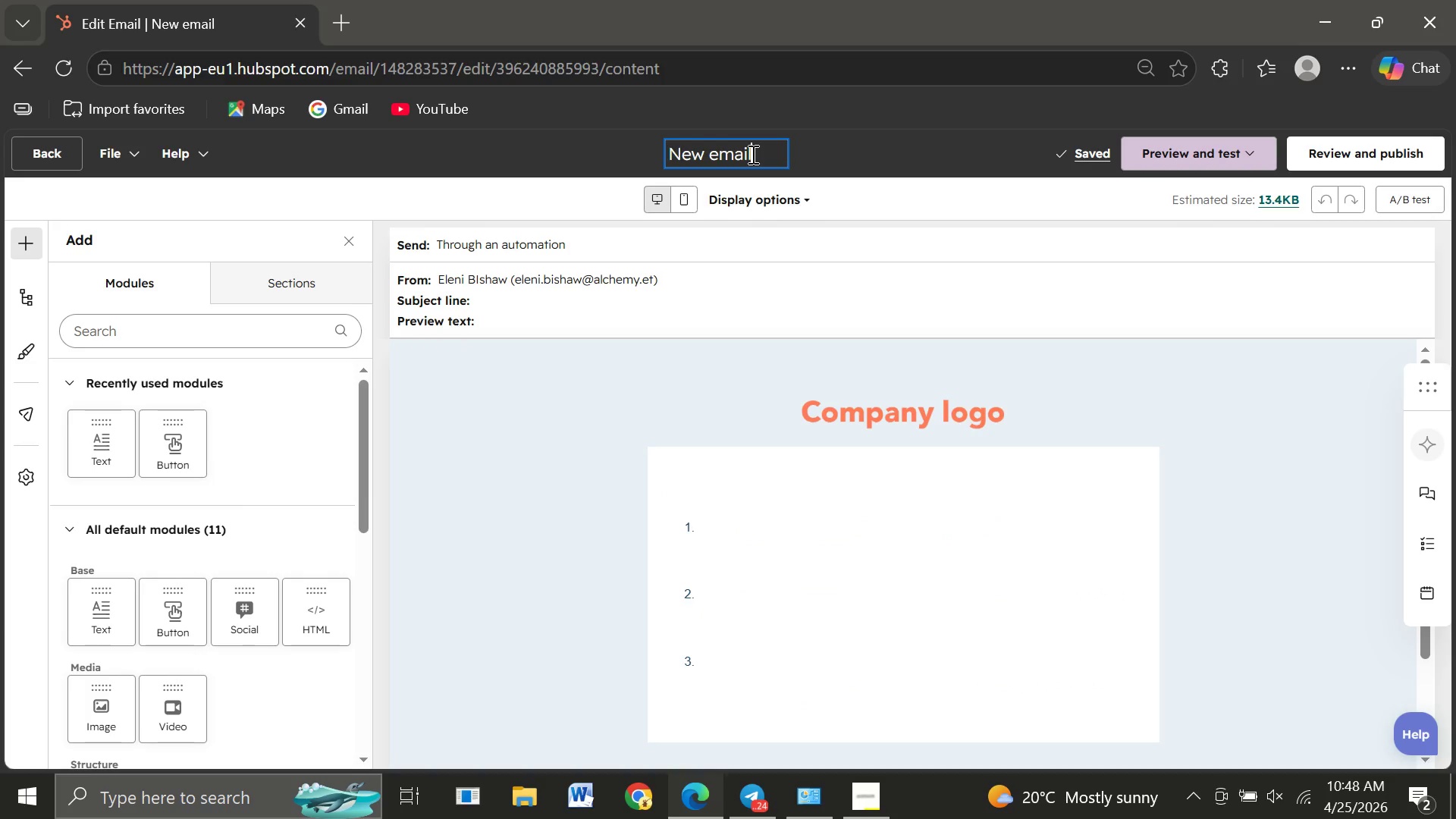 
left_click_drag(start_coordinate=[752, 152], to_coordinate=[670, 154])
 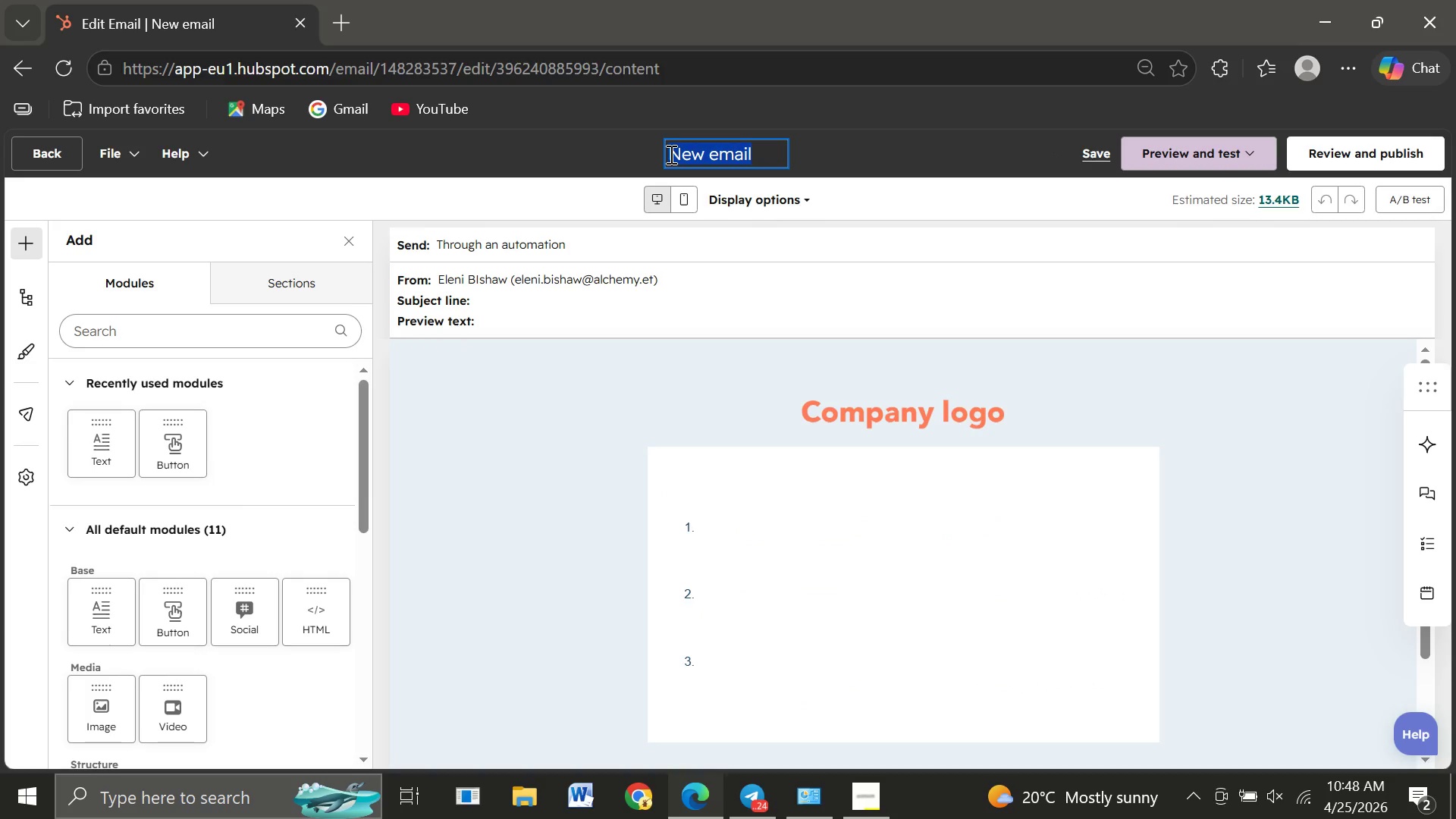 
type(Testimonials)
 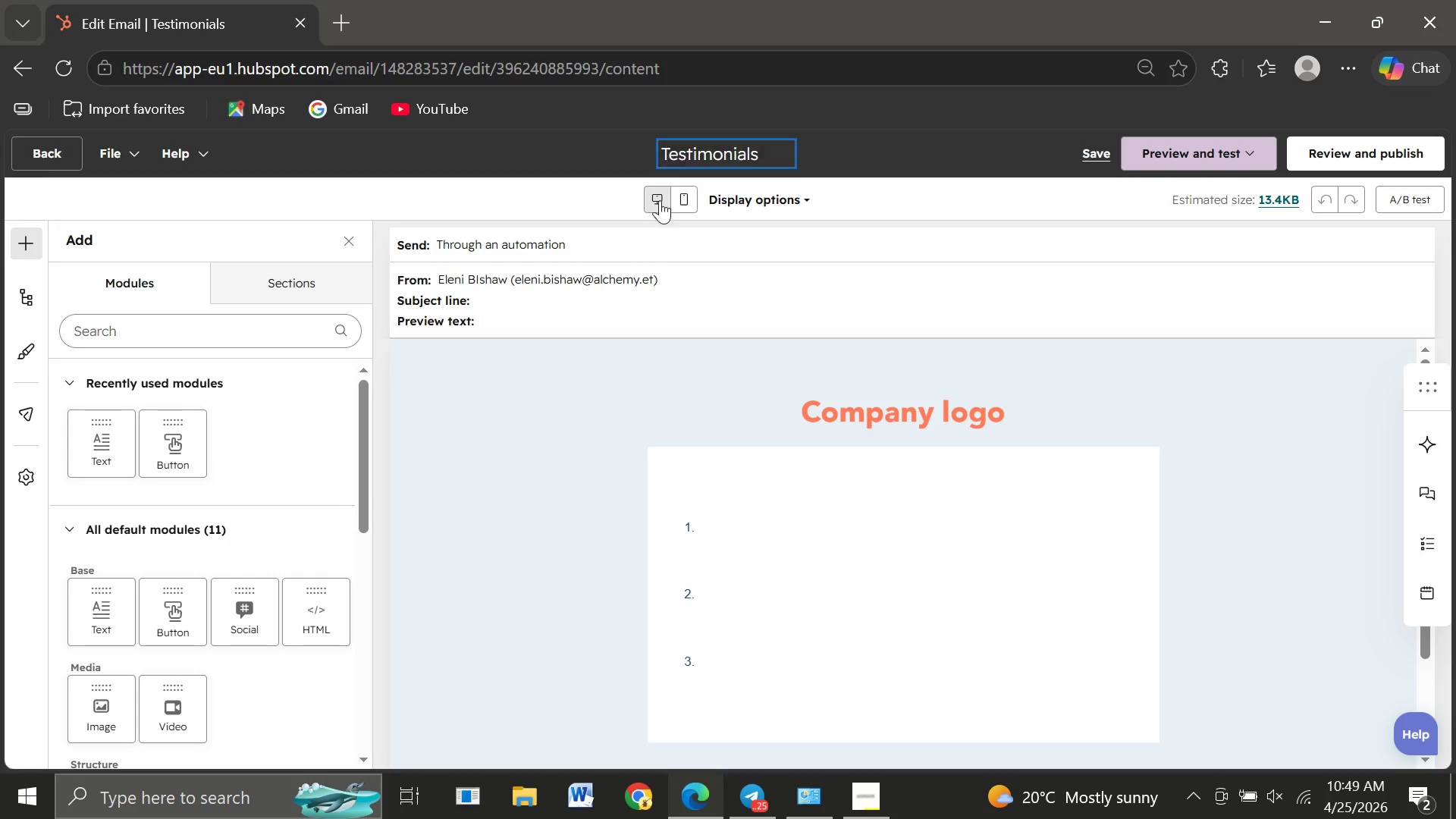 
left_click([534, 290])
 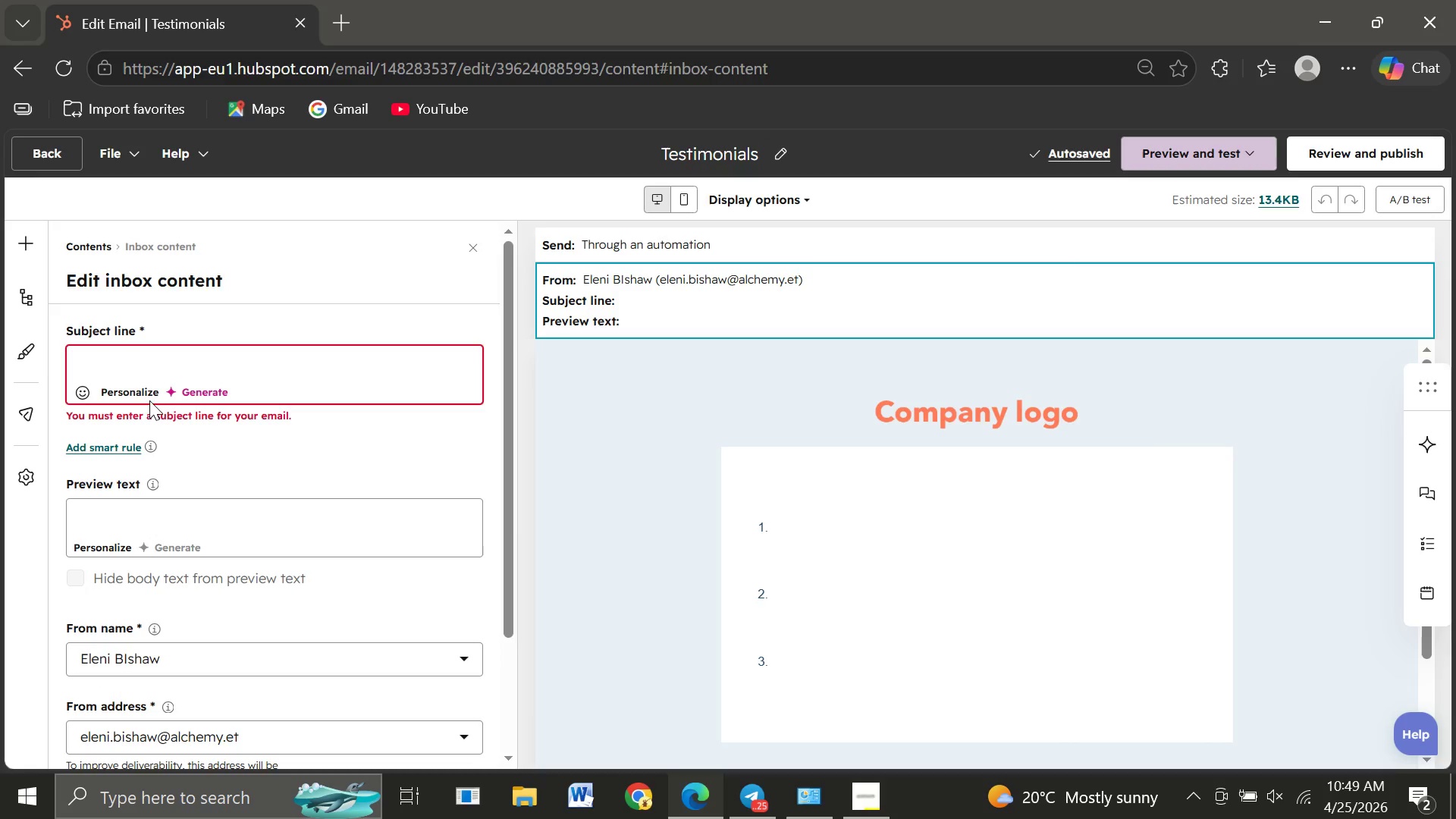 
left_click([83, 362])
 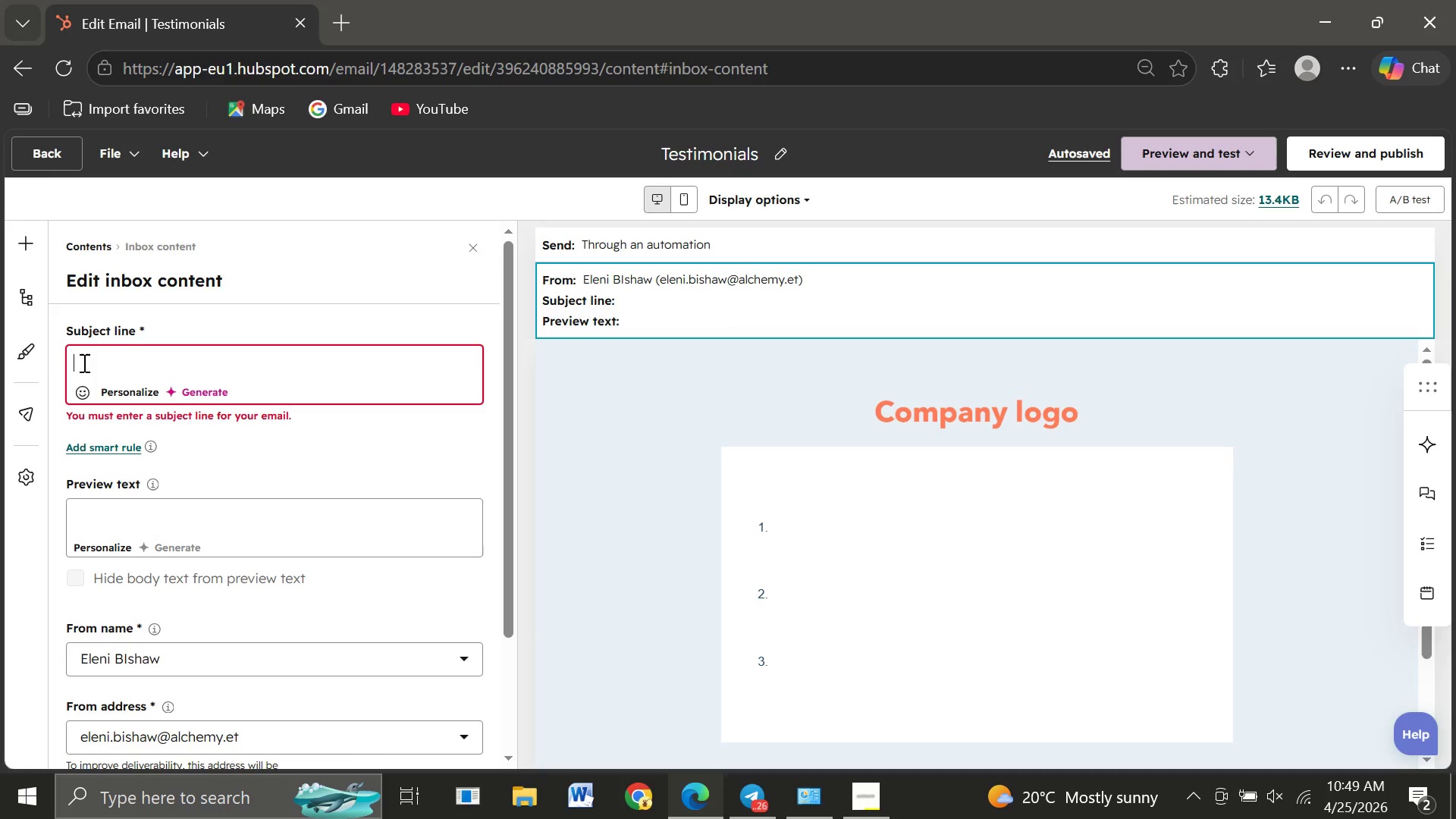 
type(Why)
 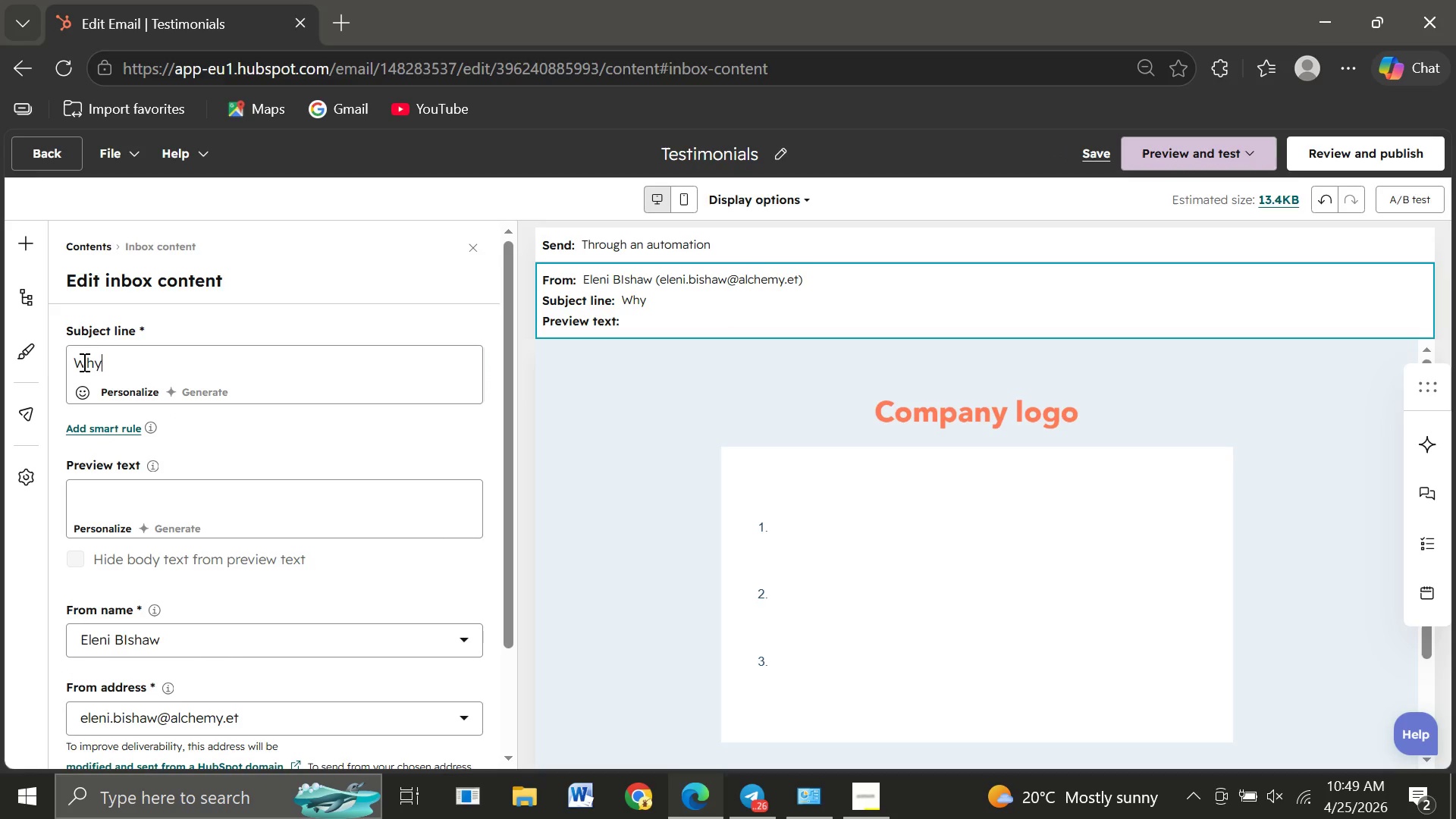 
key(Space)
 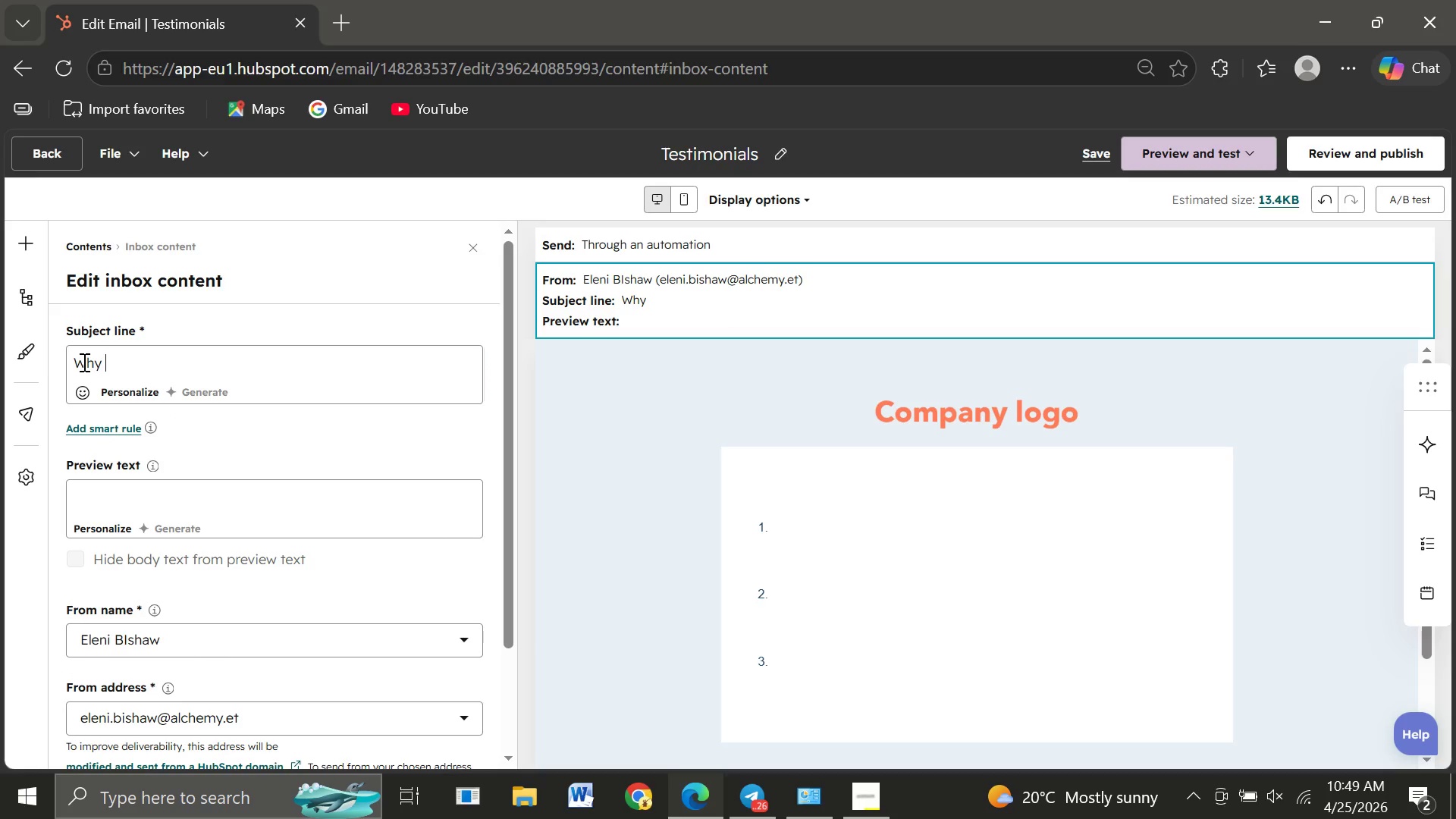 
type(Profe)
key(Tab)
 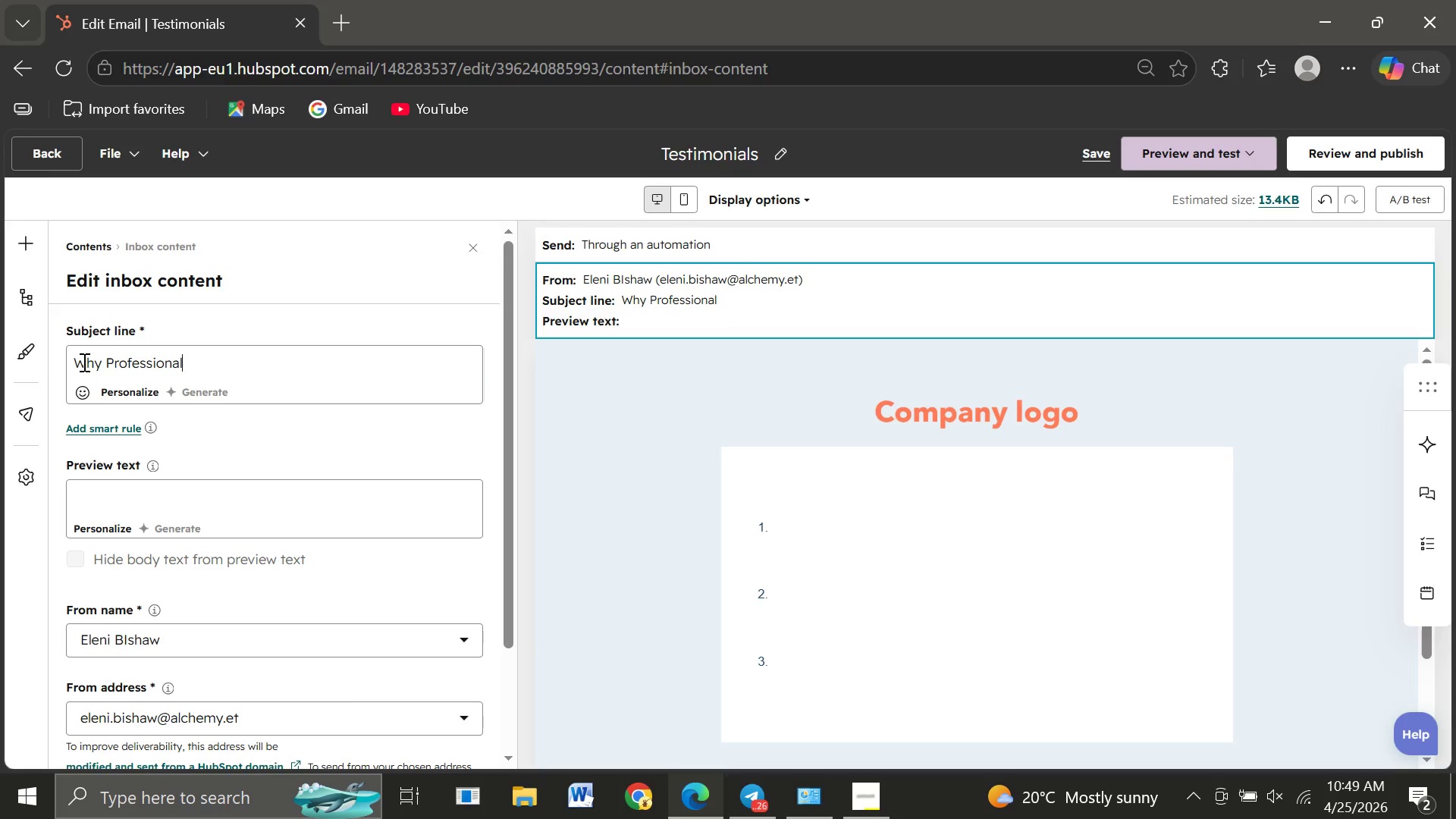 
type(s Love the Harvest Box)
 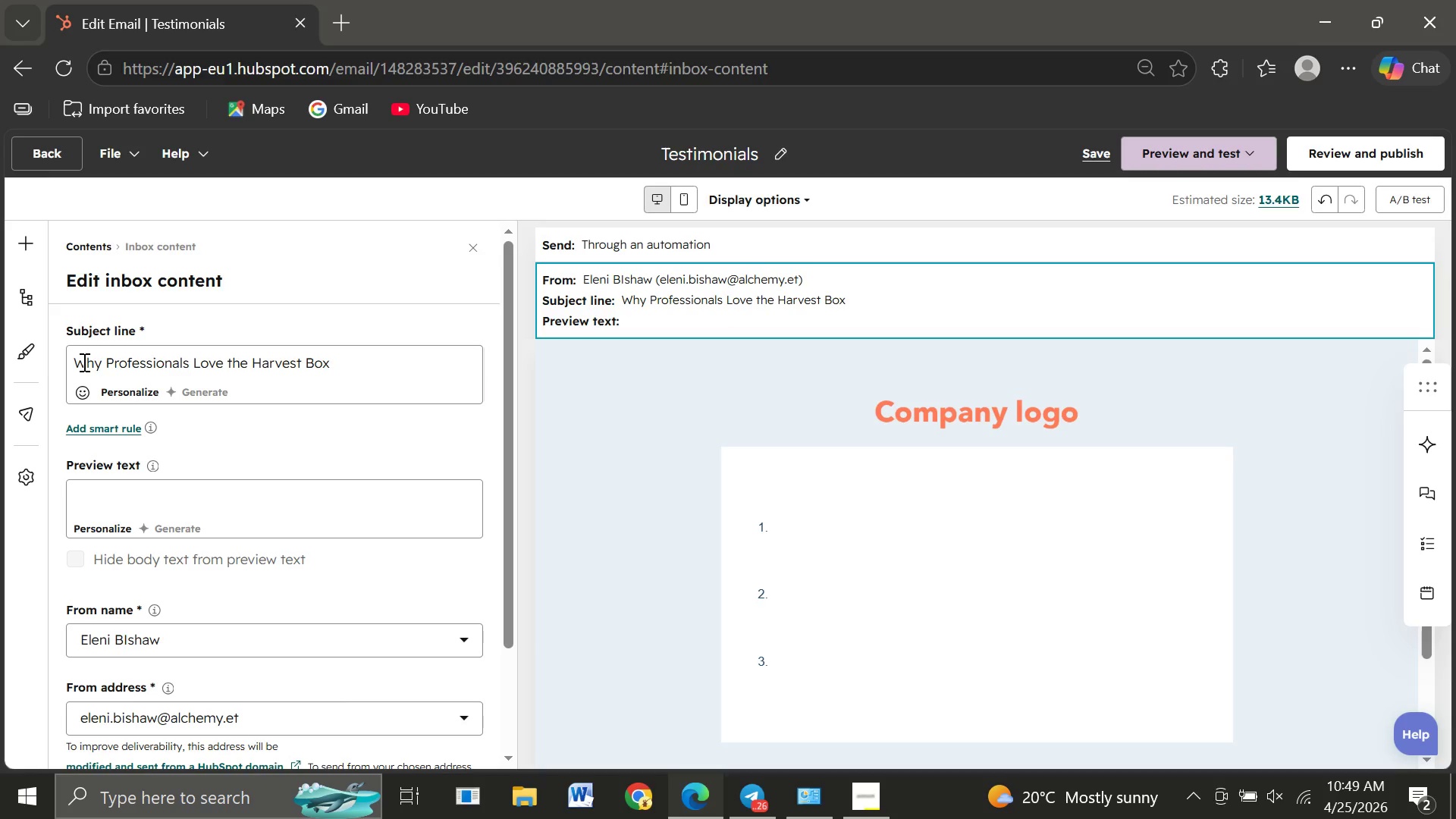 
left_click([102, 505])
 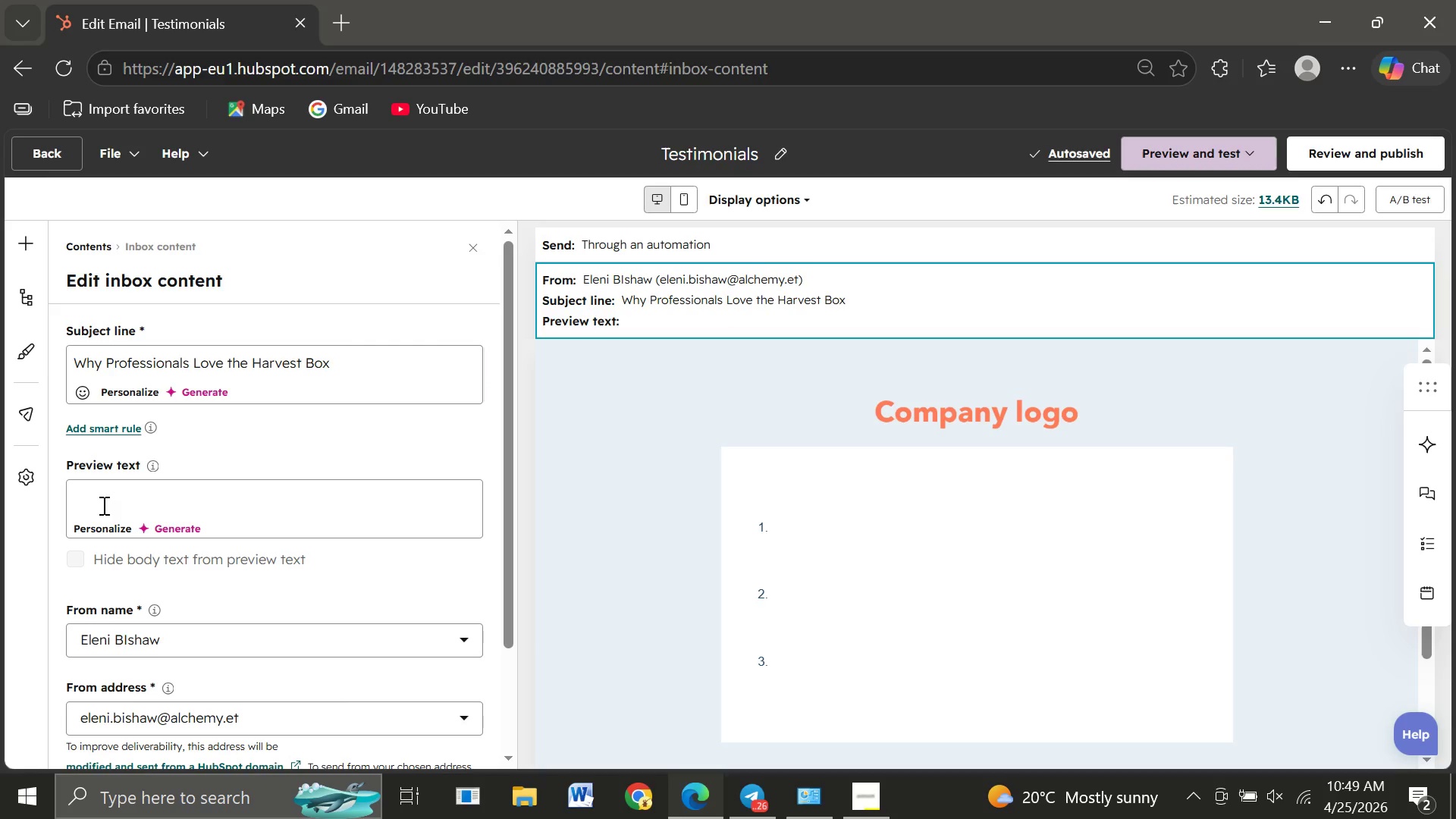 
type(Preview)
 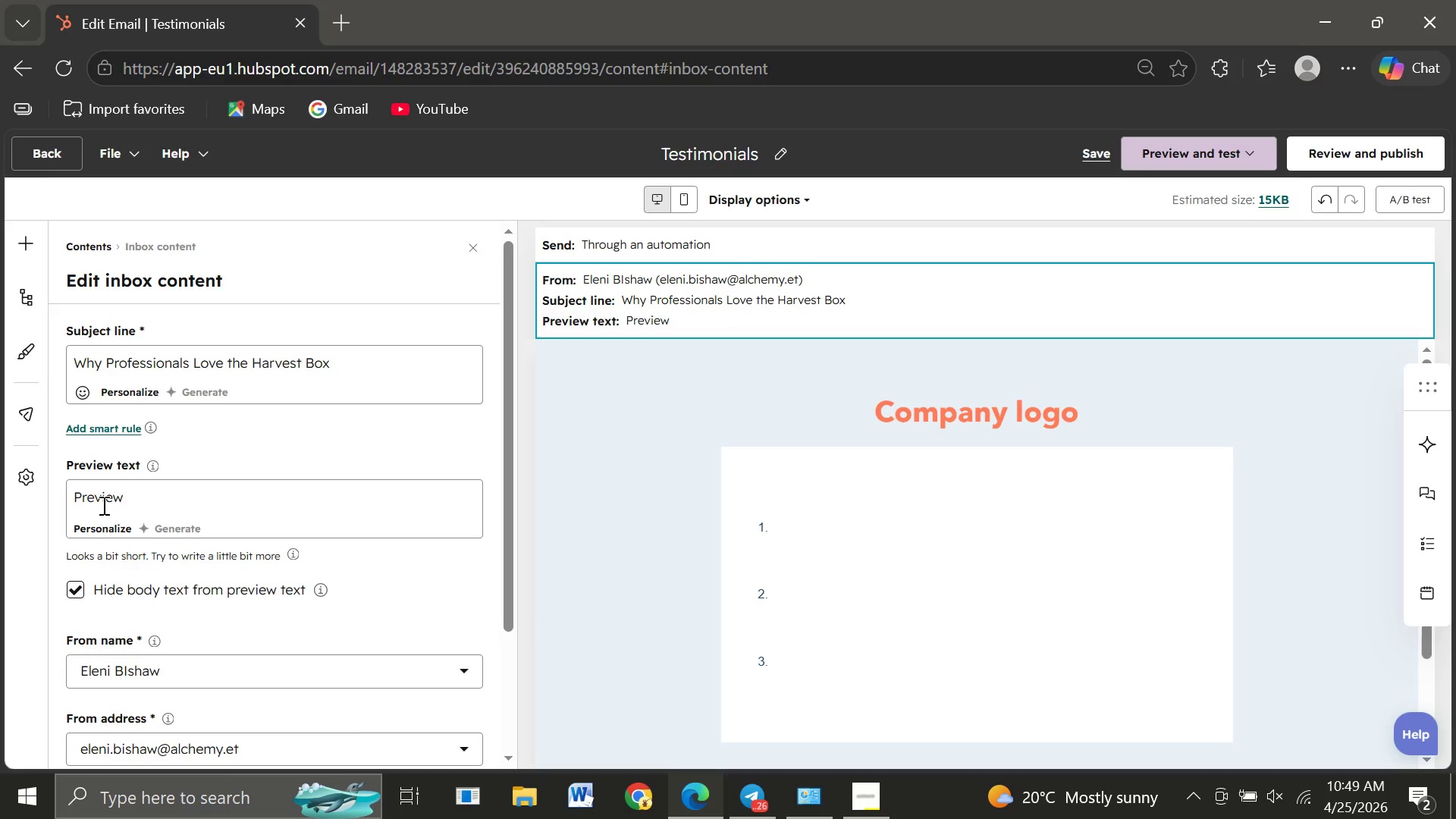 
hold_key(key=Backspace, duration=0.86)
 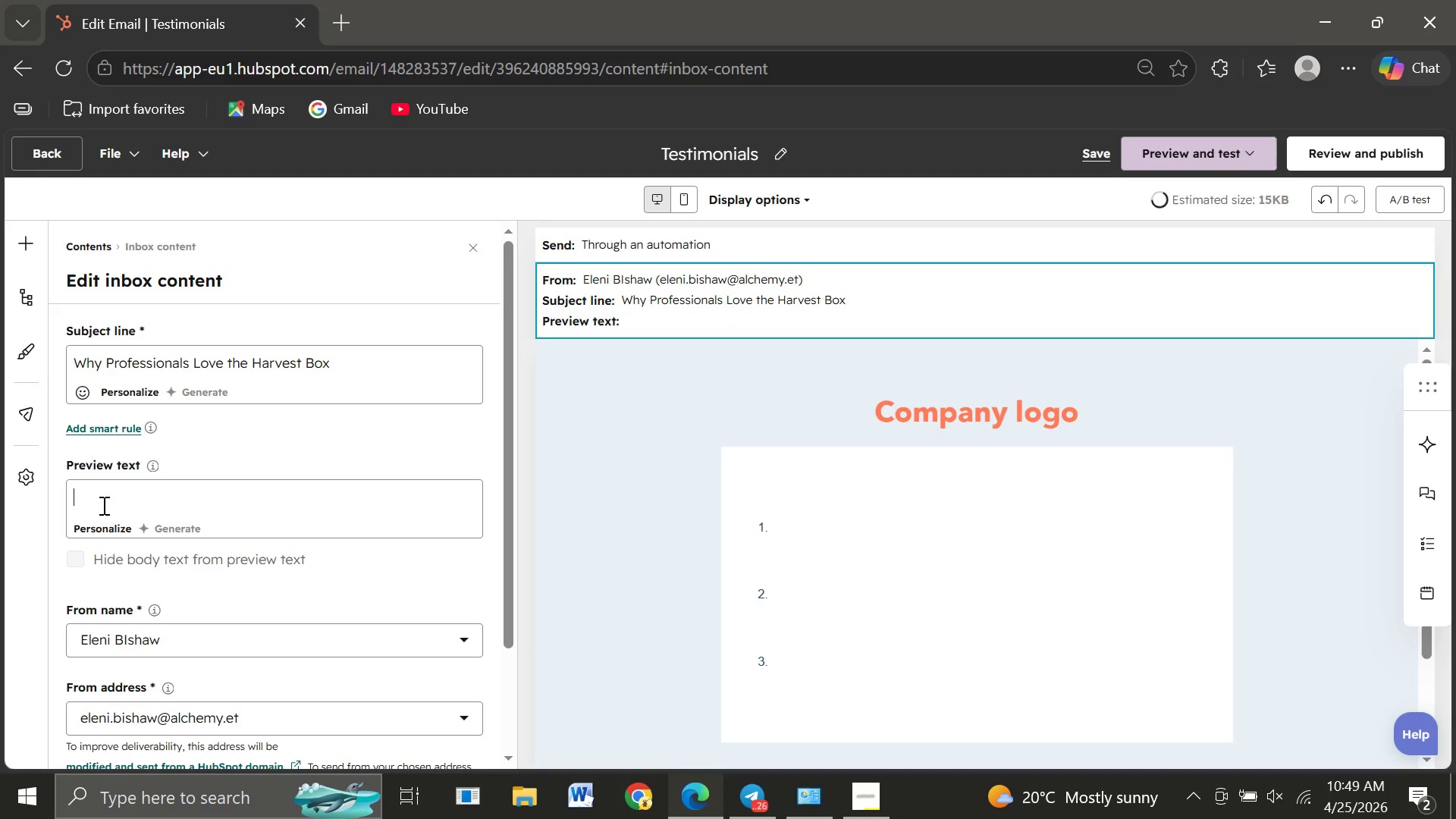 
type(See what othrs are saying about their experiebce)
 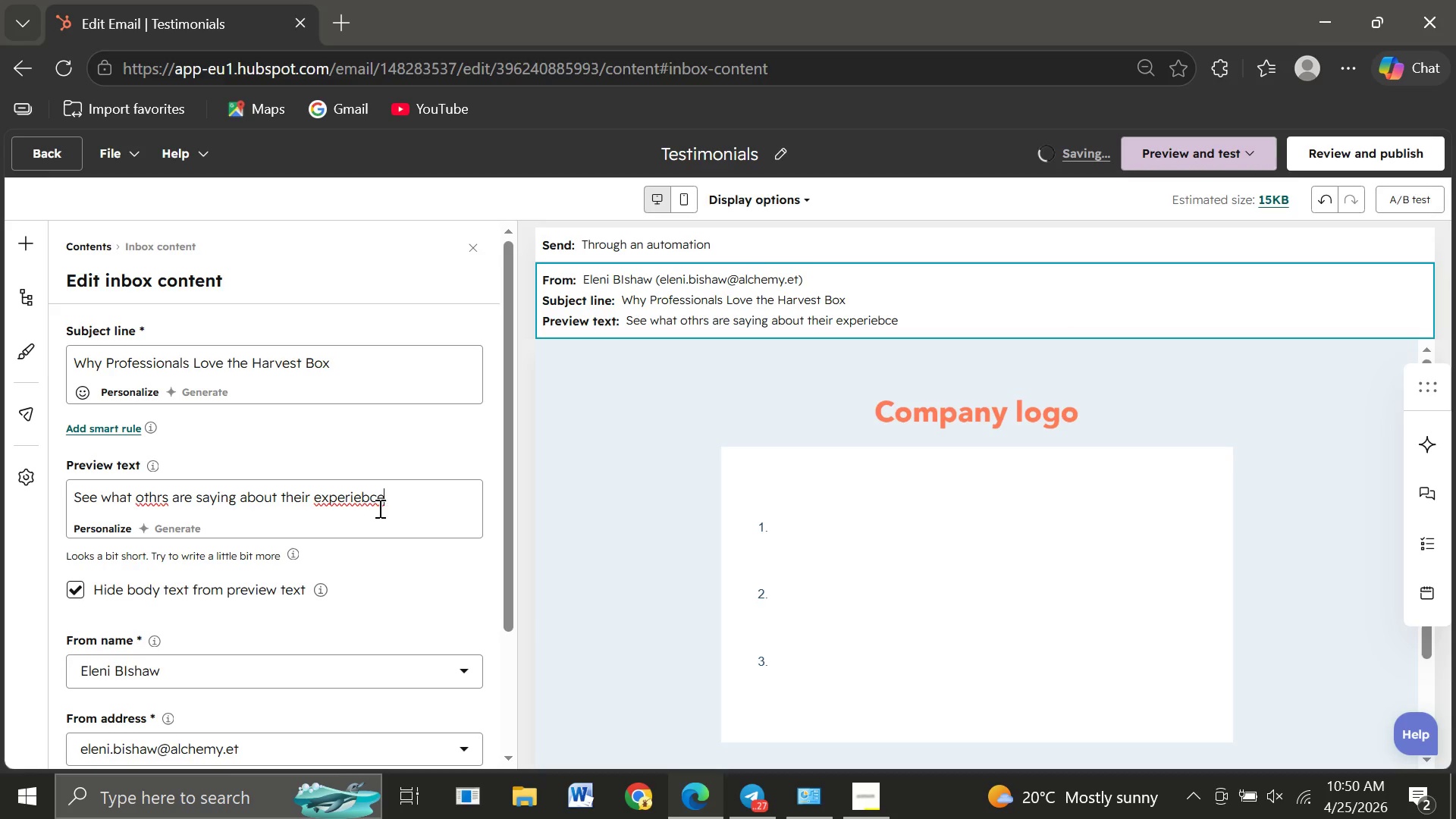 
key(Backspace)
key(Backspace)
key(Backspace)
type(nce)
 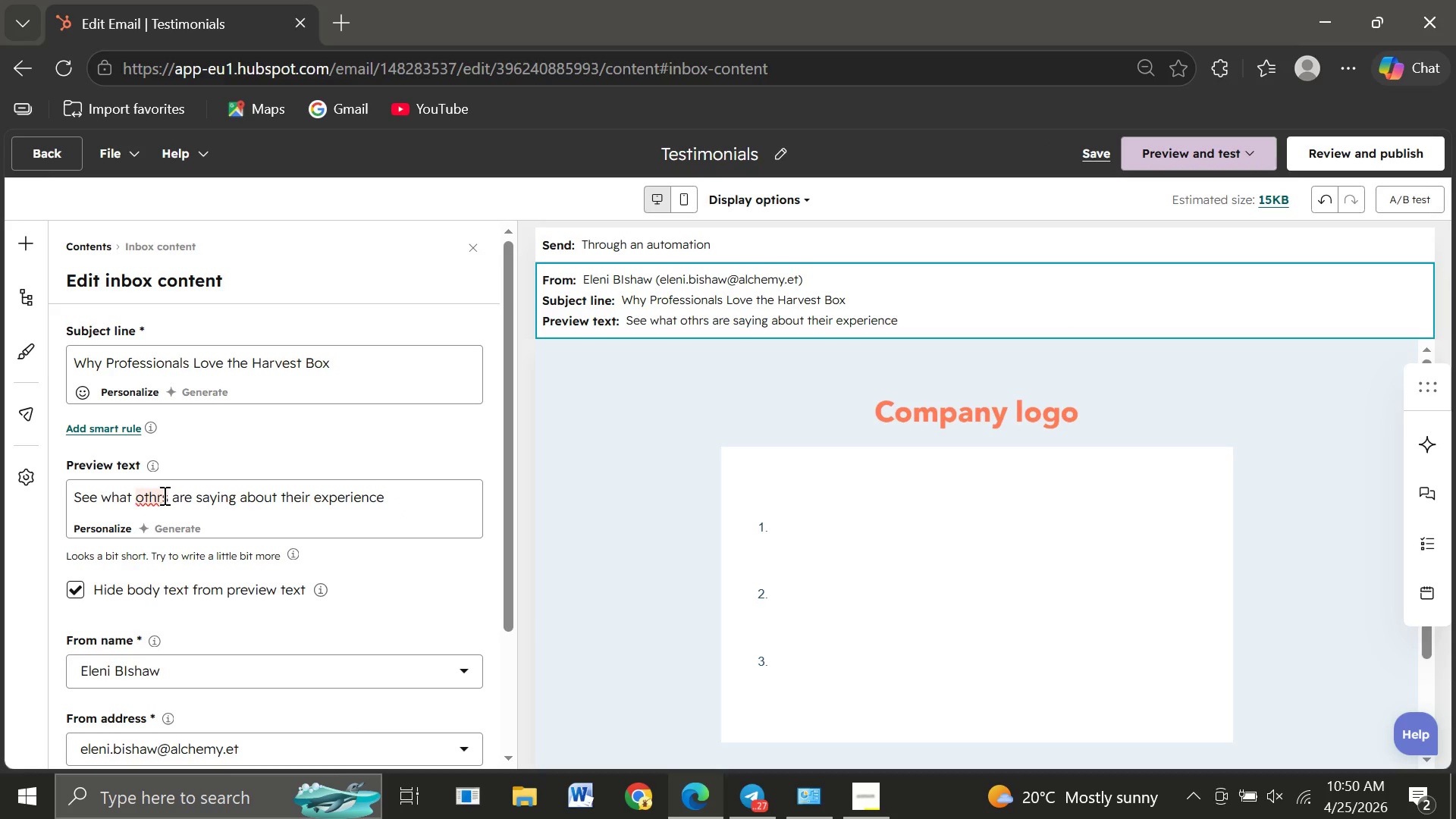 
left_click([166, 499])
 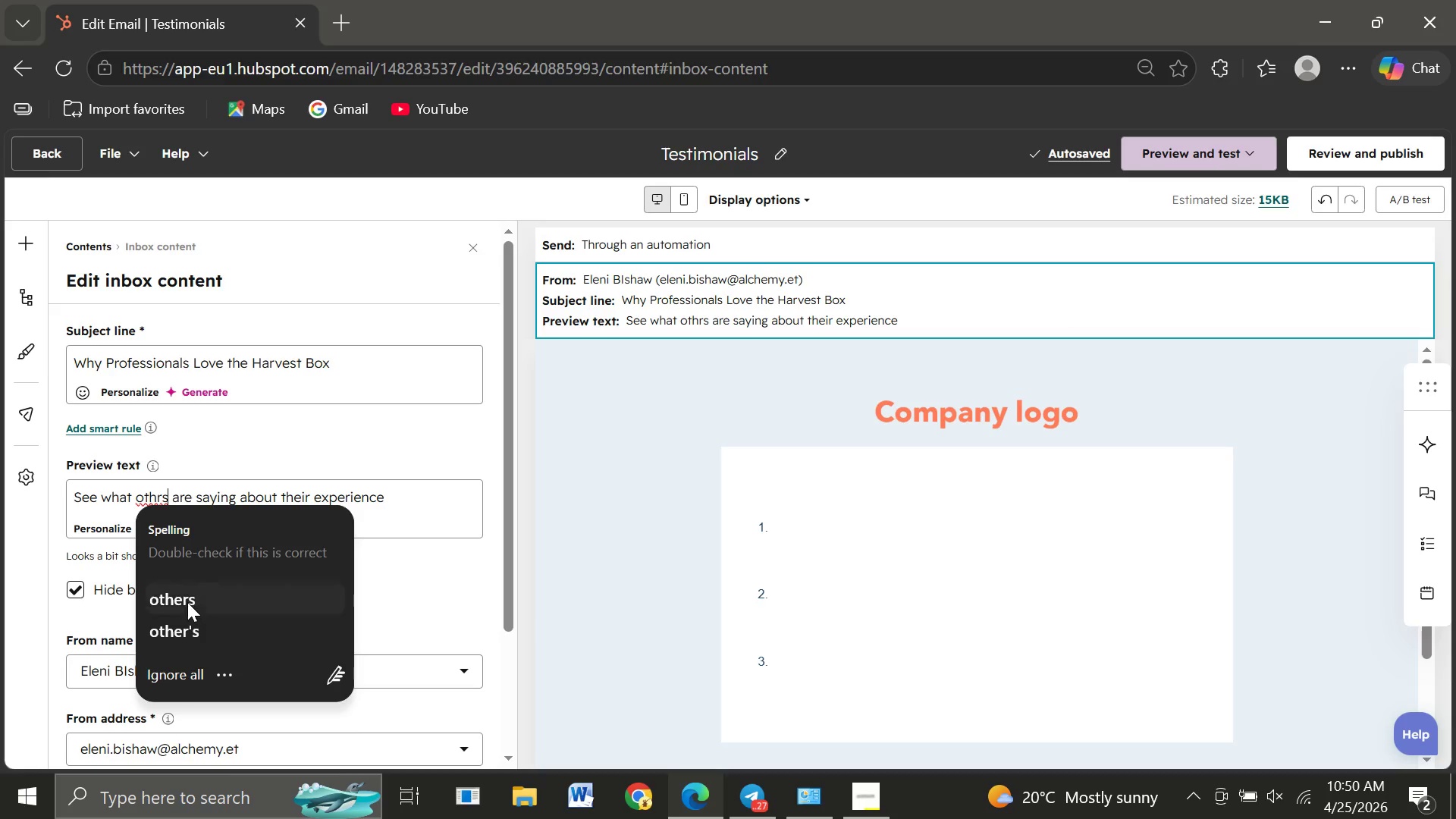 
left_click([187, 604])
 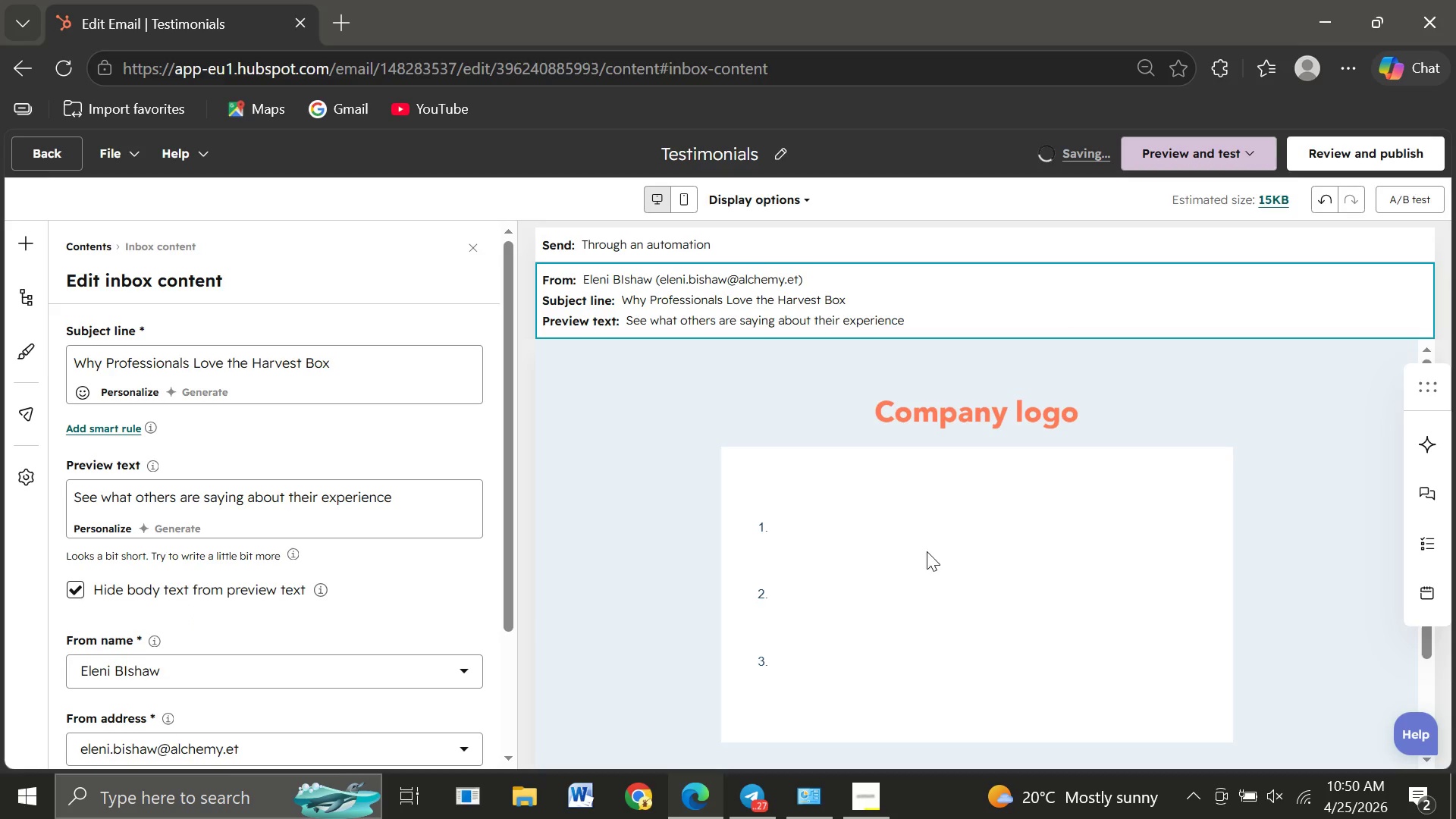 
left_click([792, 551])
 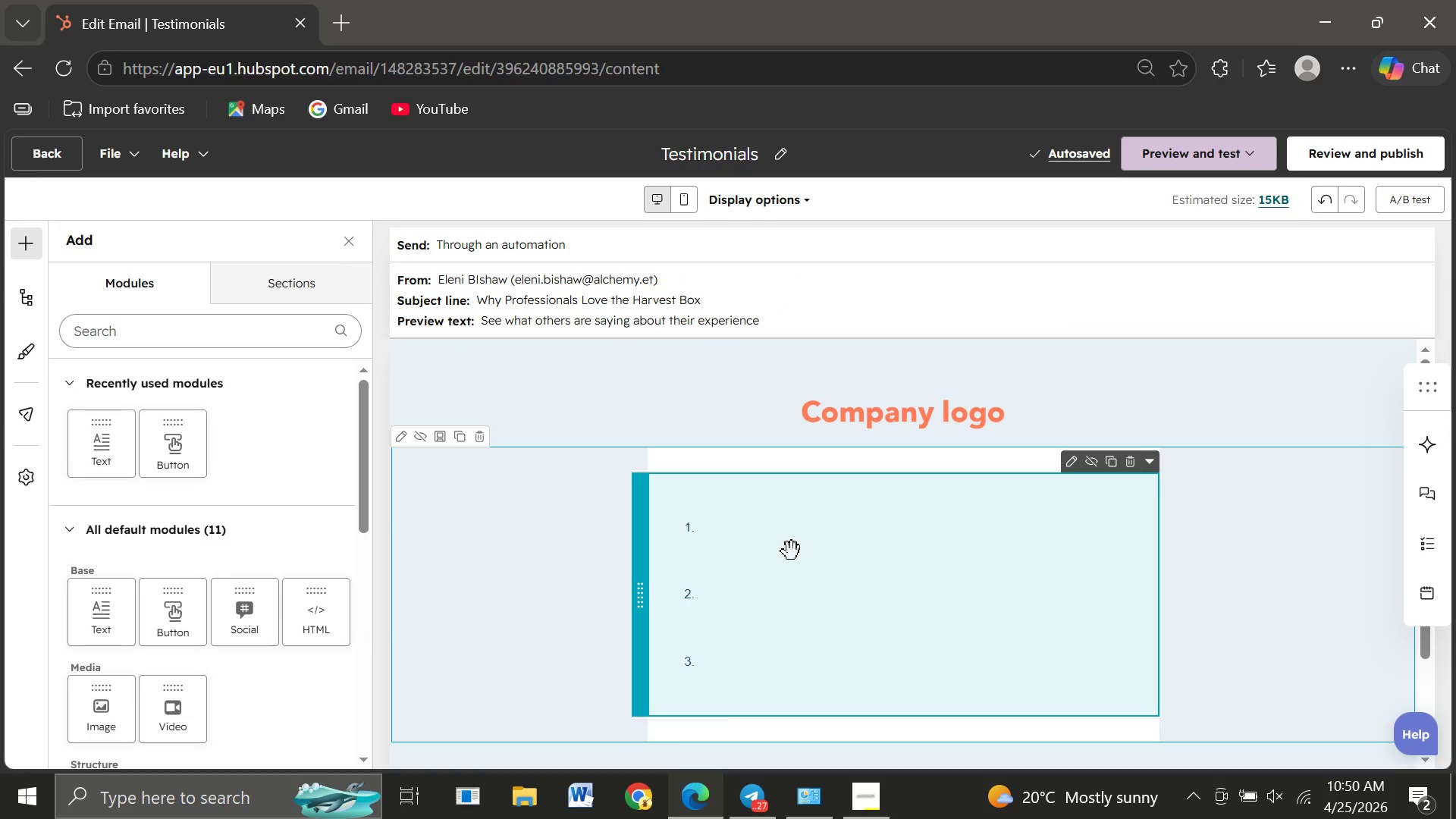 
left_click([792, 551])
 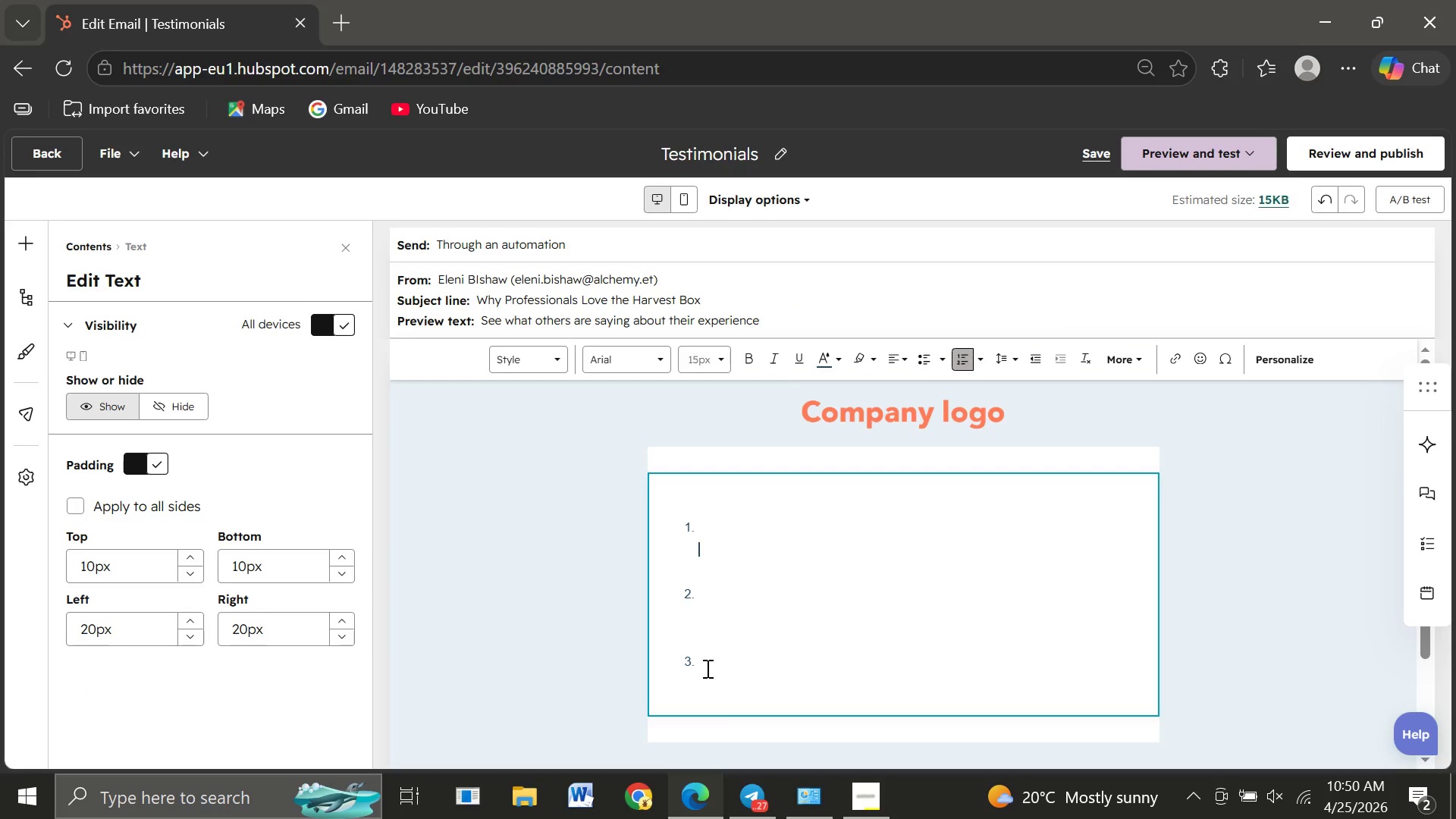 
left_click_drag(start_coordinate=[706, 668], to_coordinate=[691, 529])
 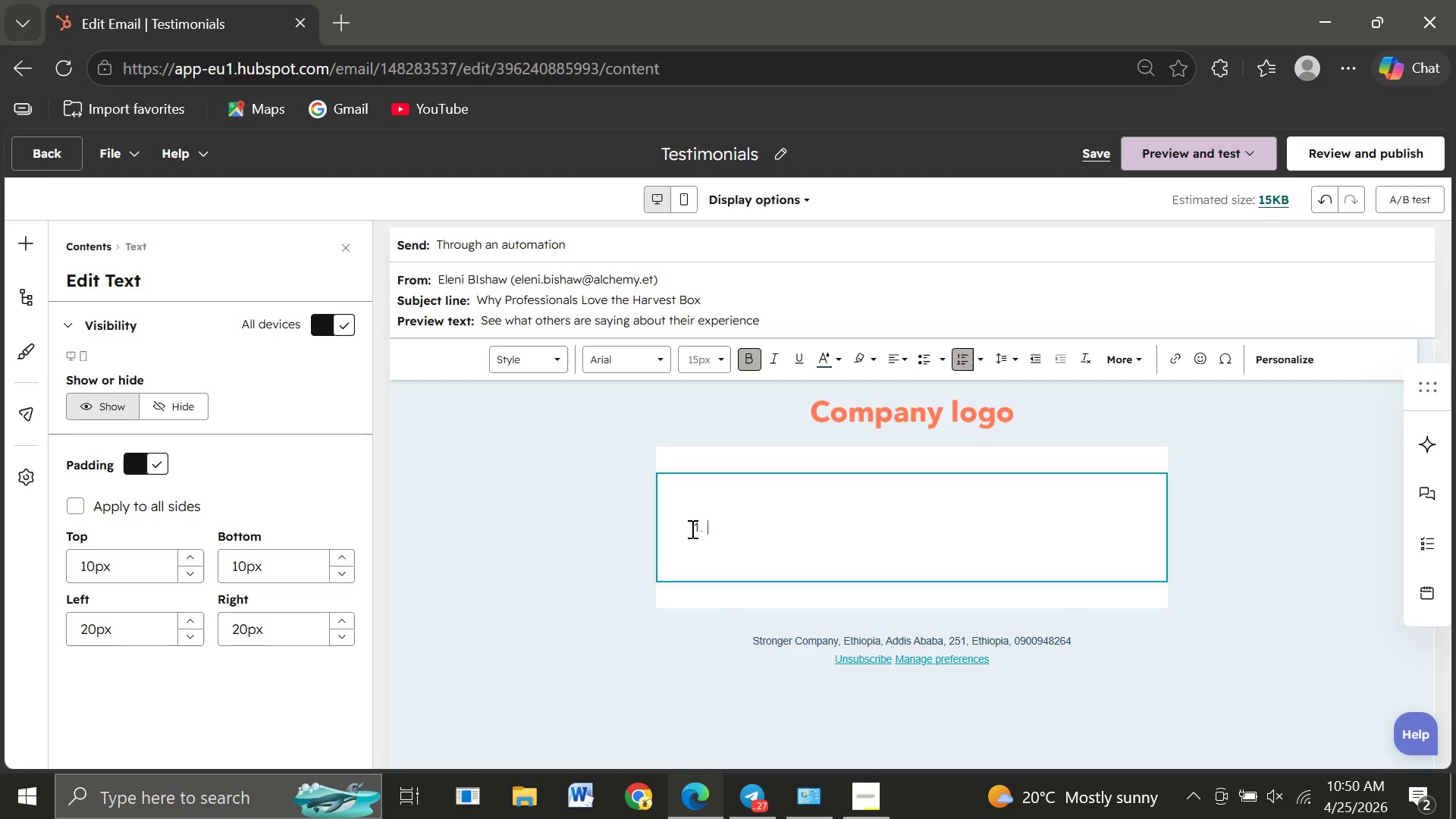 
key(Backspace)
key(Backspace)
key(Backspace)
key(Backspace)
key(Backspace)
type(Hi )
 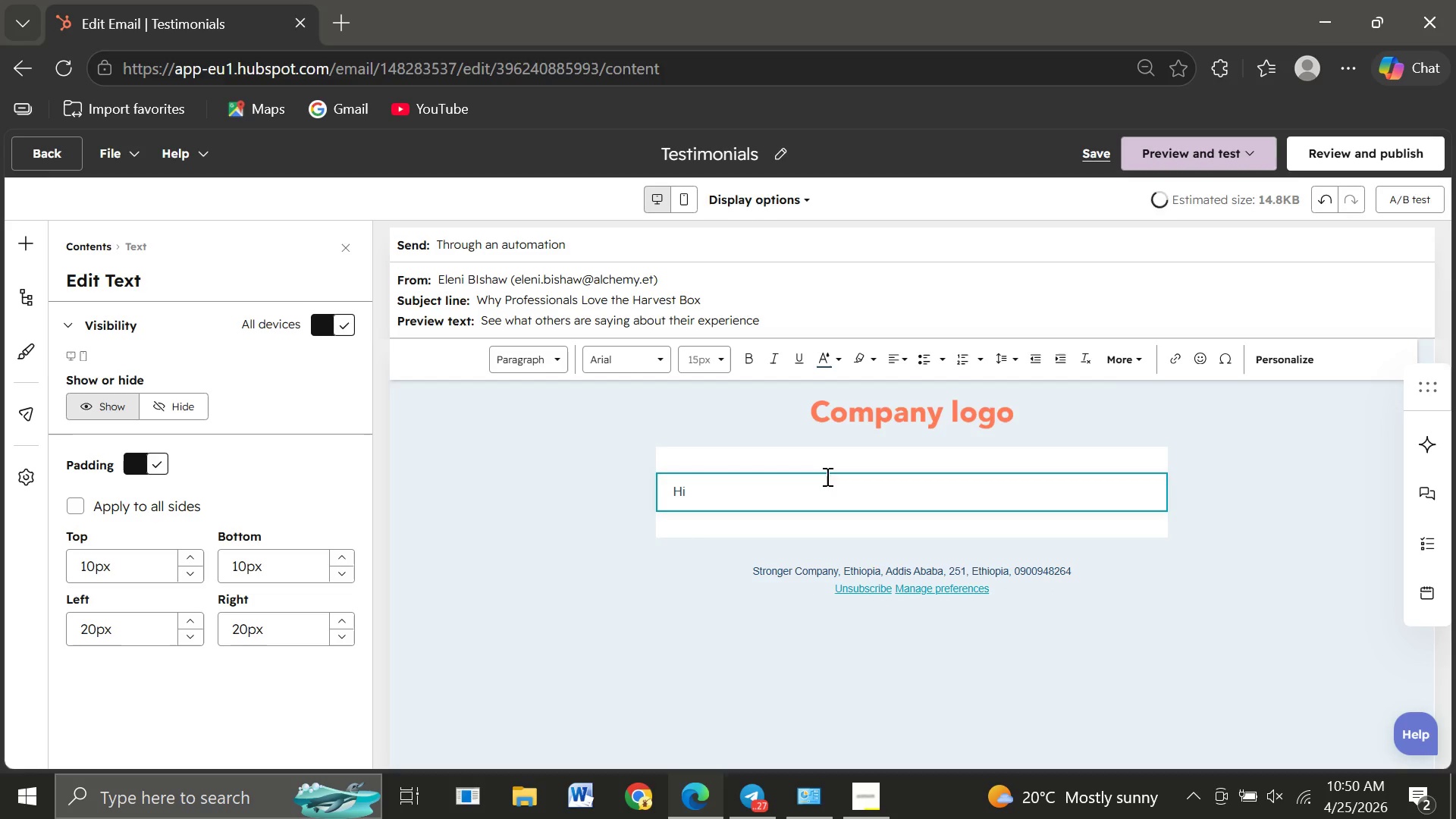 
left_click([1281, 360])
 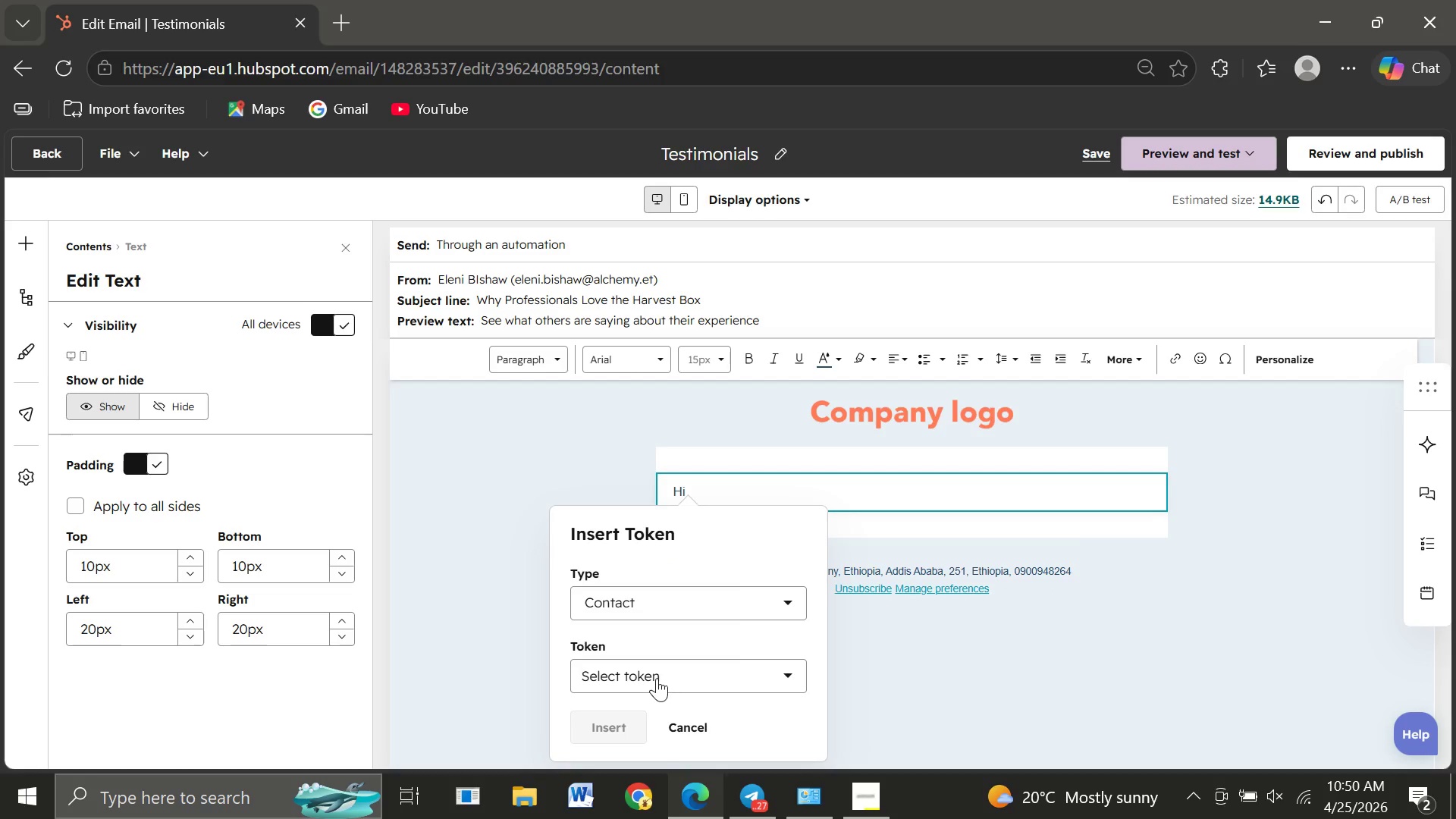 
left_click([651, 678])
 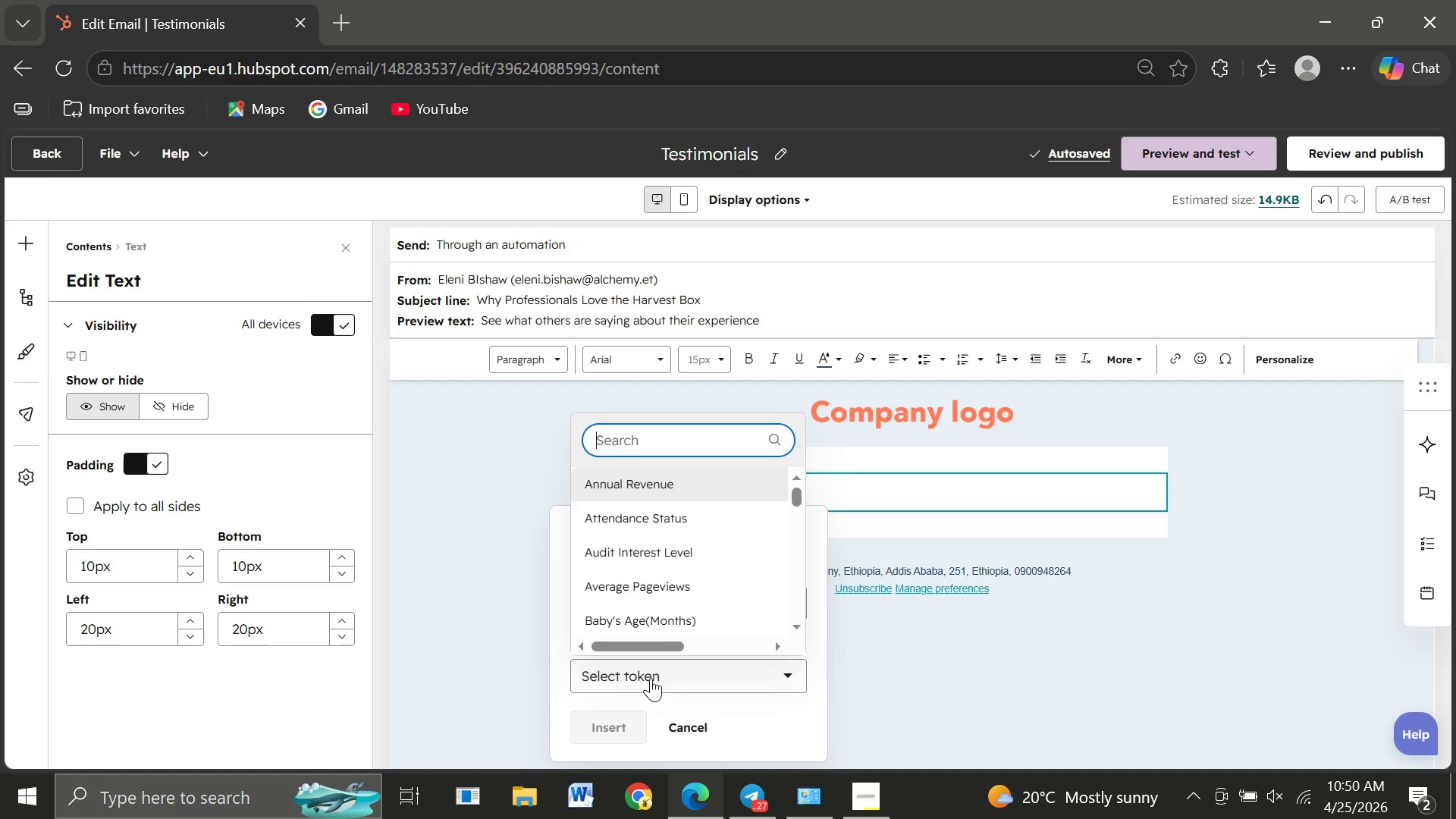 
type(First Nam)
 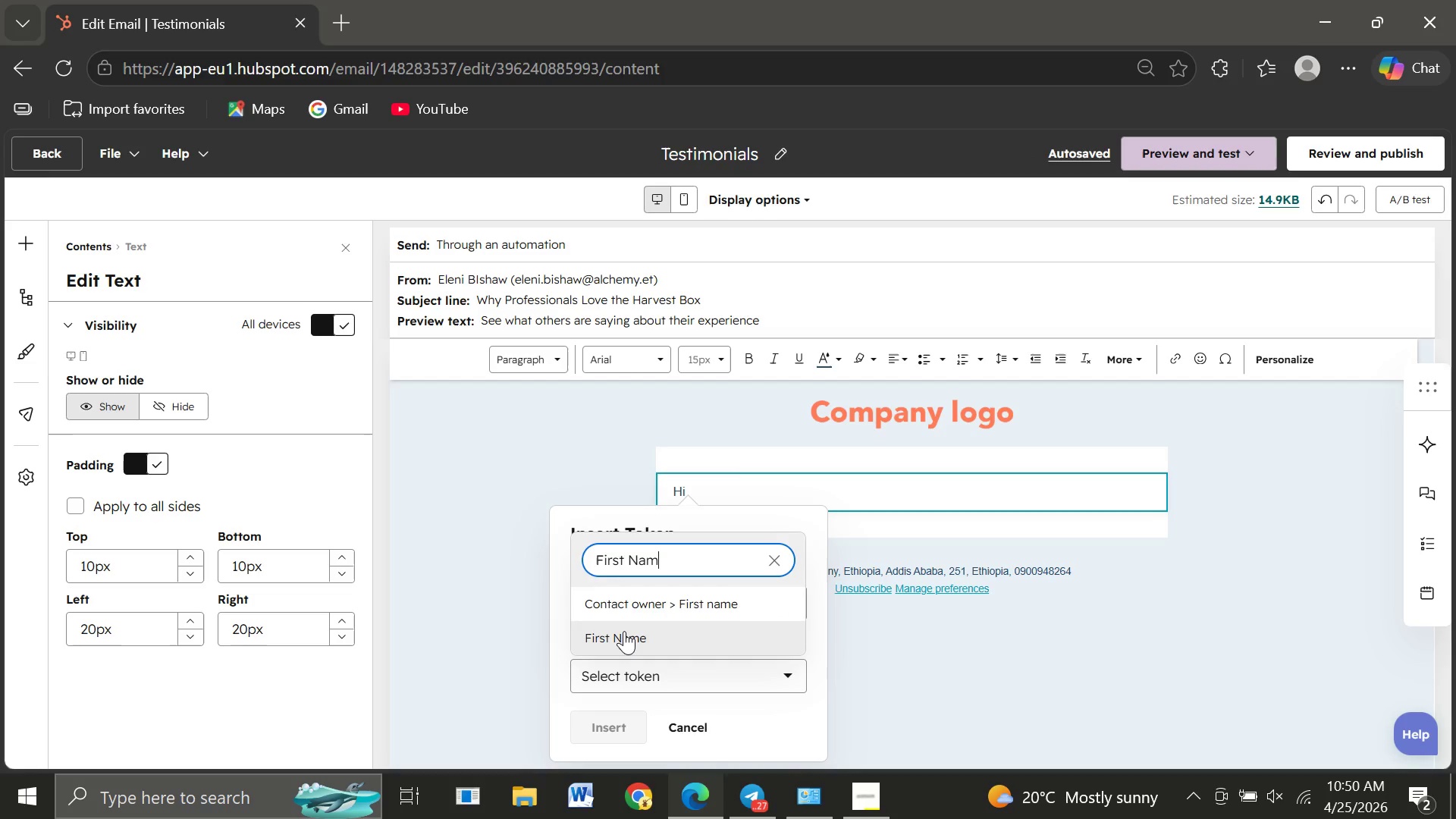 
left_click([624, 631])
 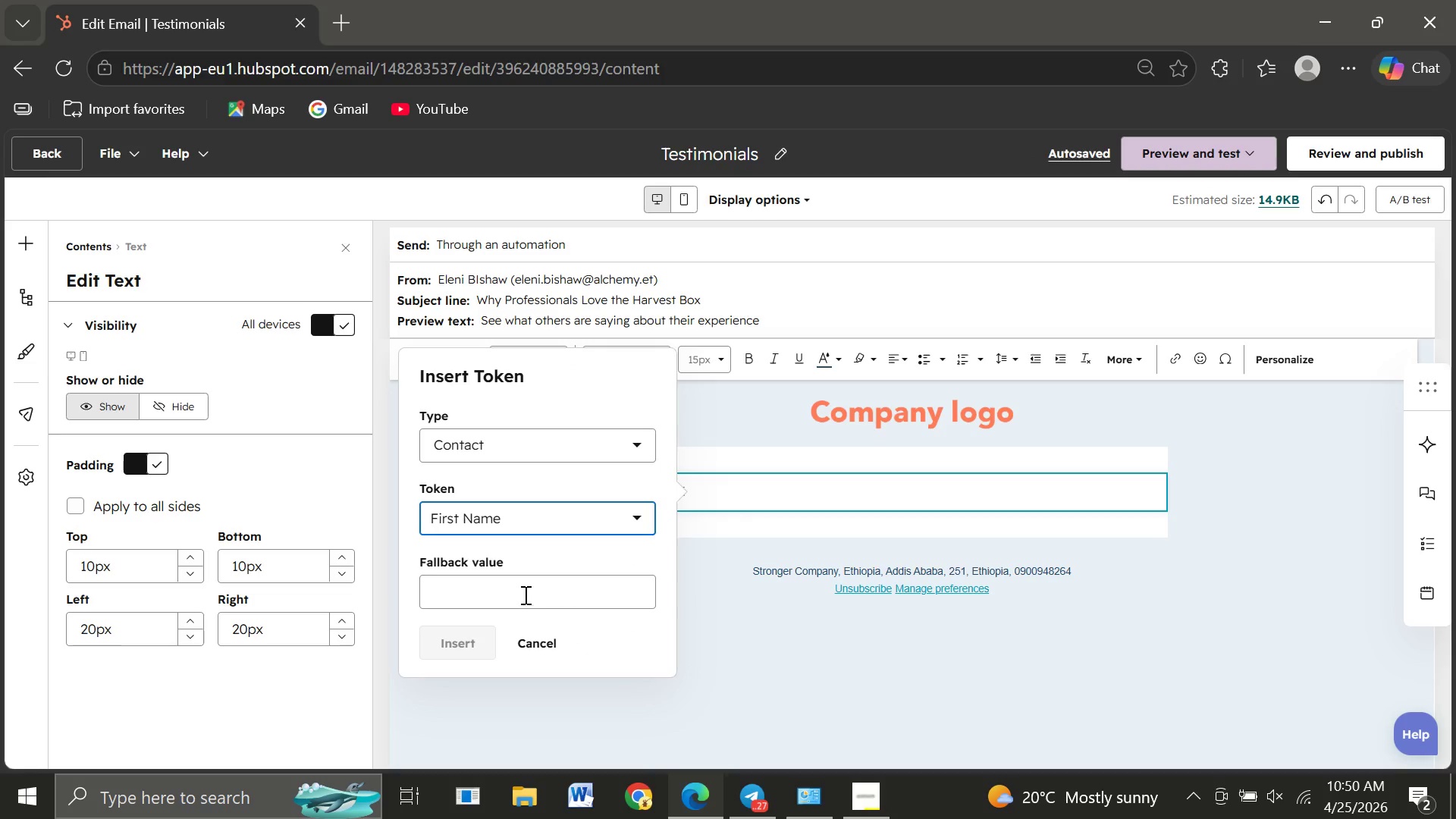 
left_click([520, 592])
 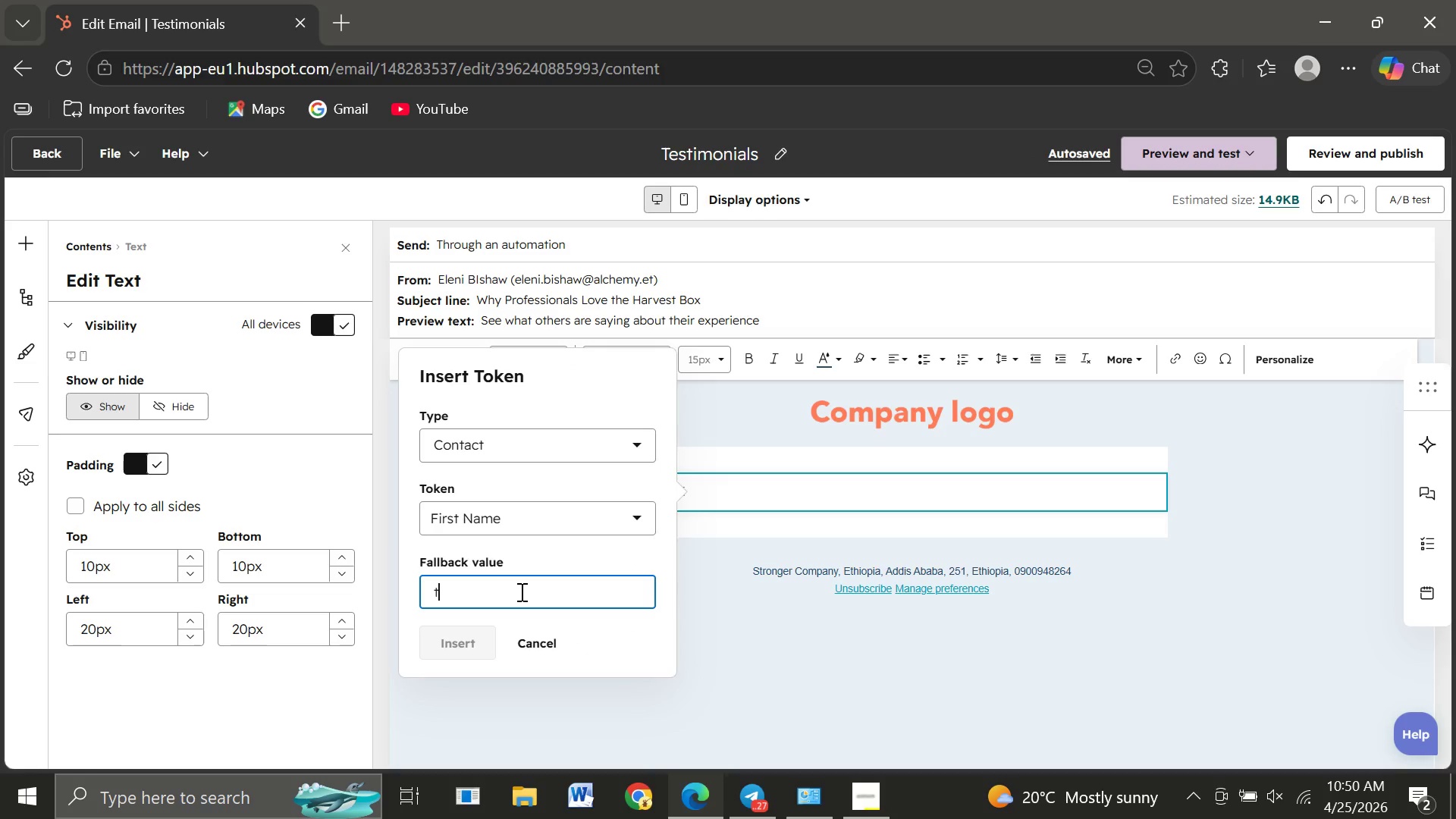 
type(there)
 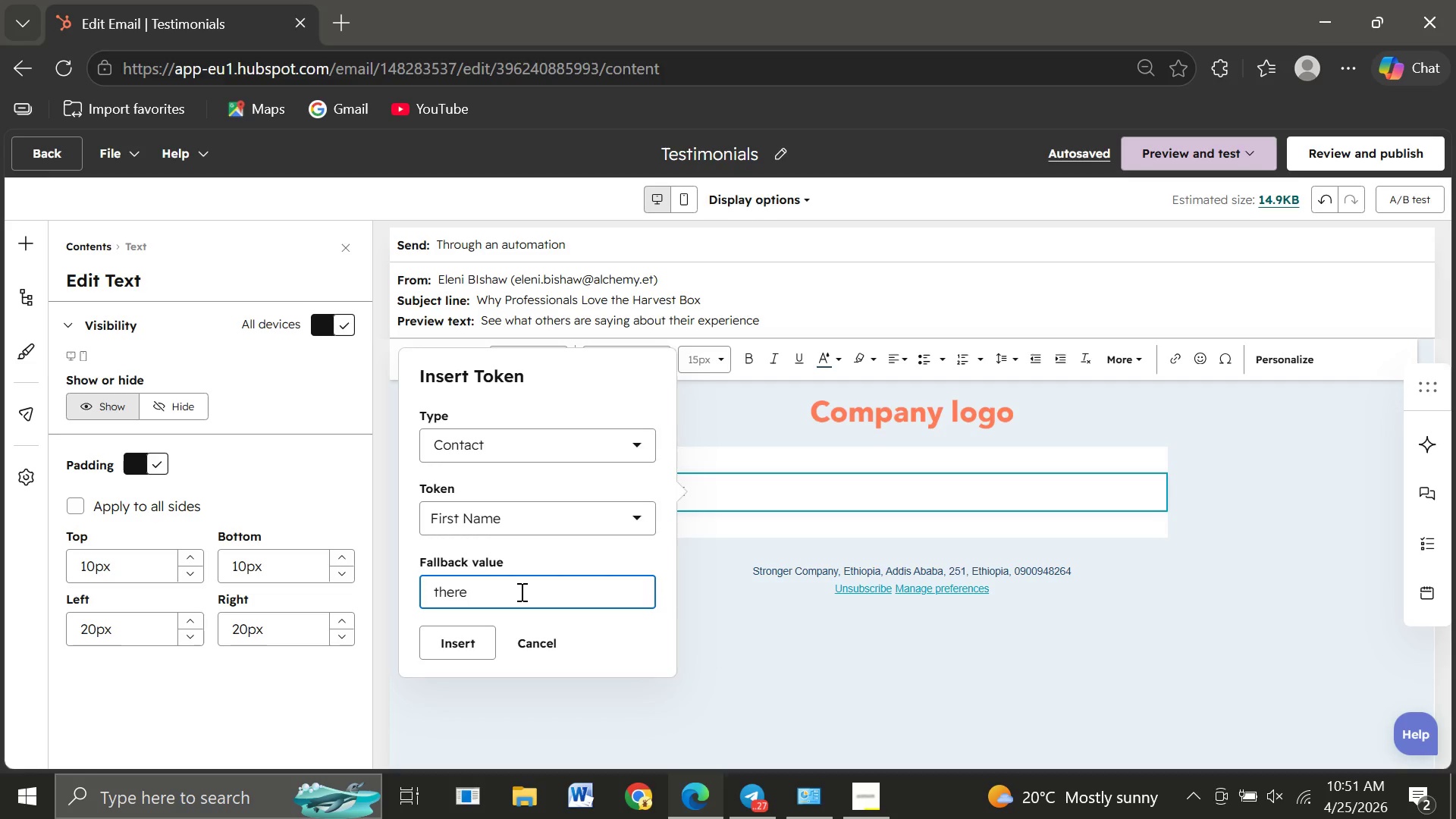 
key(Enter)
 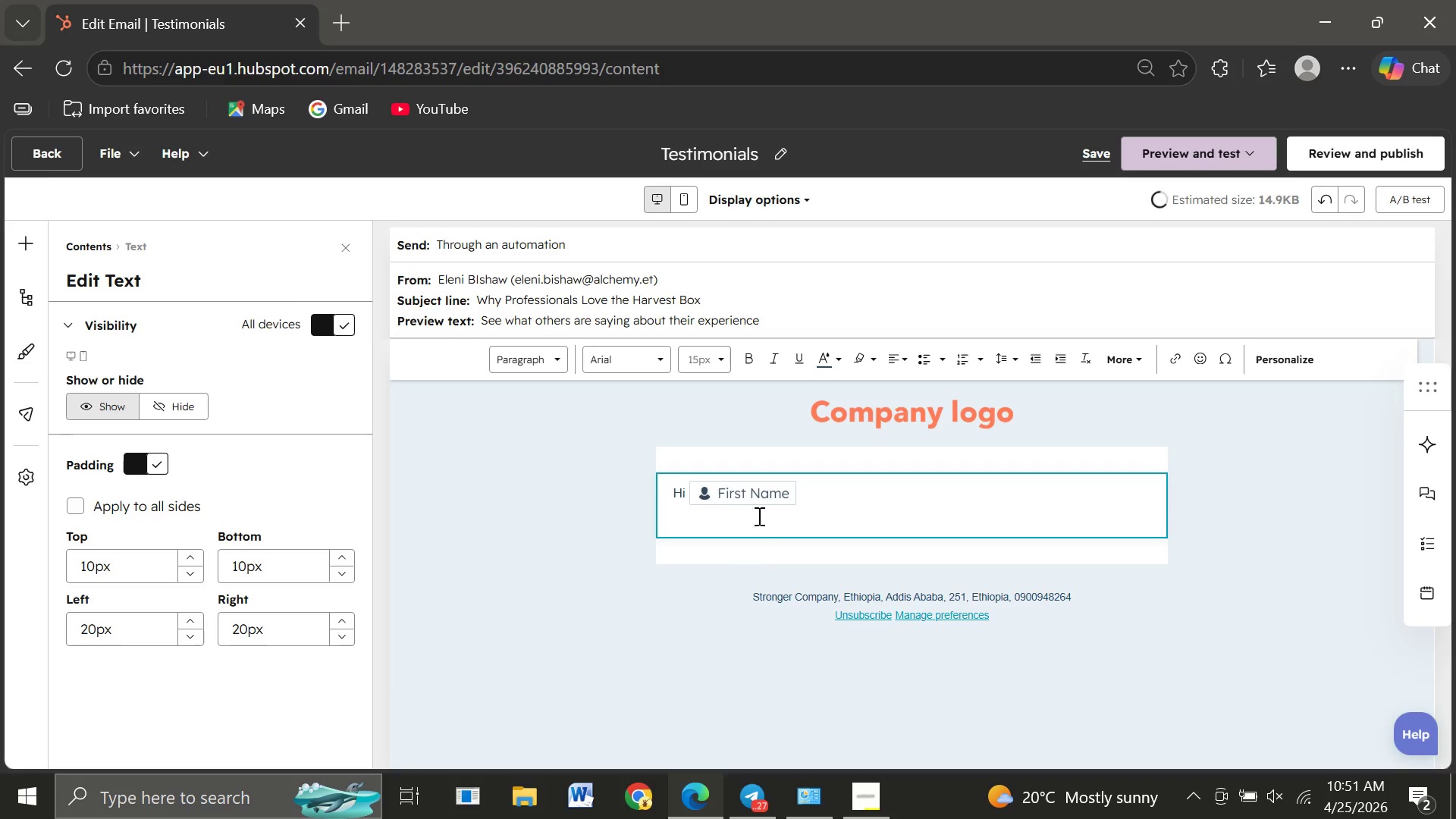 
left_click([808, 498])
 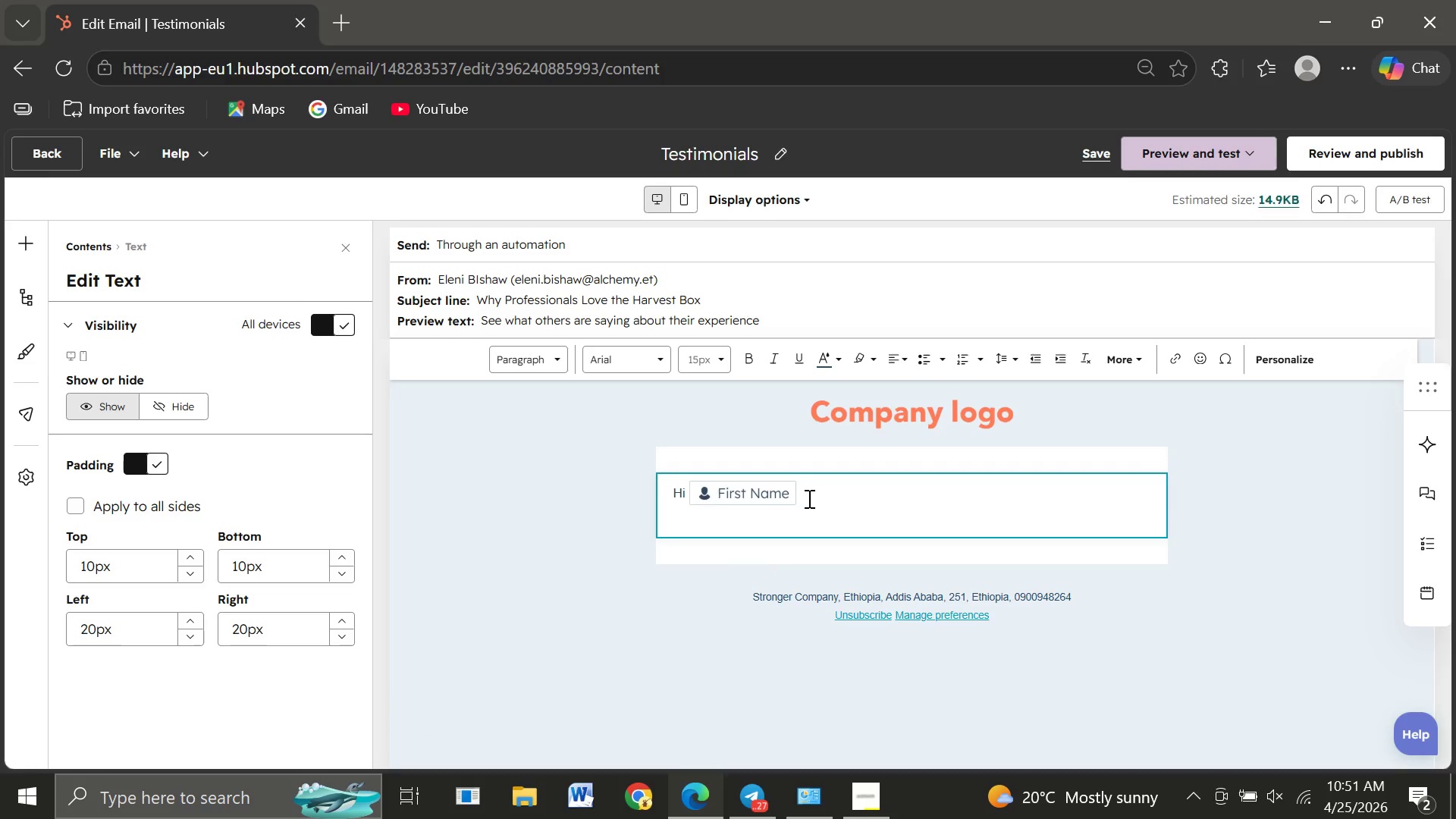 
key(Comma)
 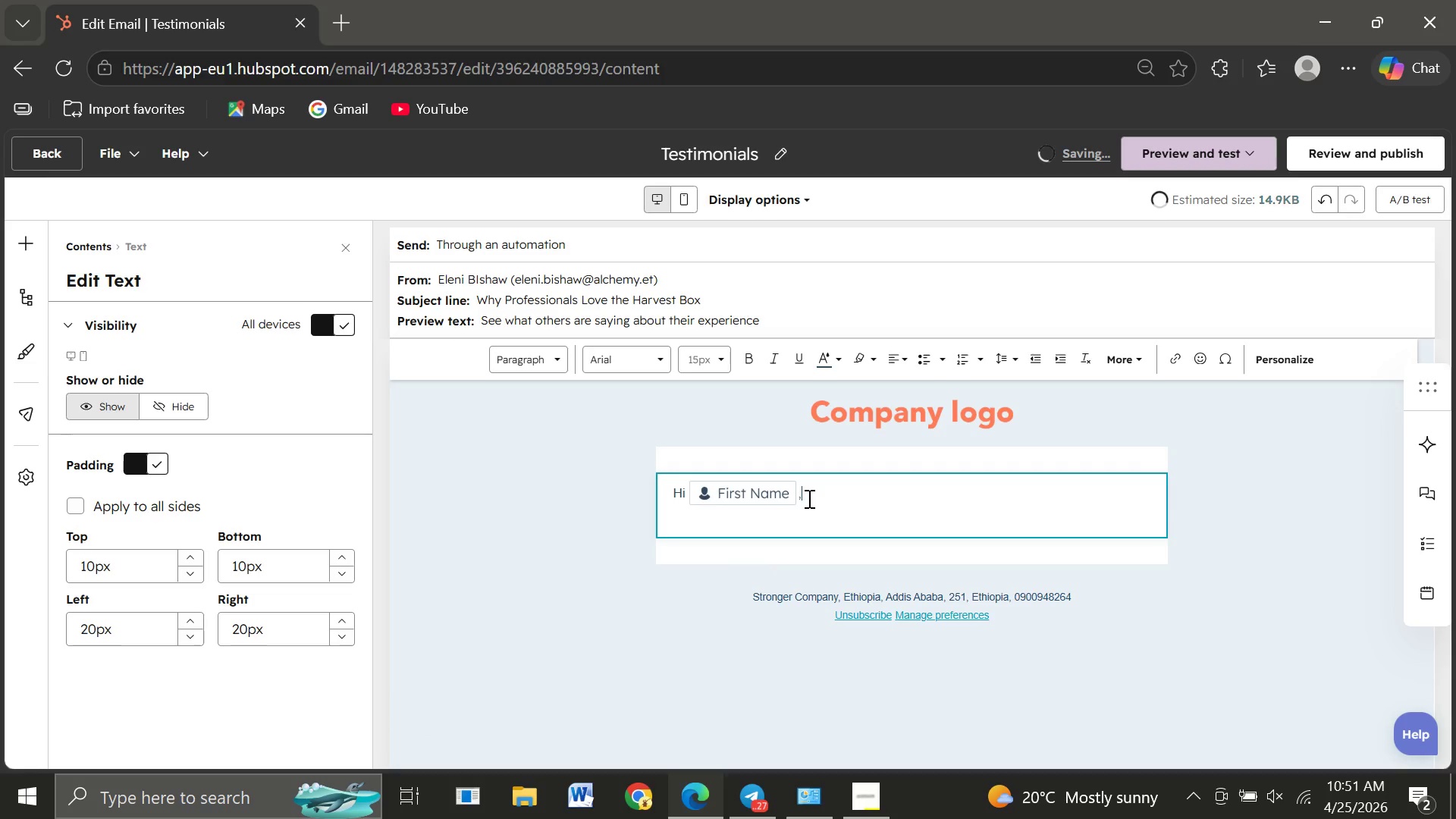 
key(Enter)
 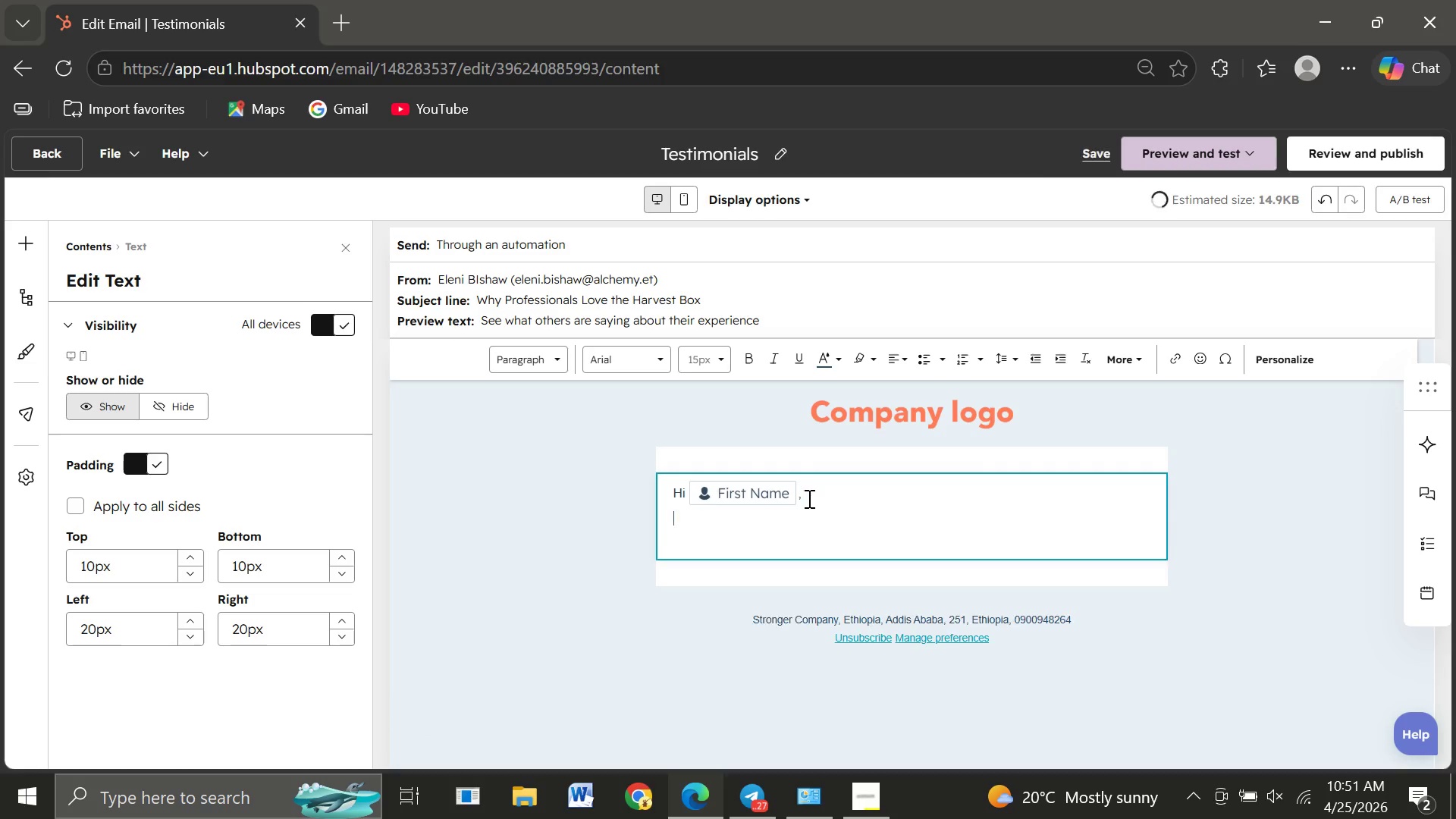 
key(Enter)
 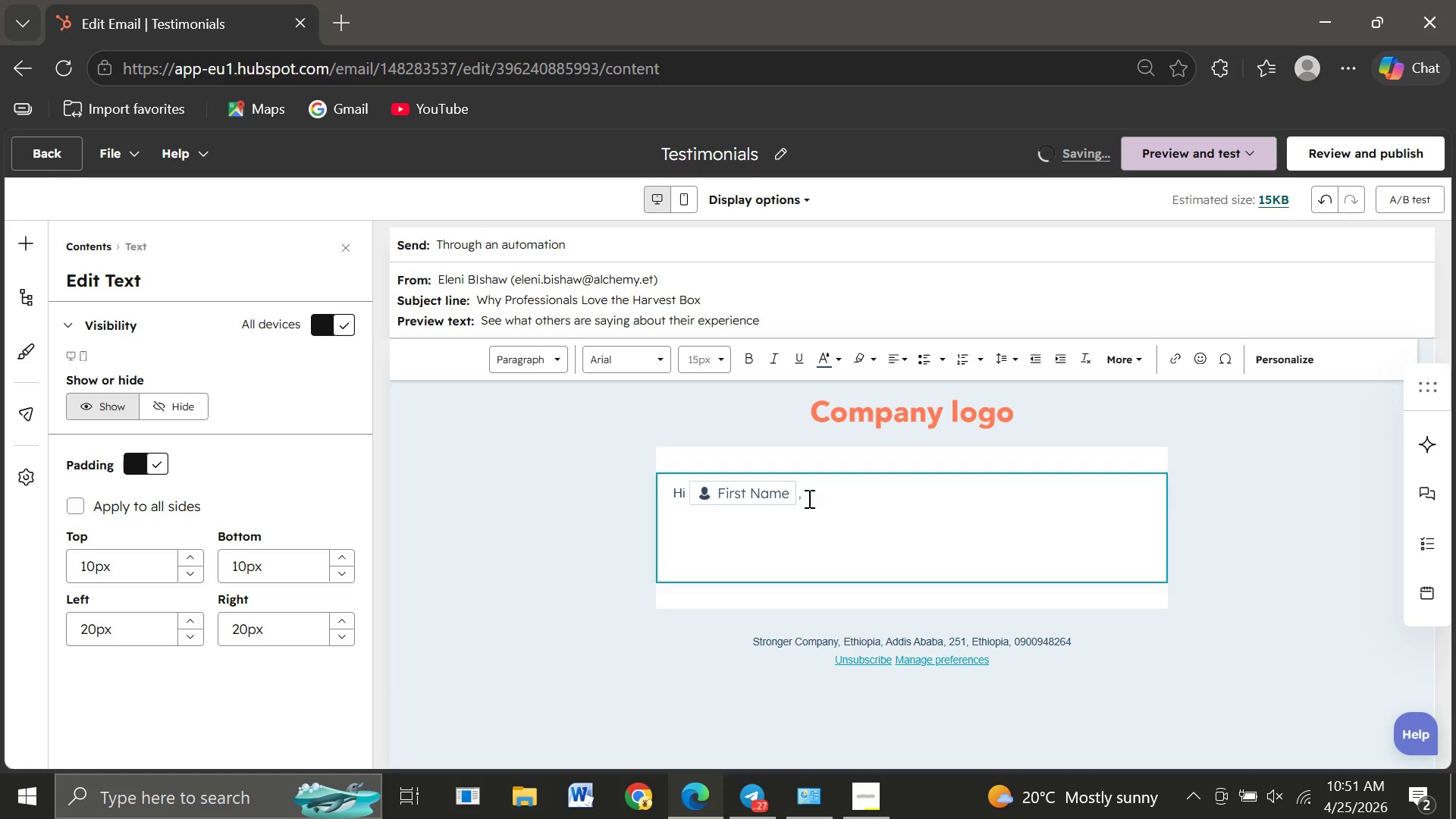 
wait(5.02)
 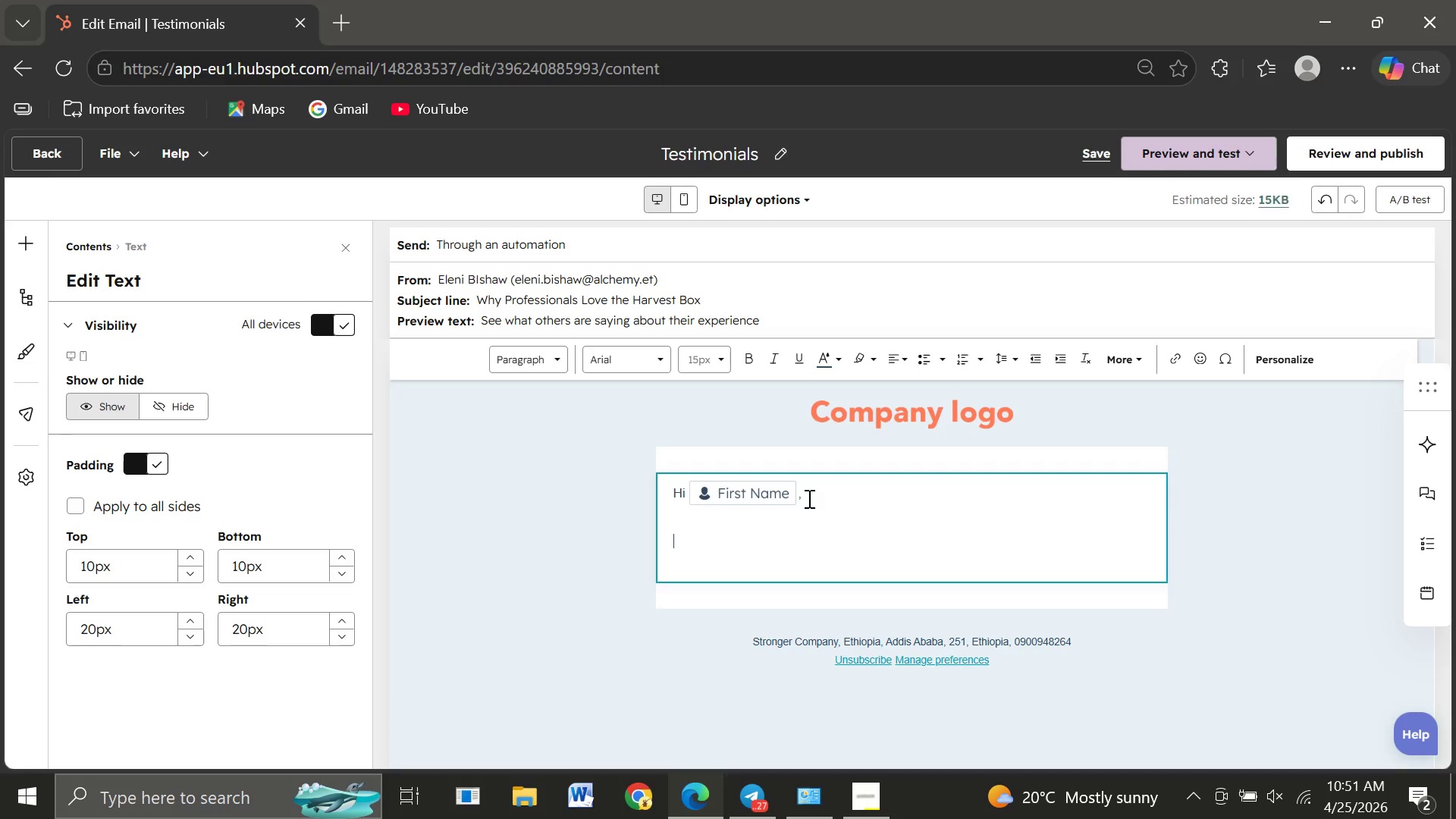 
key(T)
 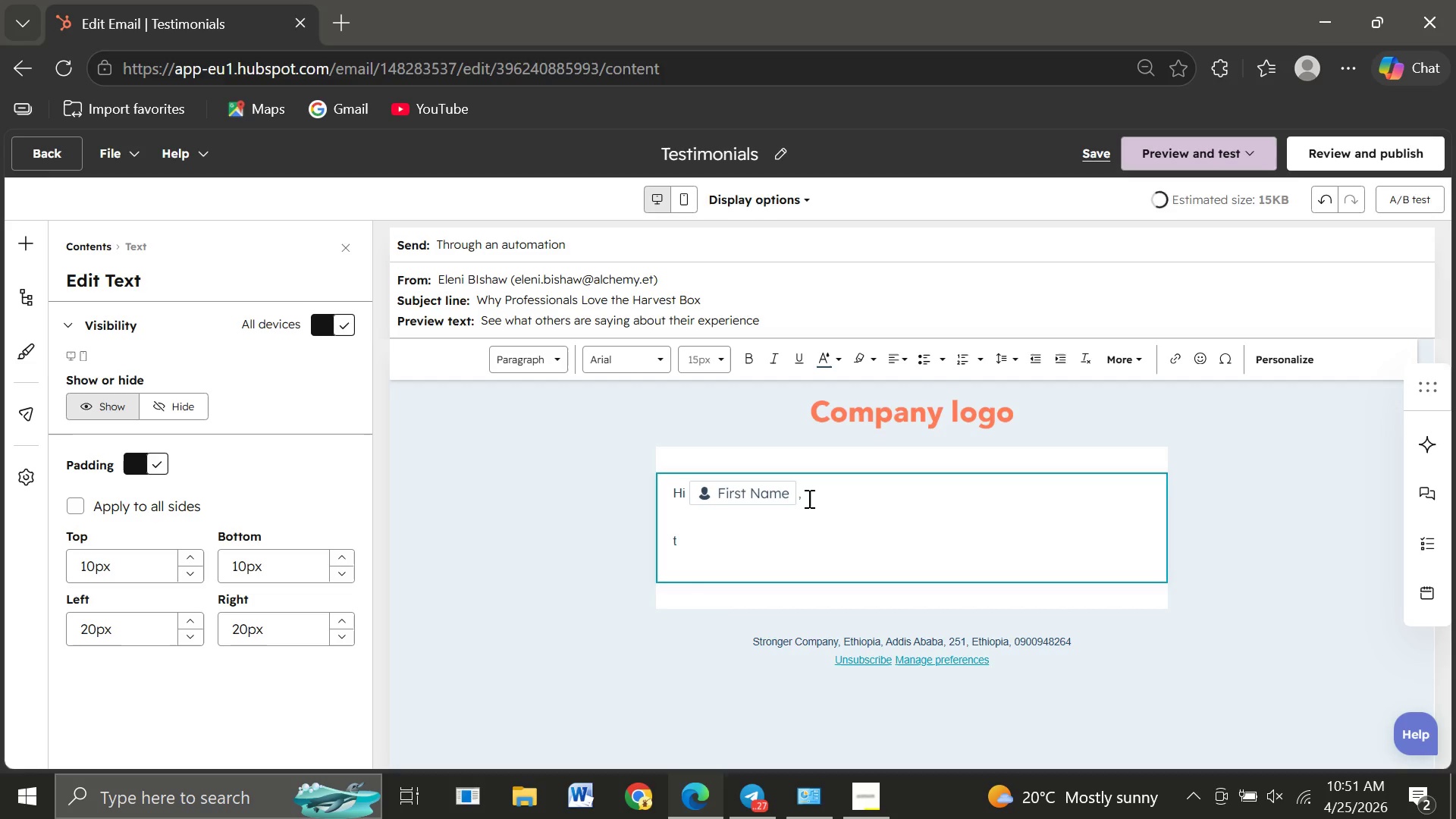 
key(Backspace)
 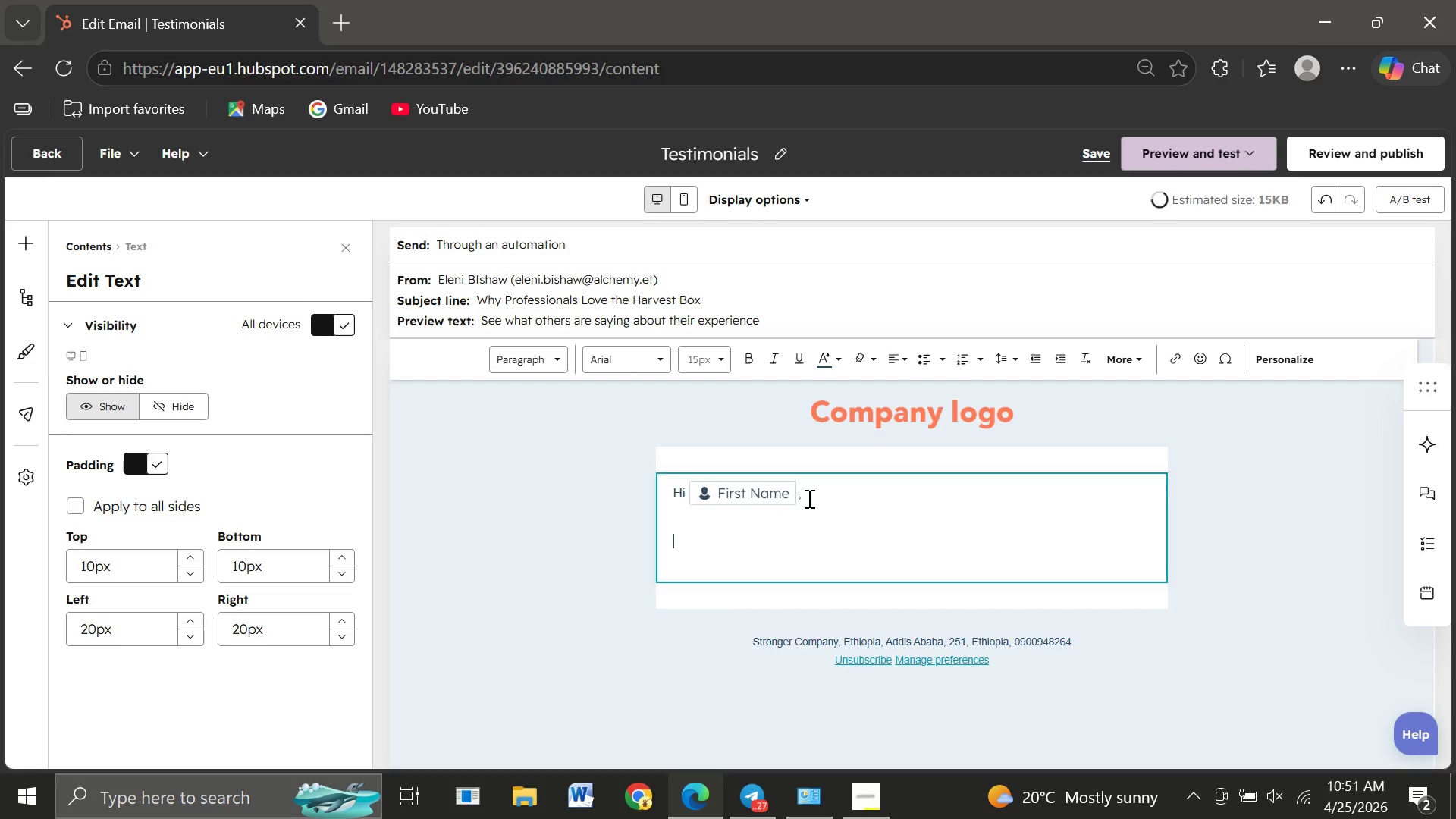 
hold_key(key=ShiftLeft, duration=1.5)
 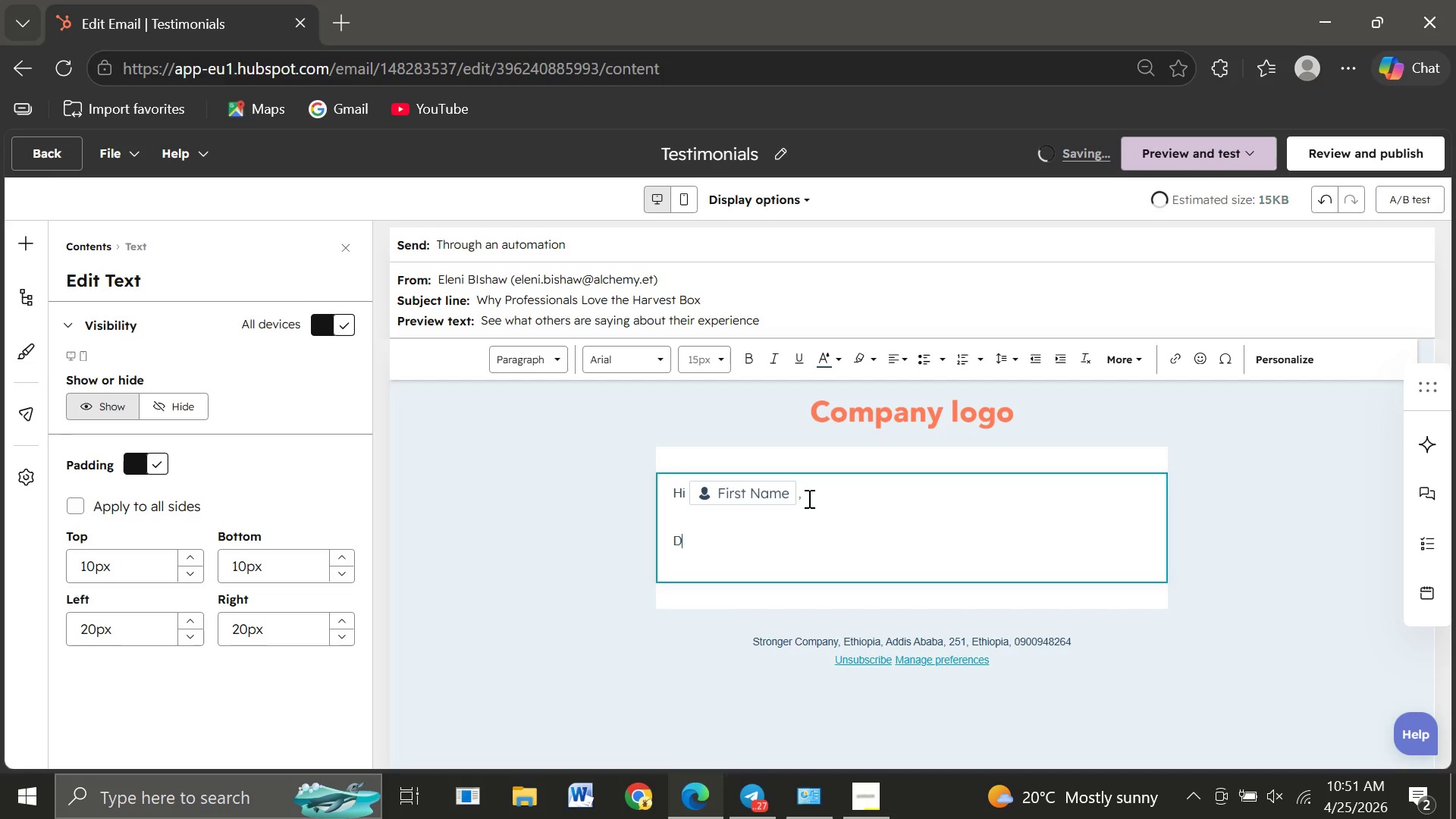 
type(Don't just take our word for it here;)
key(Backspace)
type('s what our subscribers are saying:)
 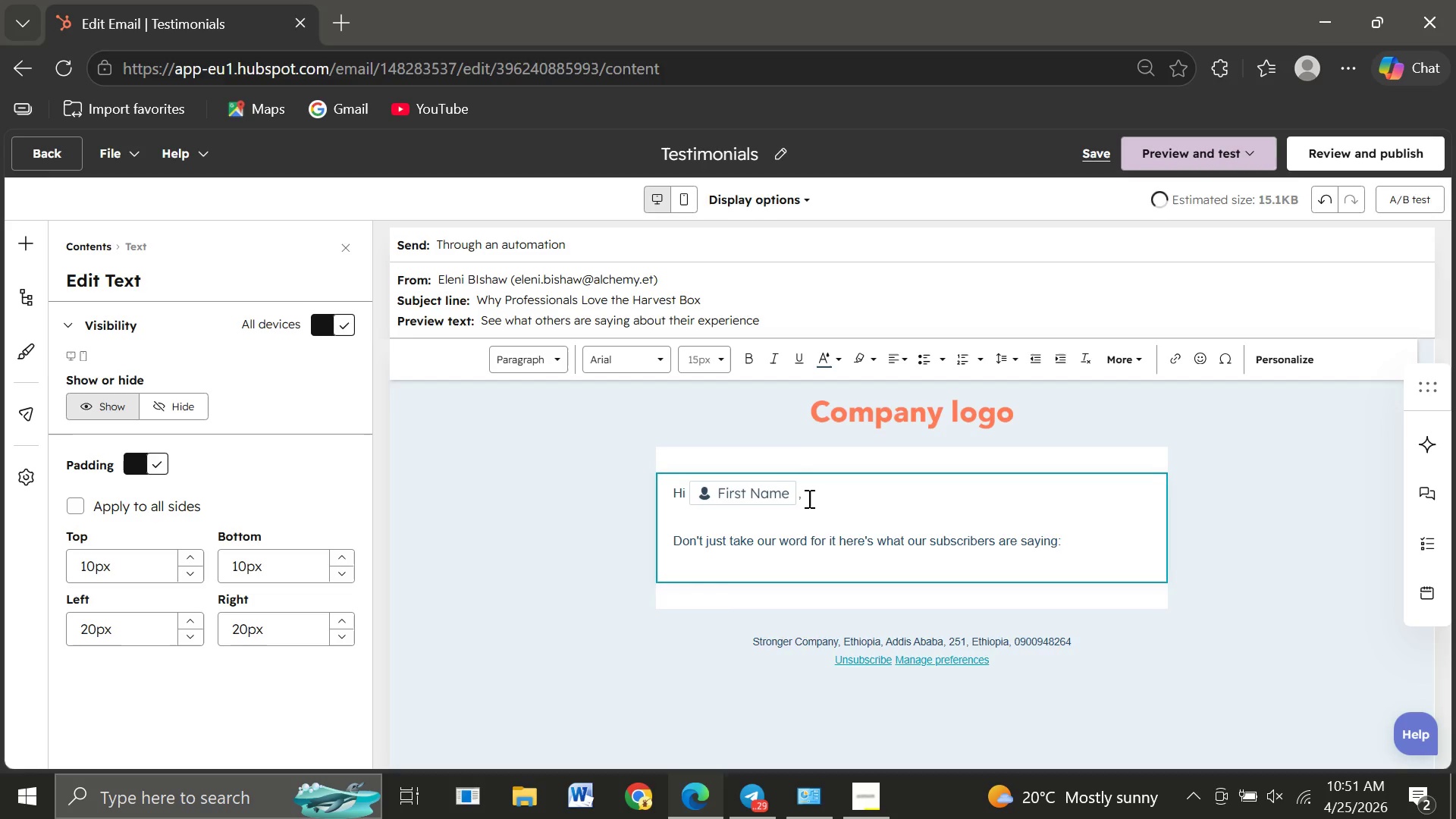 
key(Enter)
 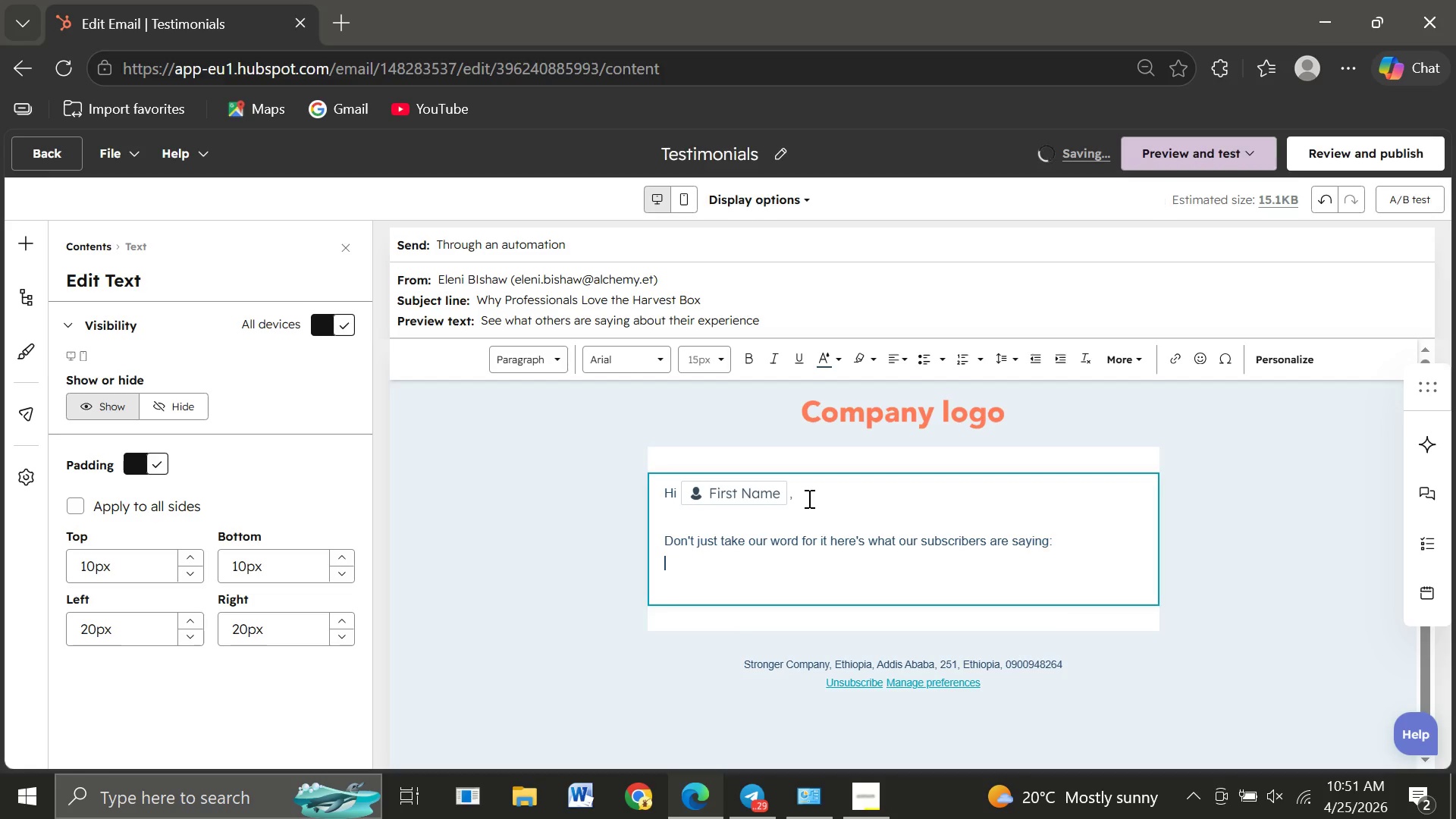 
key(Enter)
 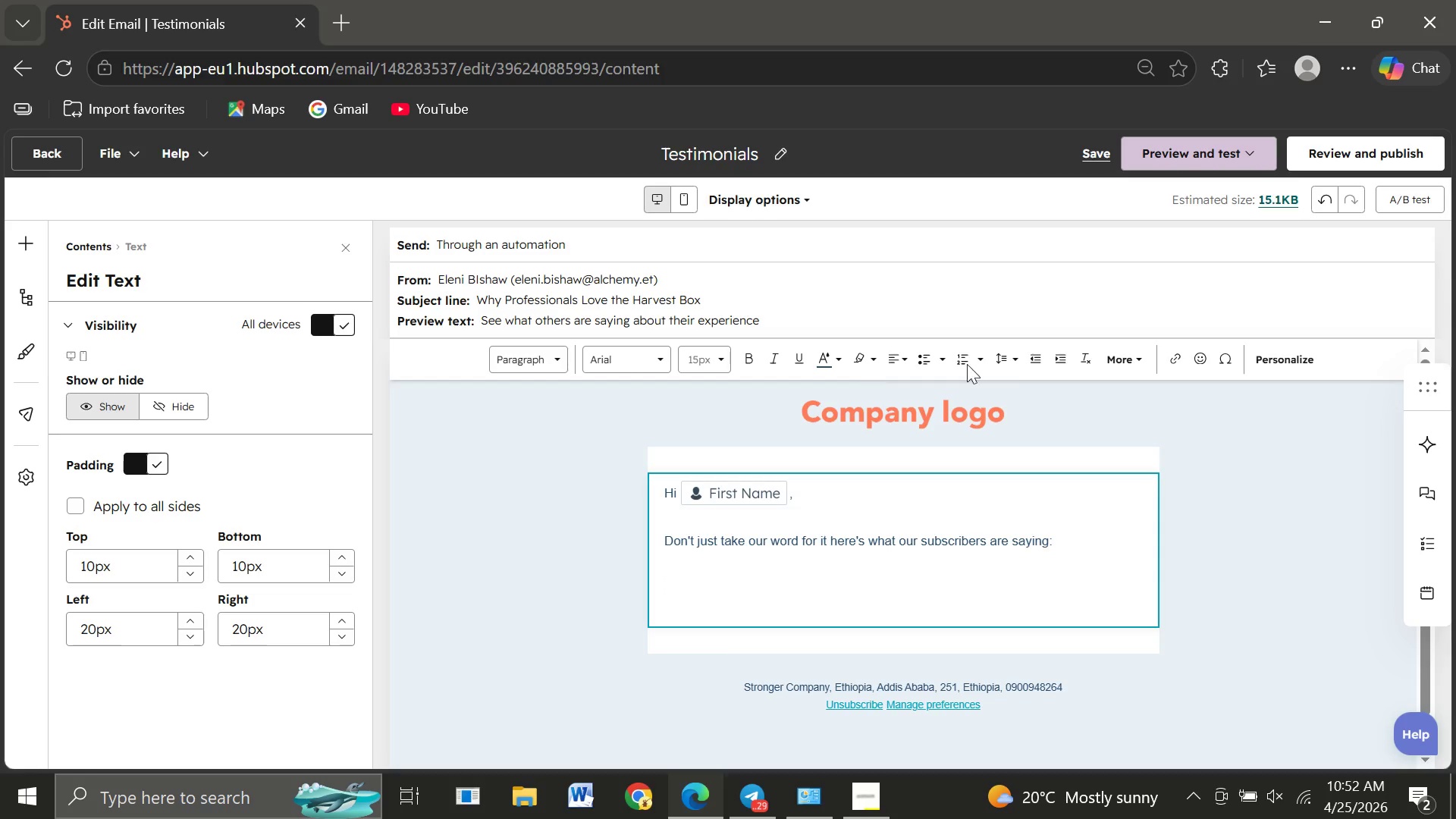 
left_click([1200, 357])
 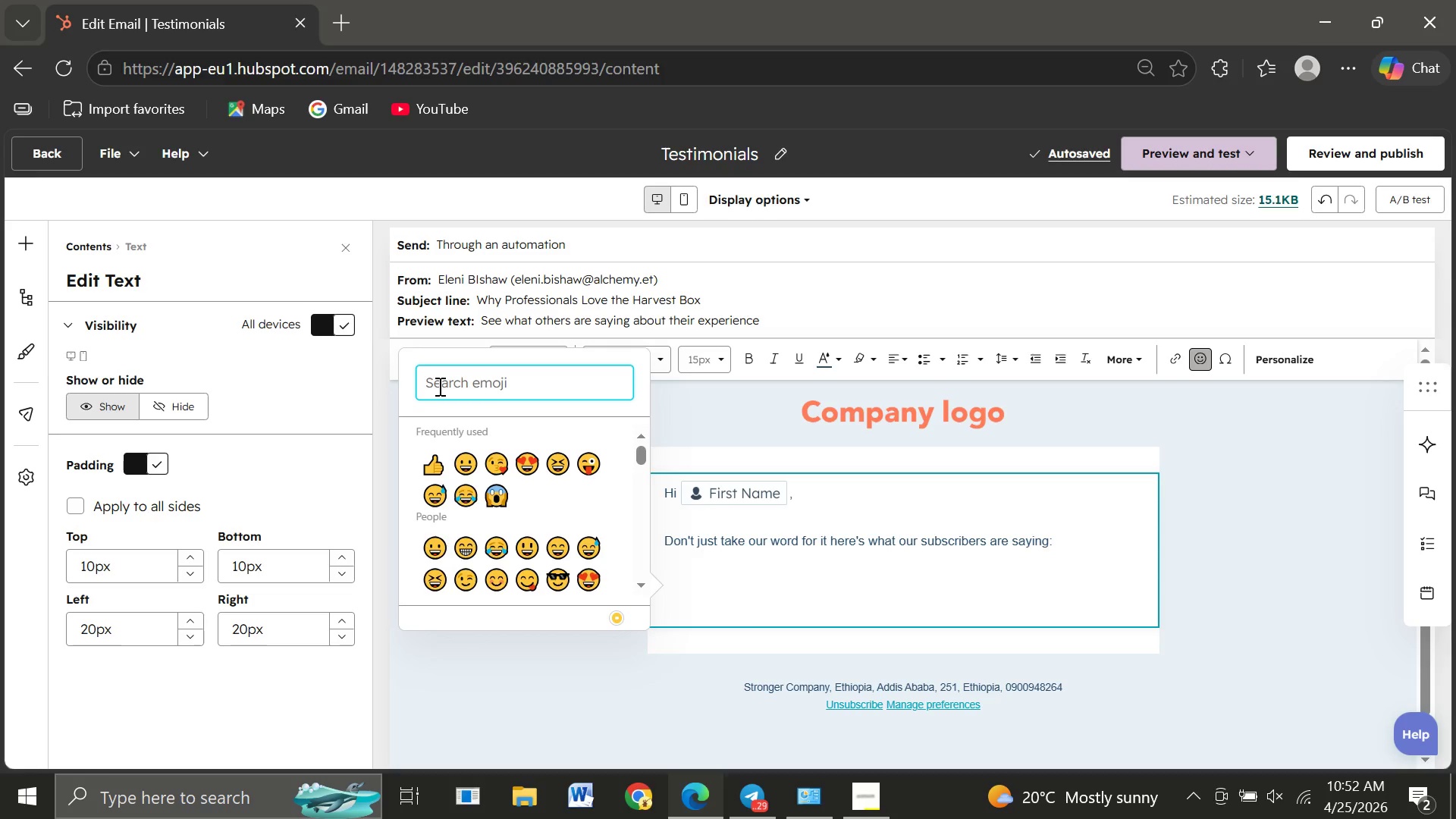 
type(star)
 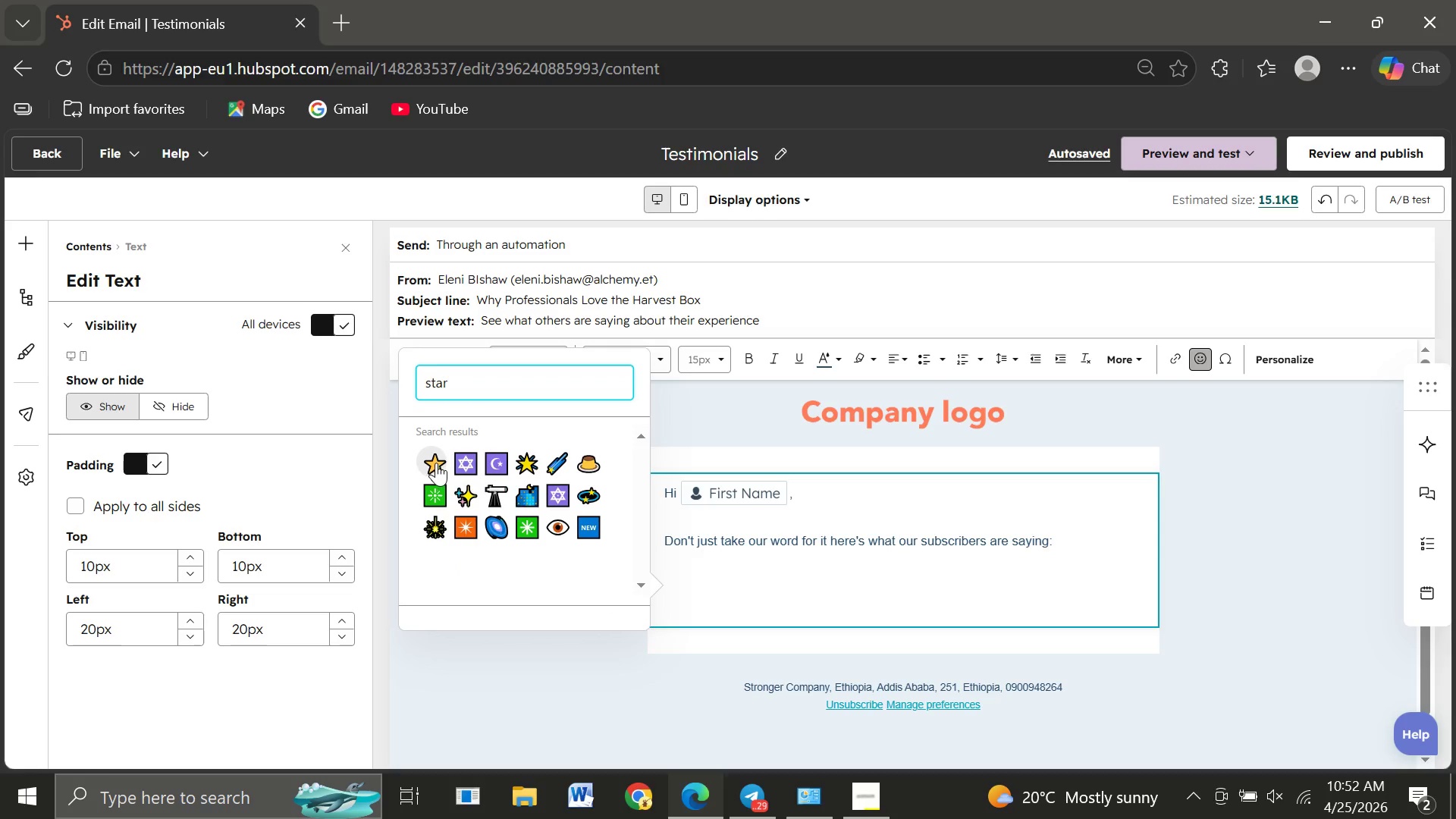 
left_click([436, 463])
 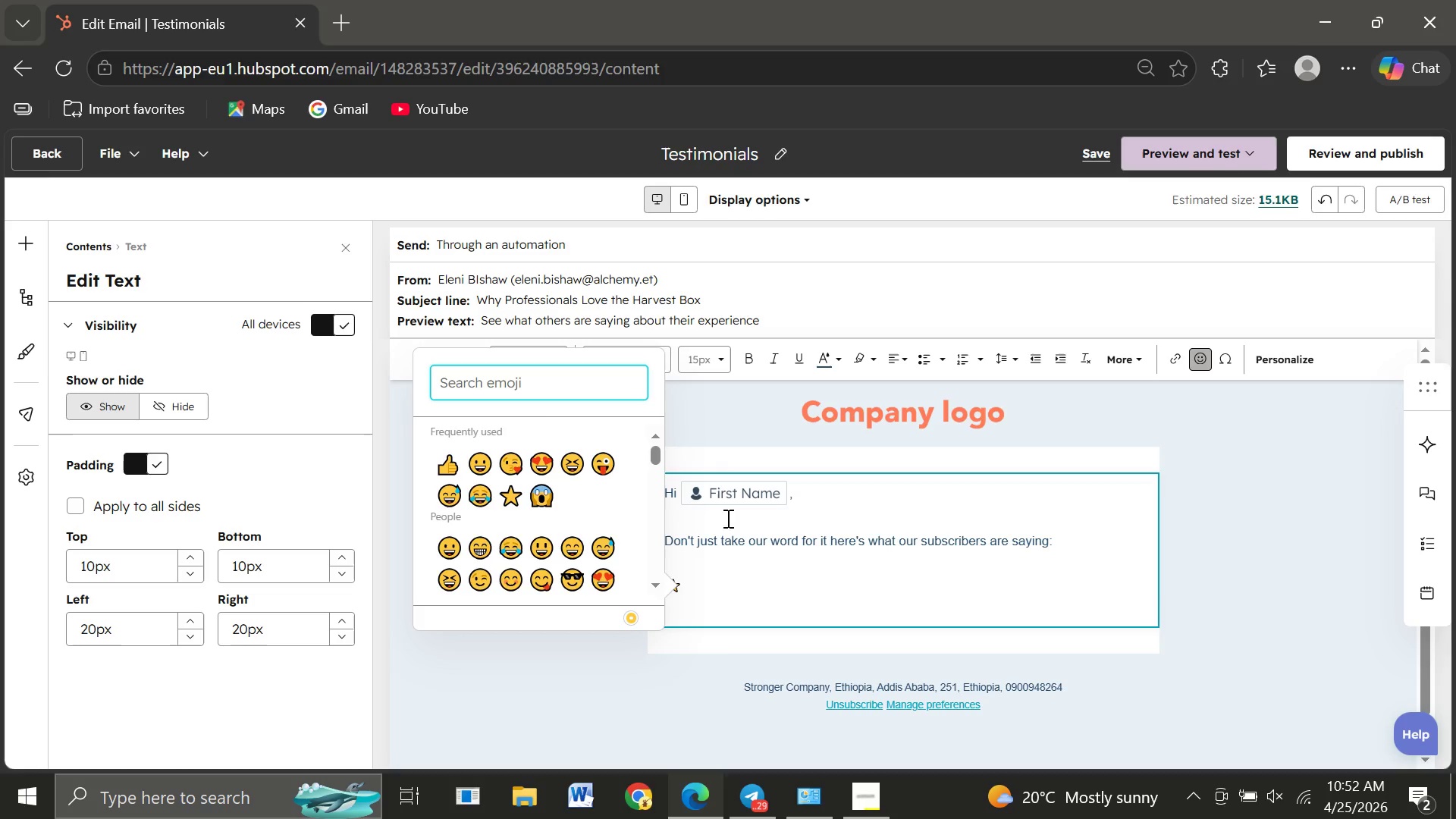 
left_click([708, 585])
 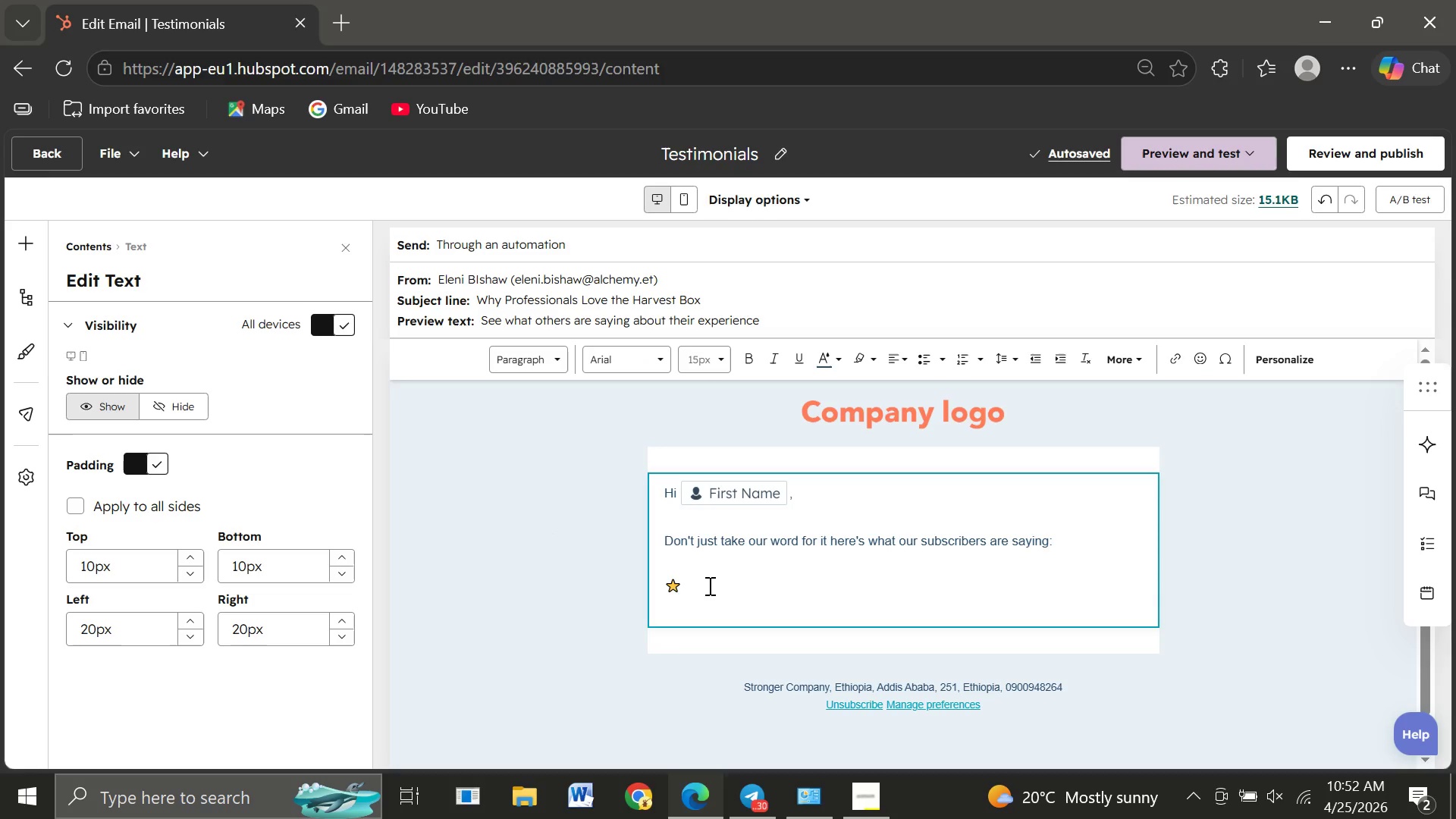 
wait(5.17)
 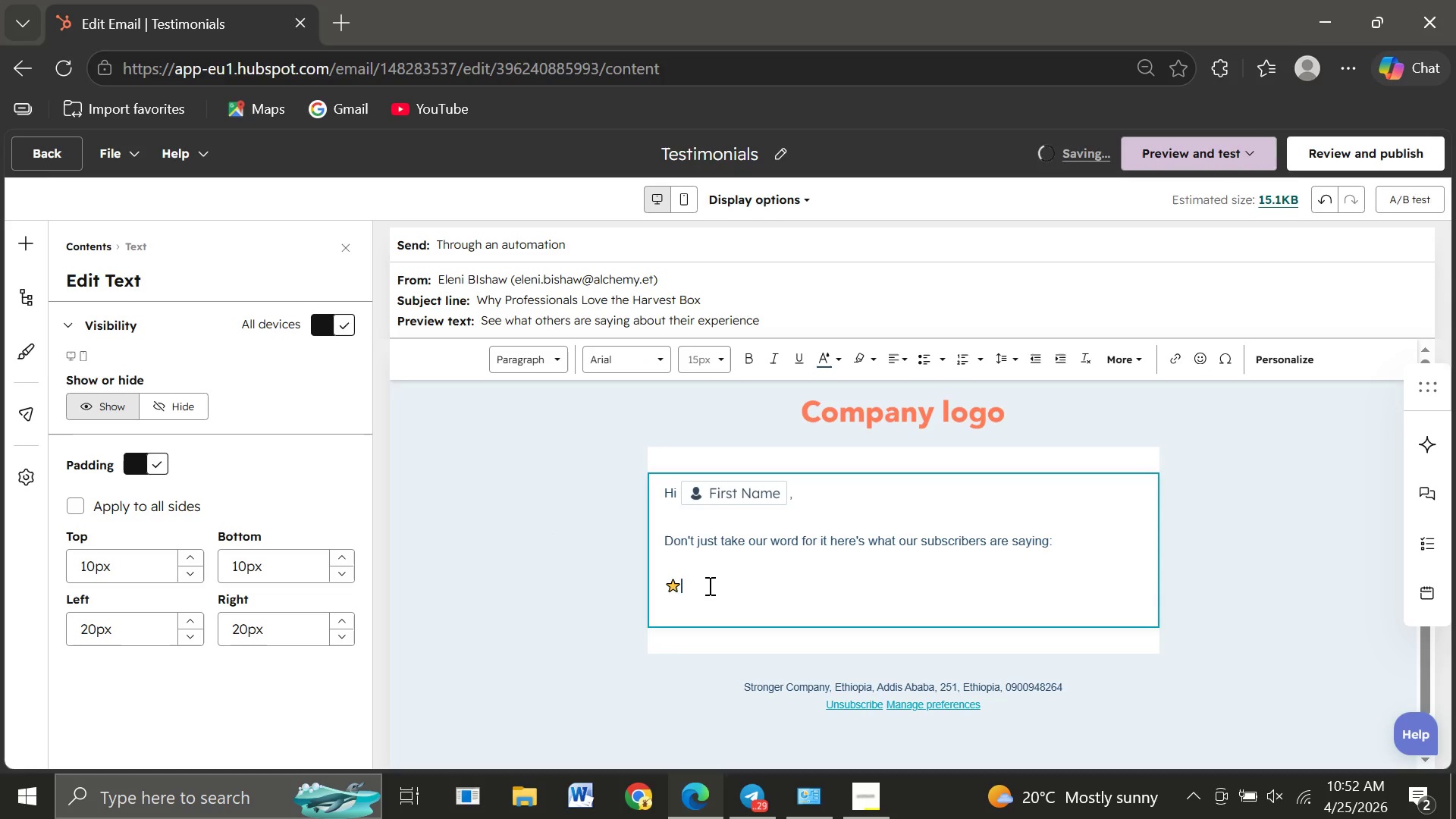 
key(Space)
 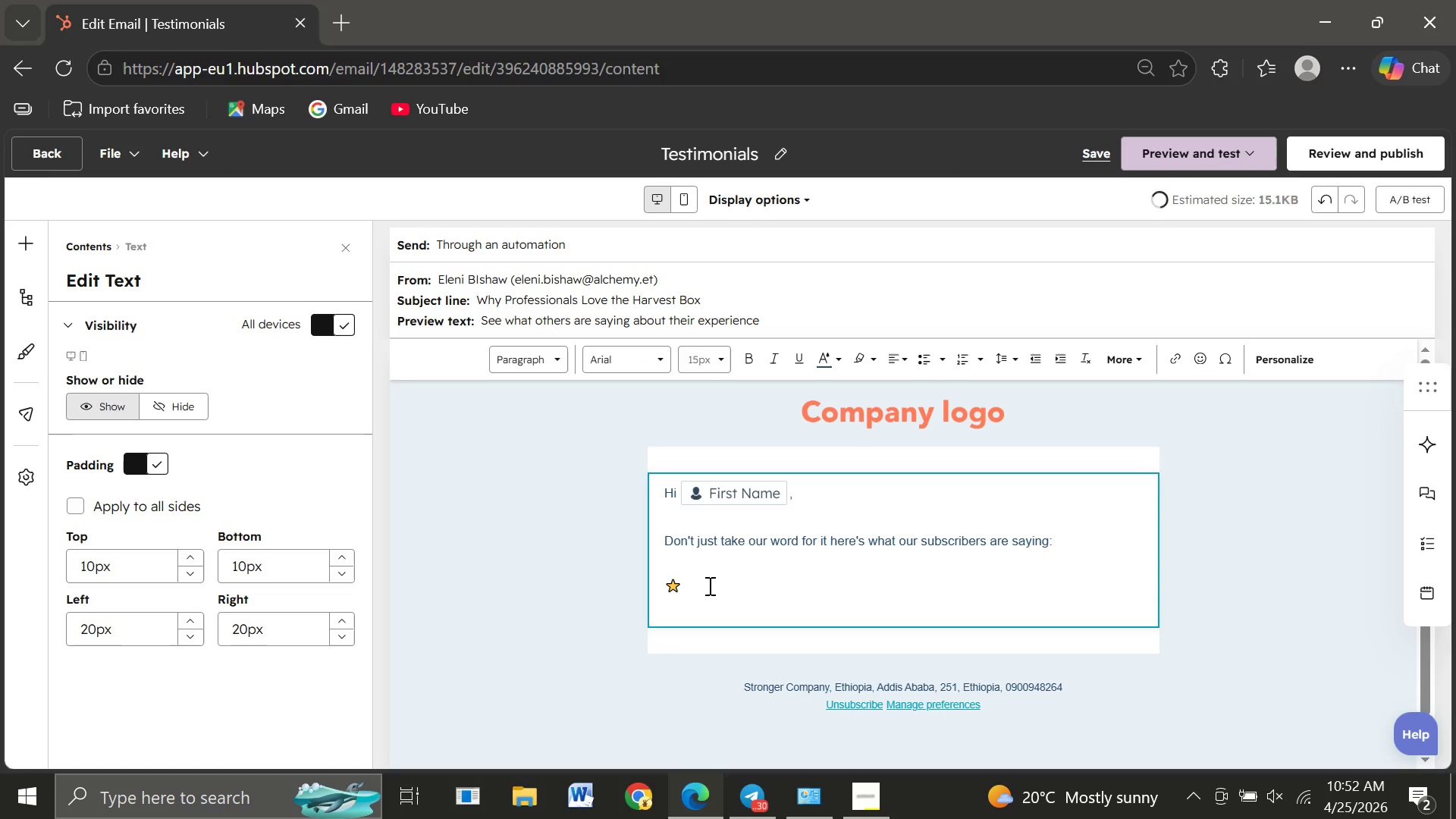 
hold_key(key=ShiftRight, duration=1.5)
 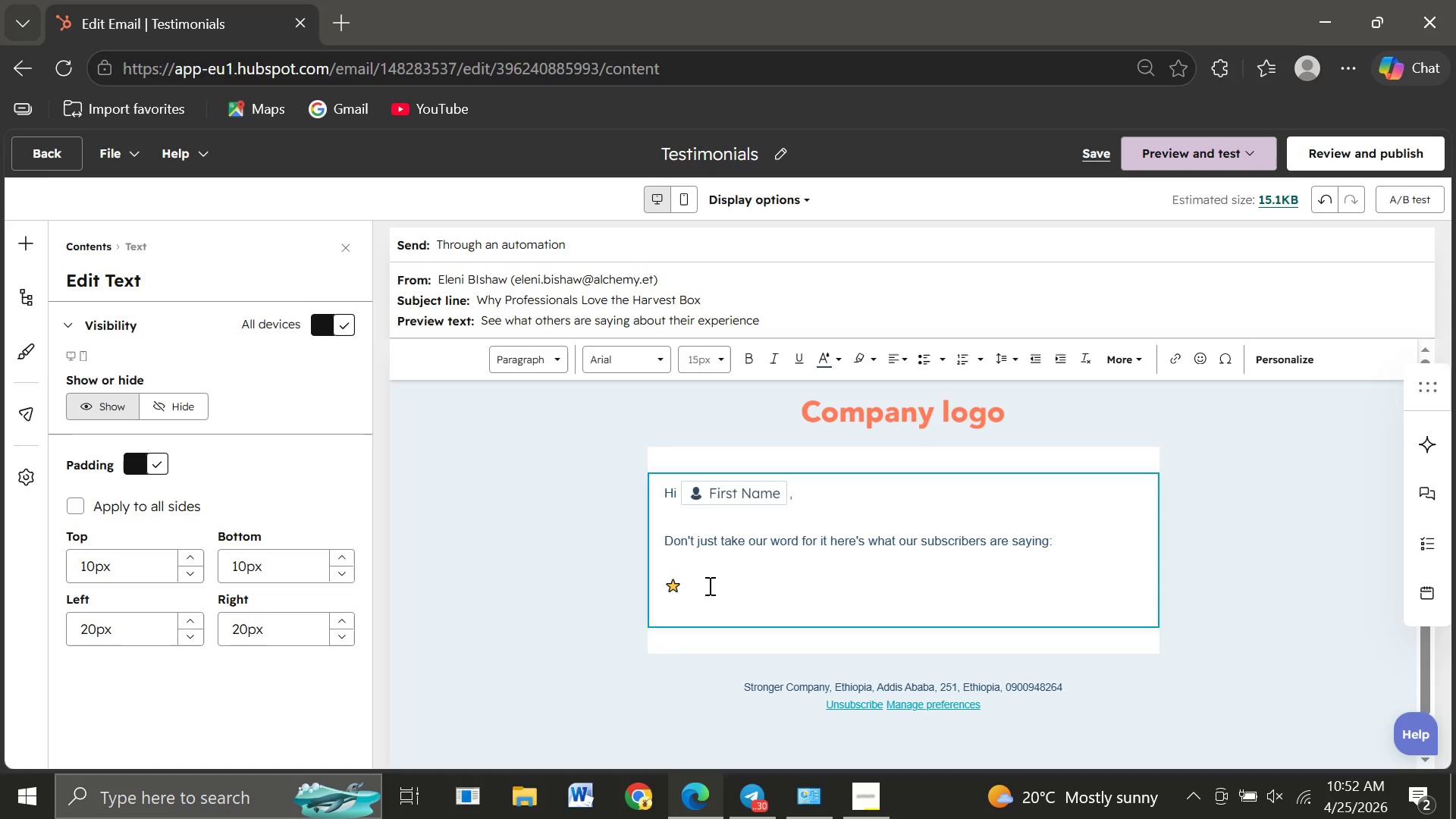 
hold_key(key=ShiftRight, duration=1.52)
 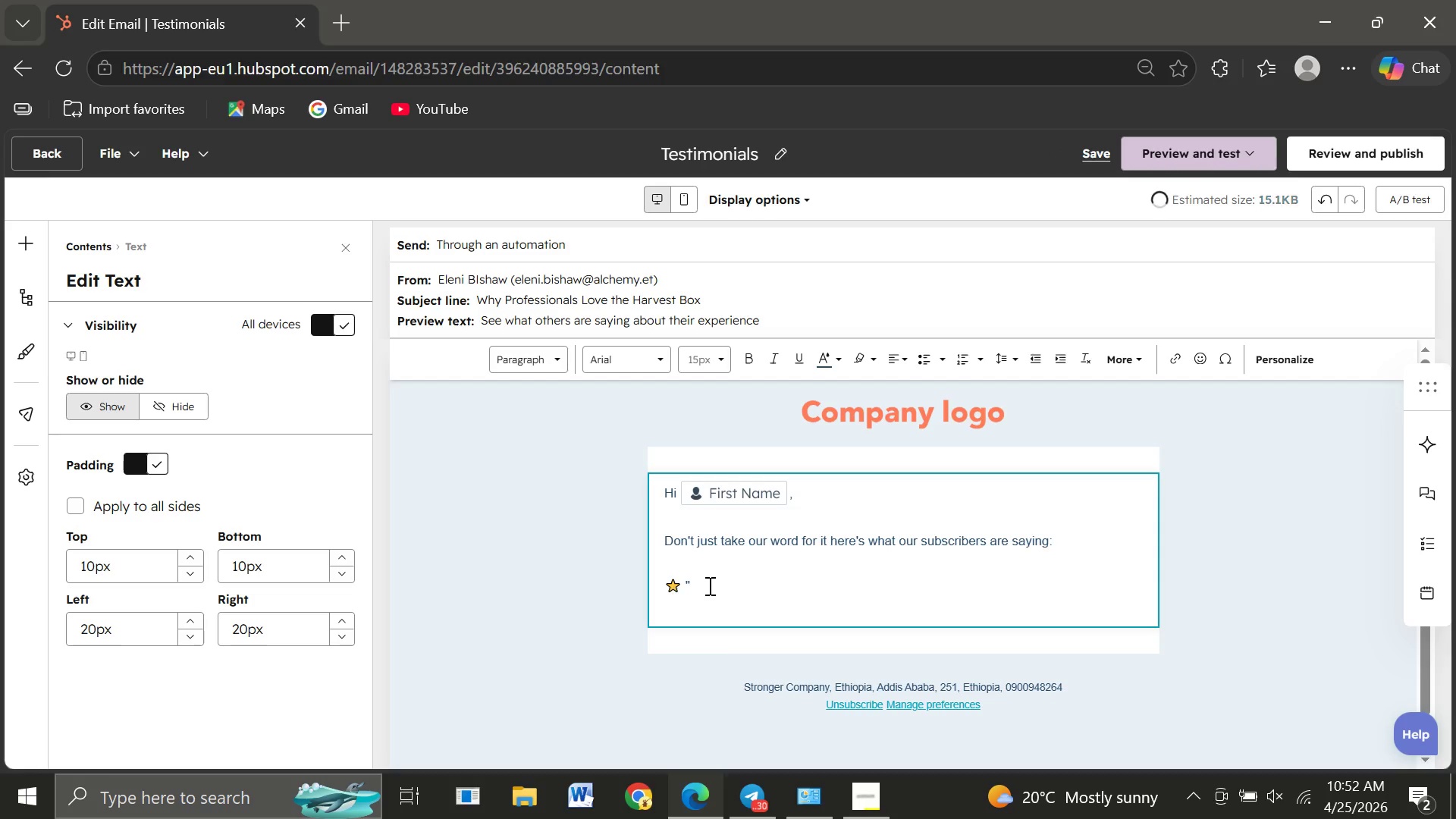 
key(Shift+Quote)
 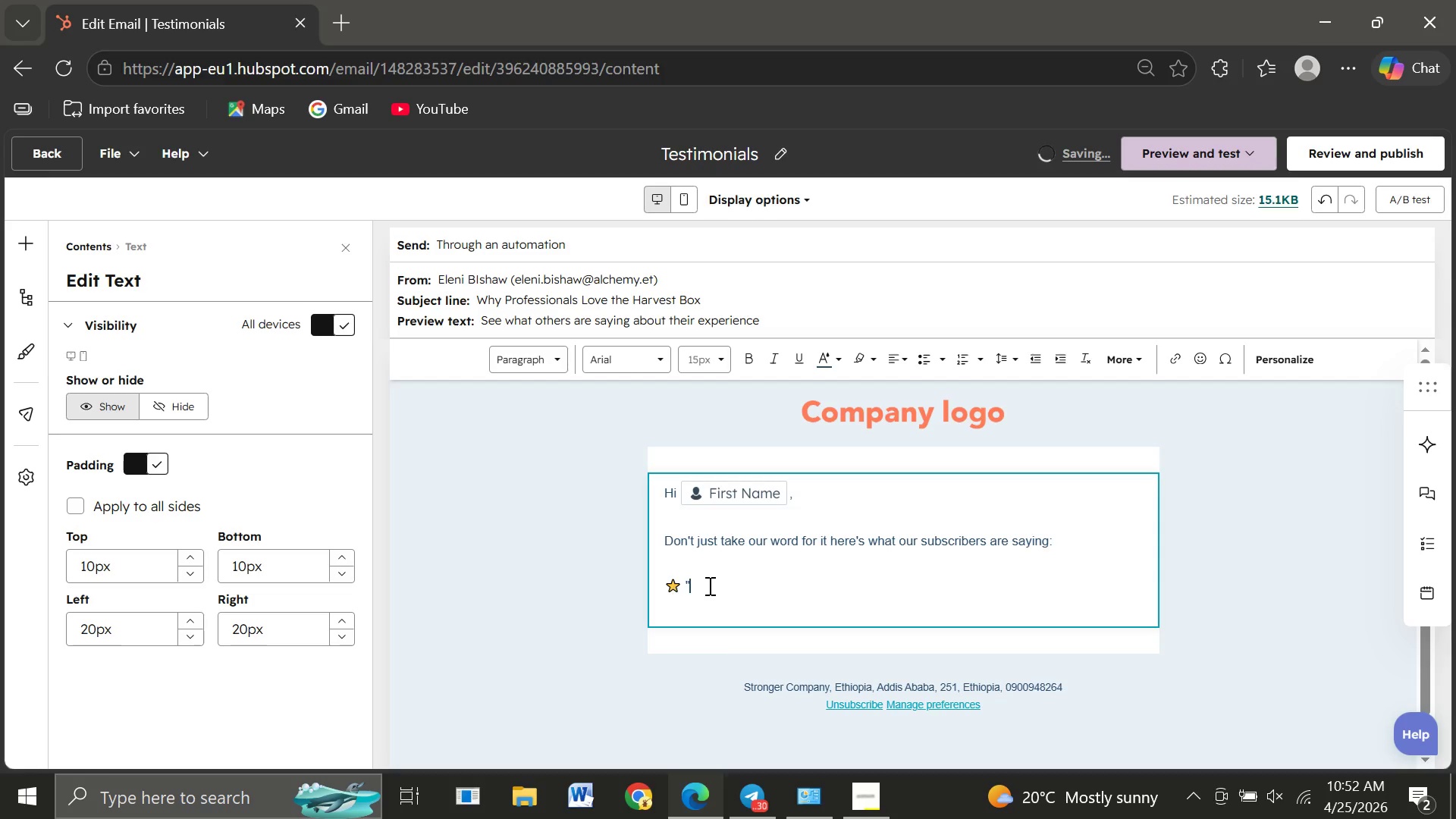 
wait(5.06)
 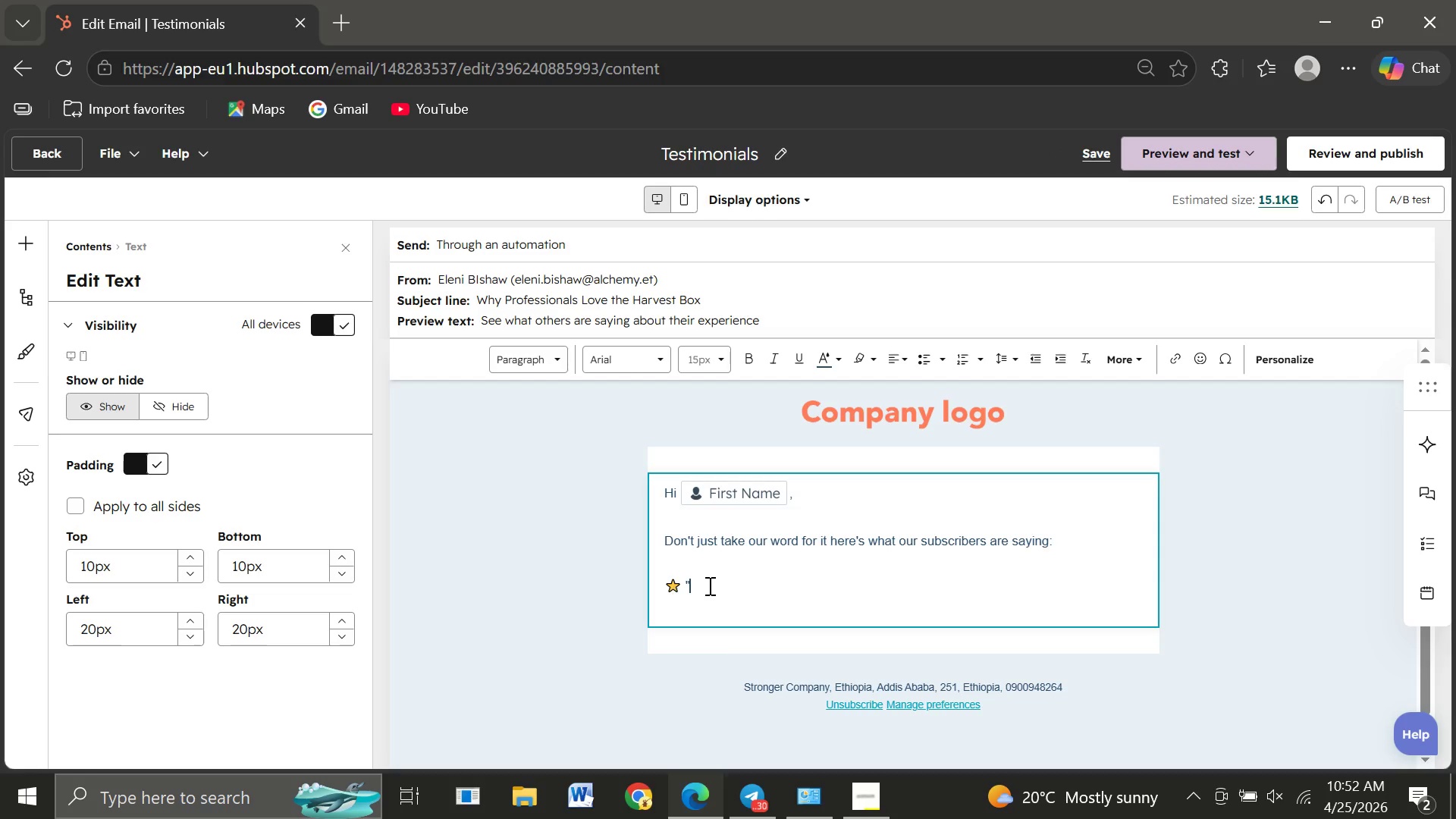 
type(It completely changed how our team eats g)
key(Backspace)
type(during the week.")
 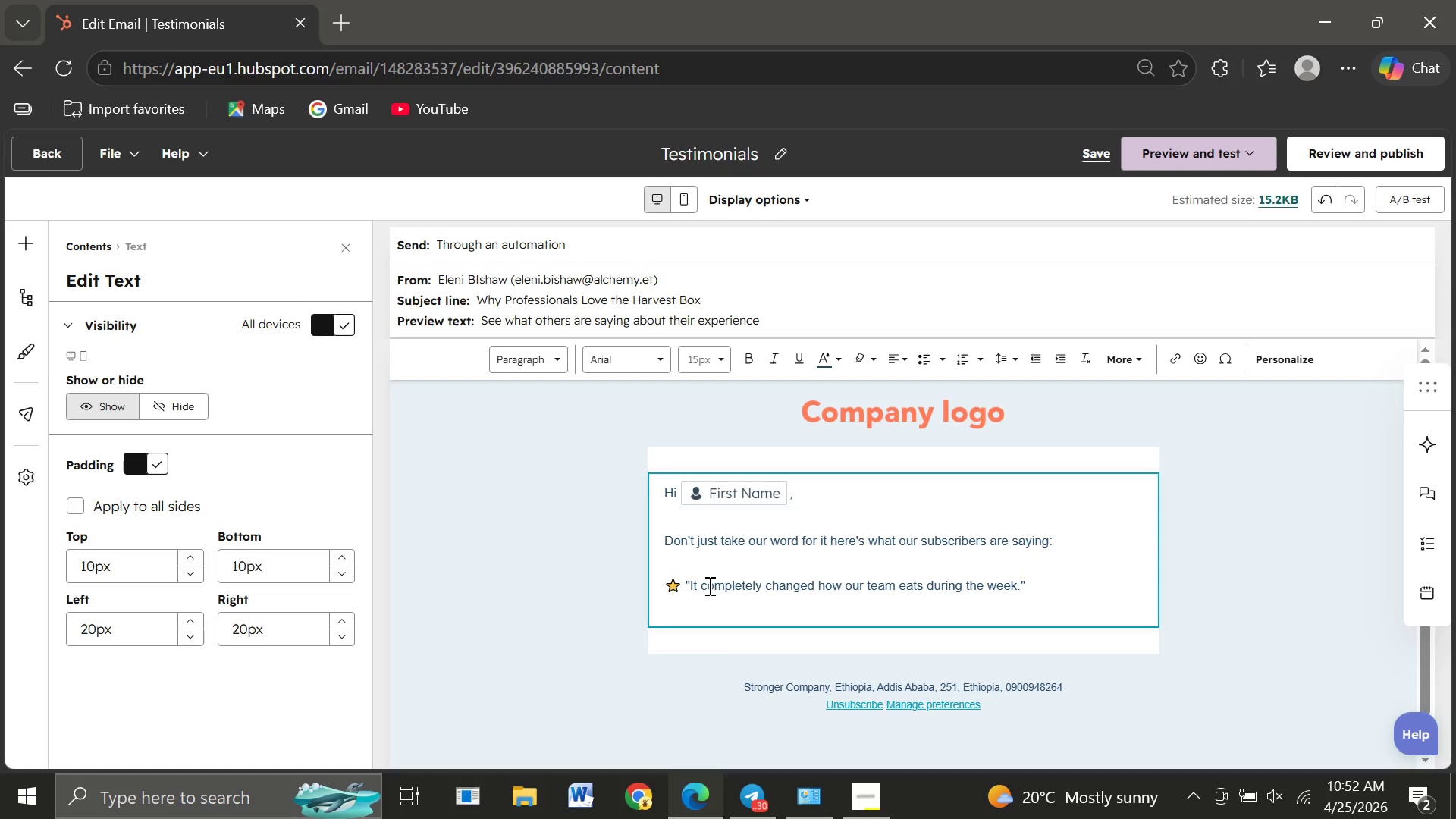 
key(Enter)
 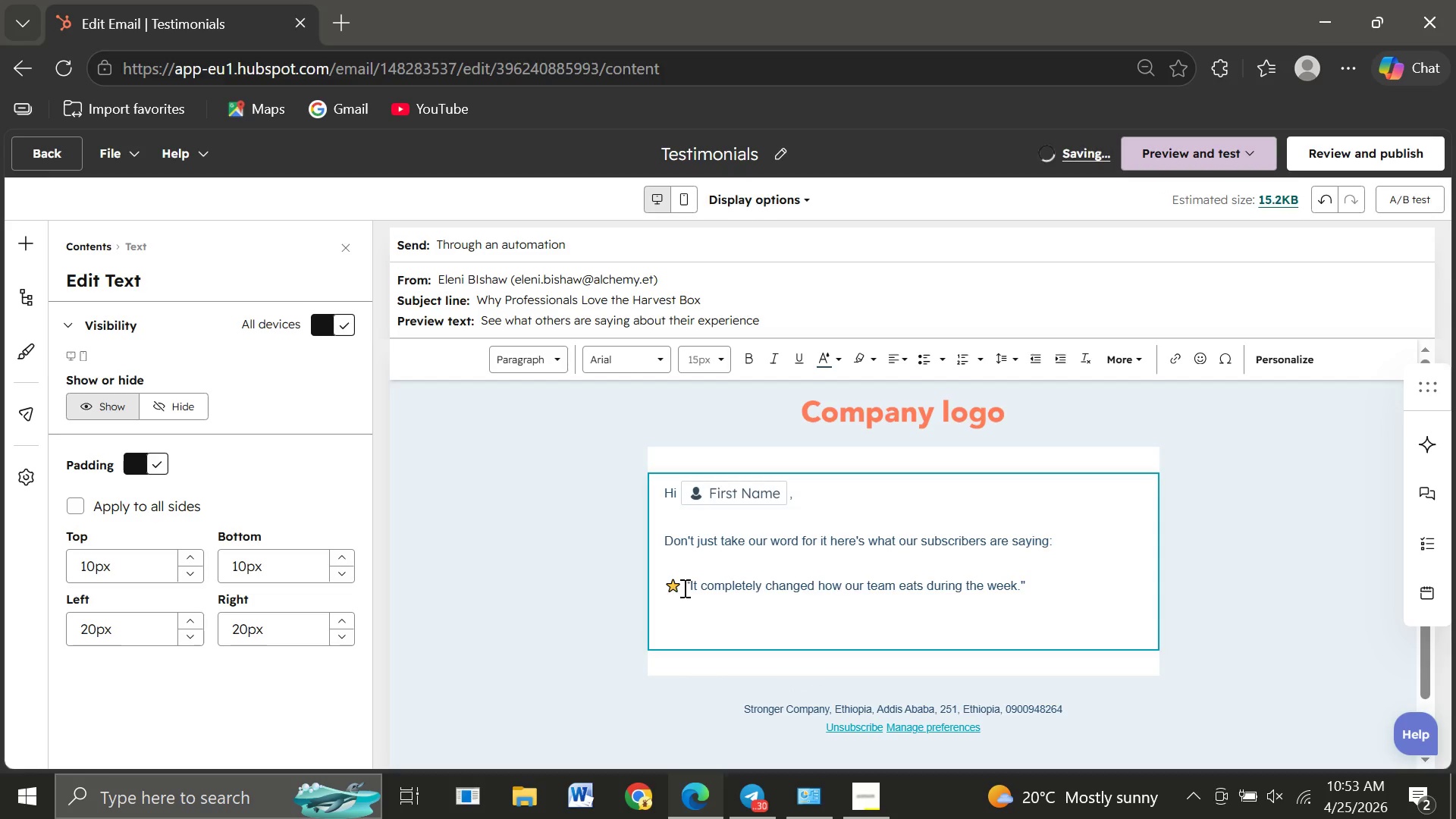 
wait(5.14)
 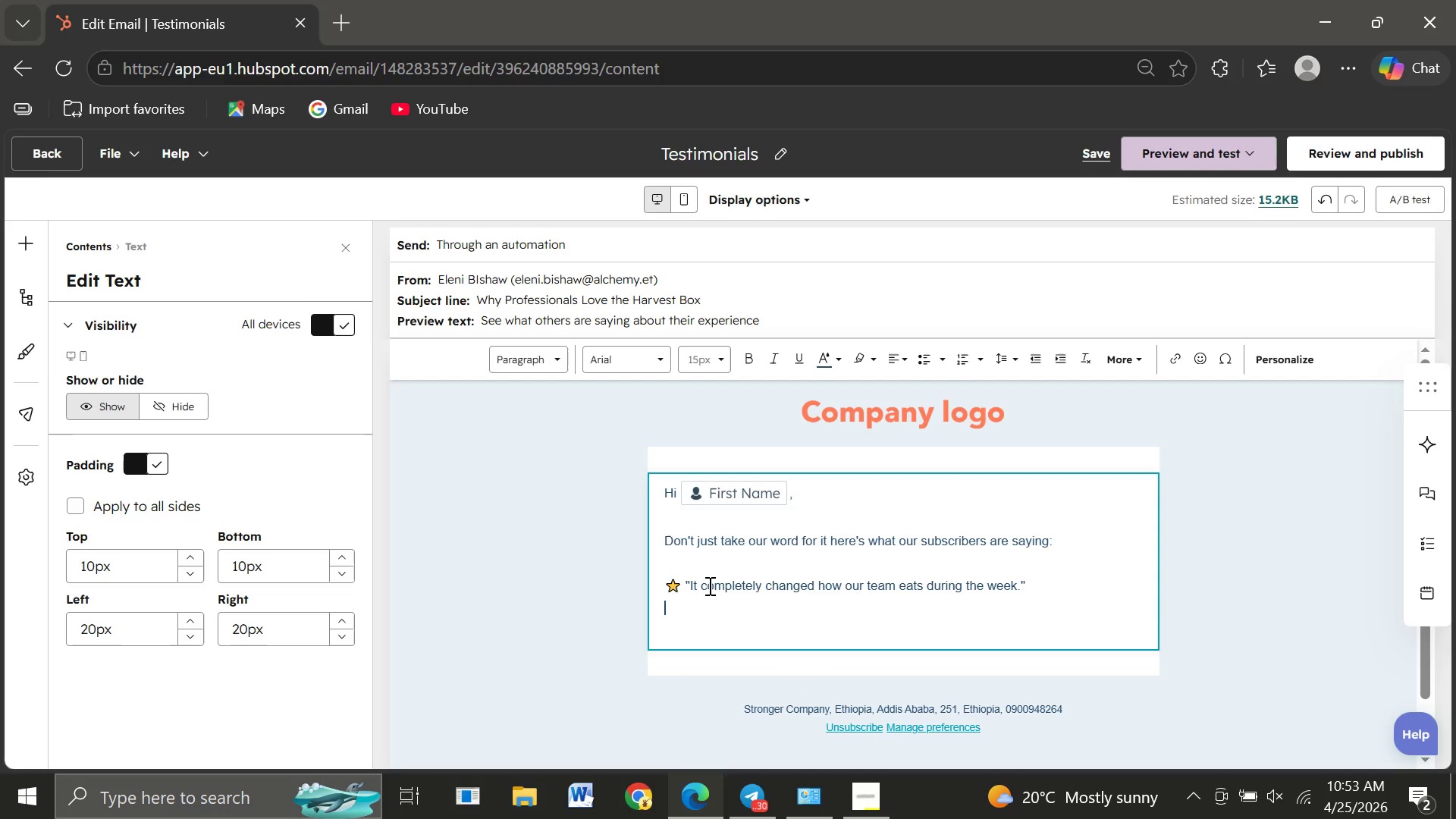 
left_click_drag(start_coordinate=[677, 585], to_coordinate=[665, 585])
 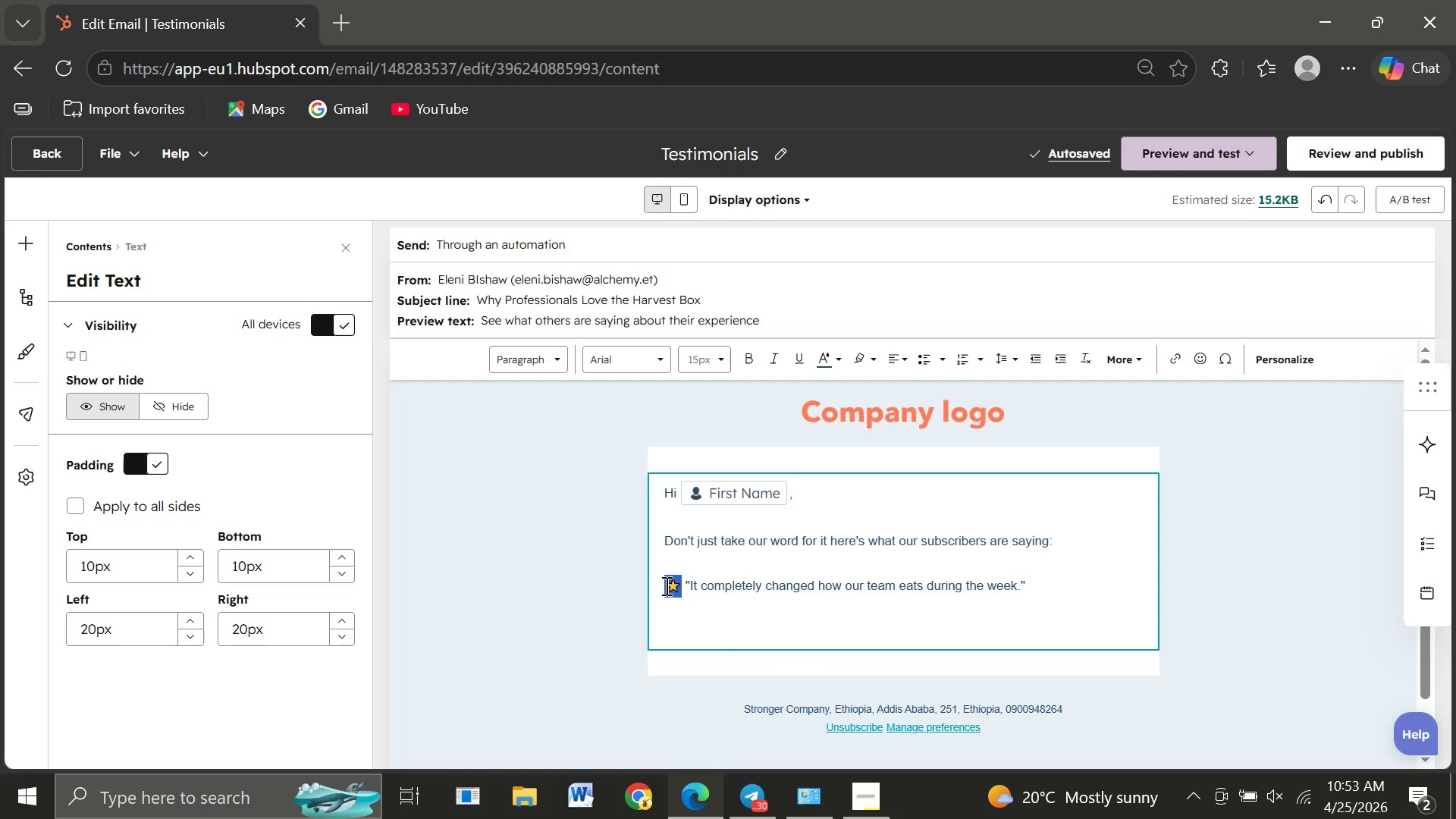 
key(Control+C)
 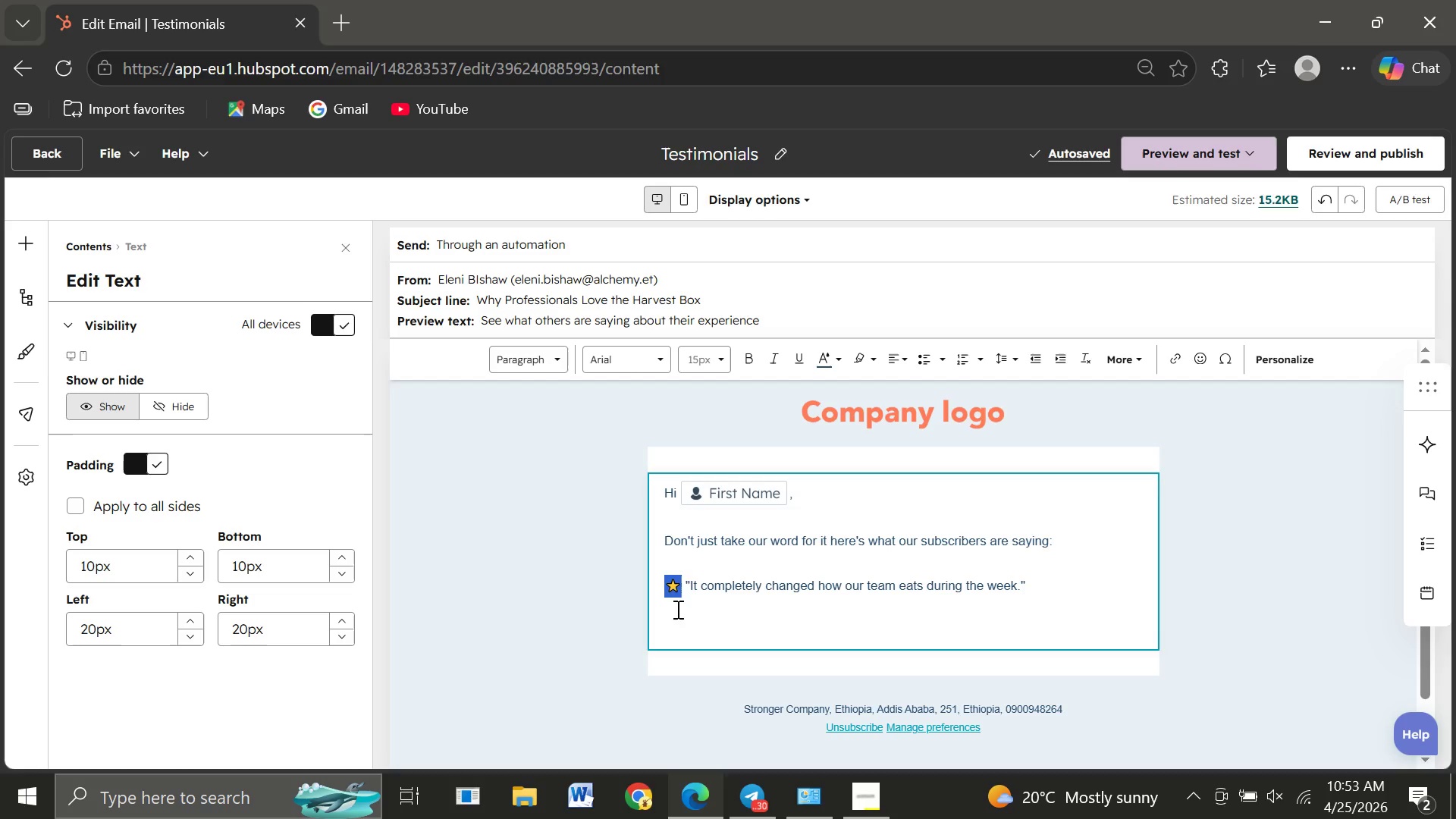 
left_click([676, 608])
 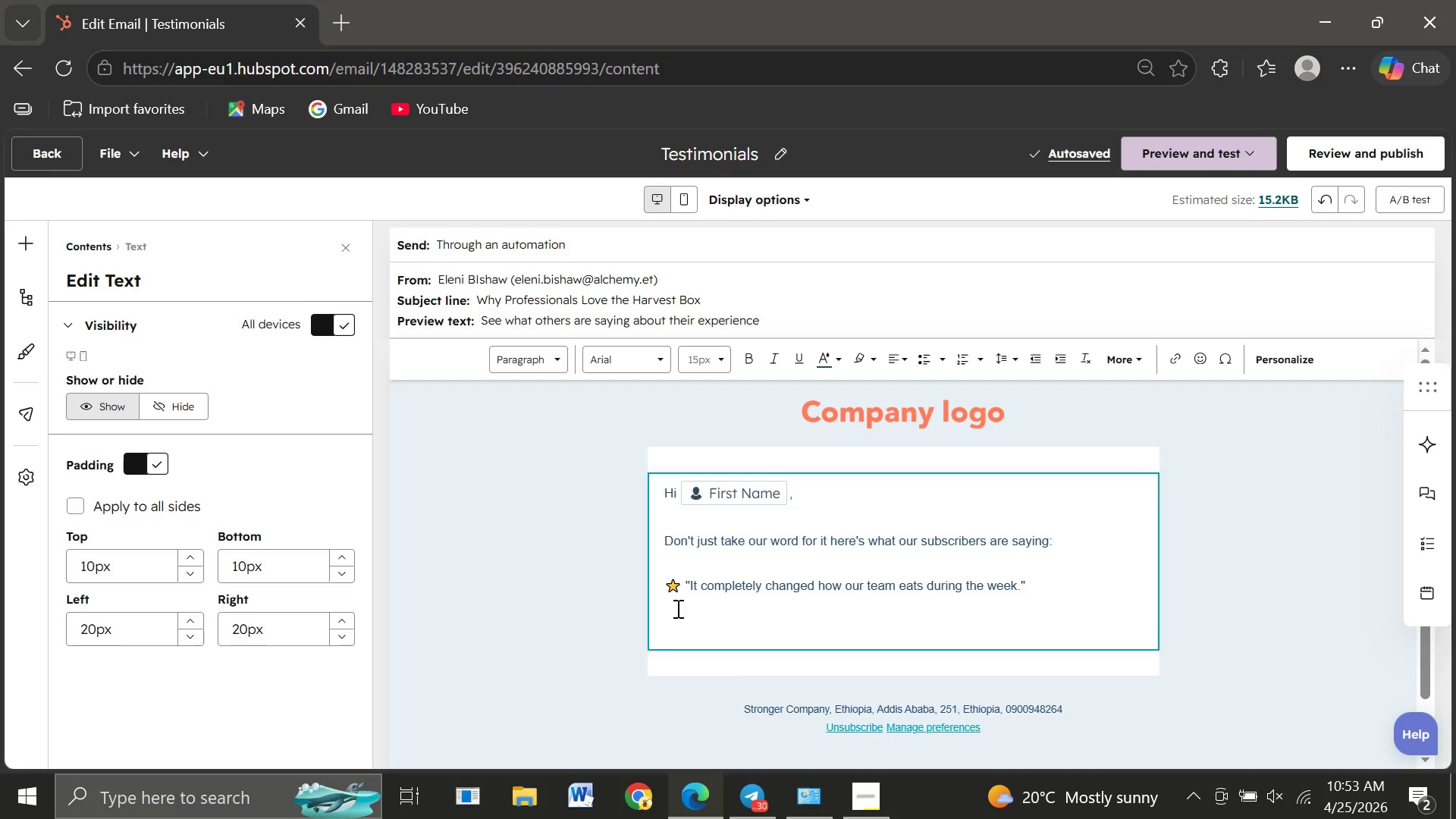 
key(Control+V)
 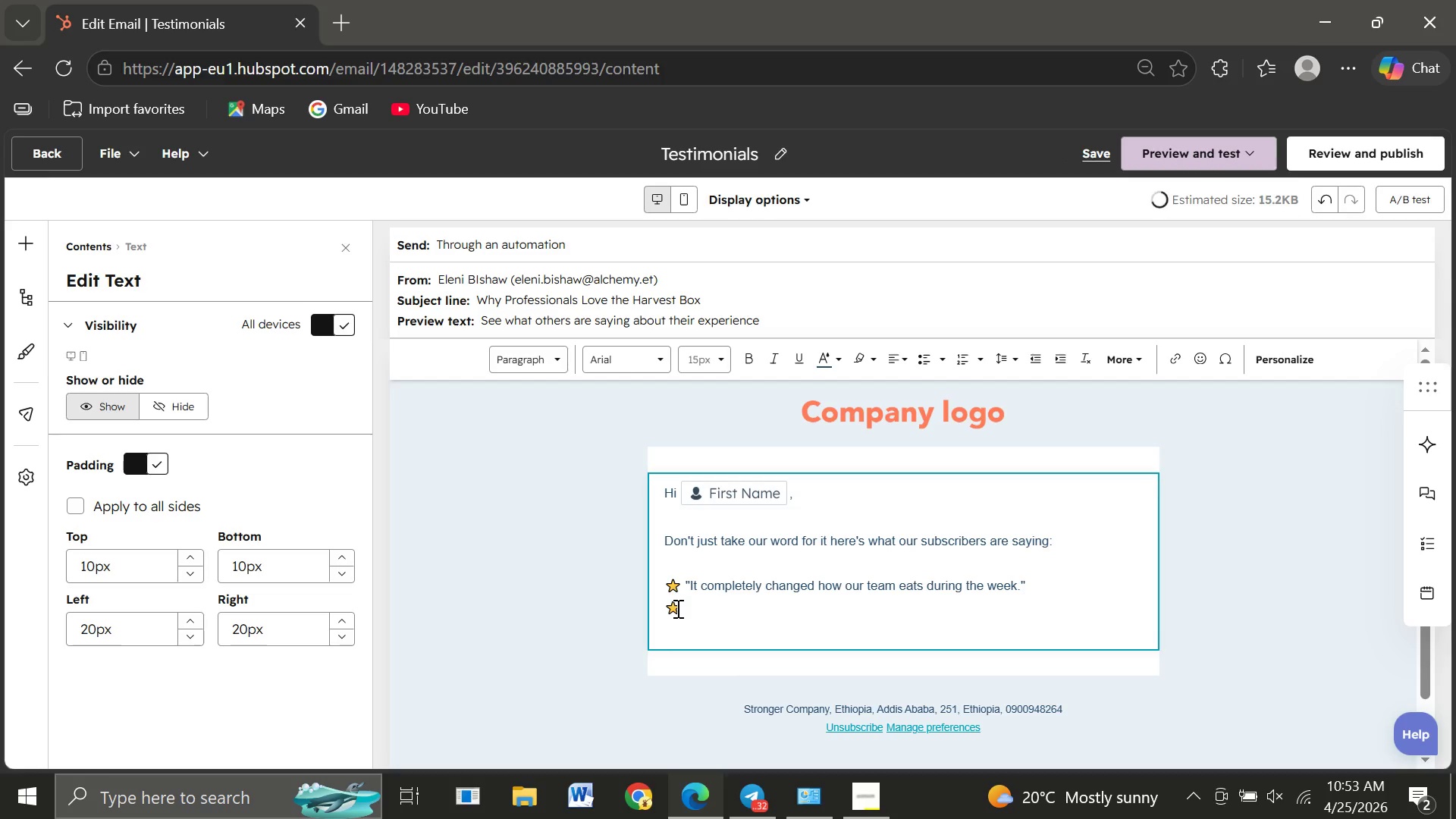 
key(Space)
 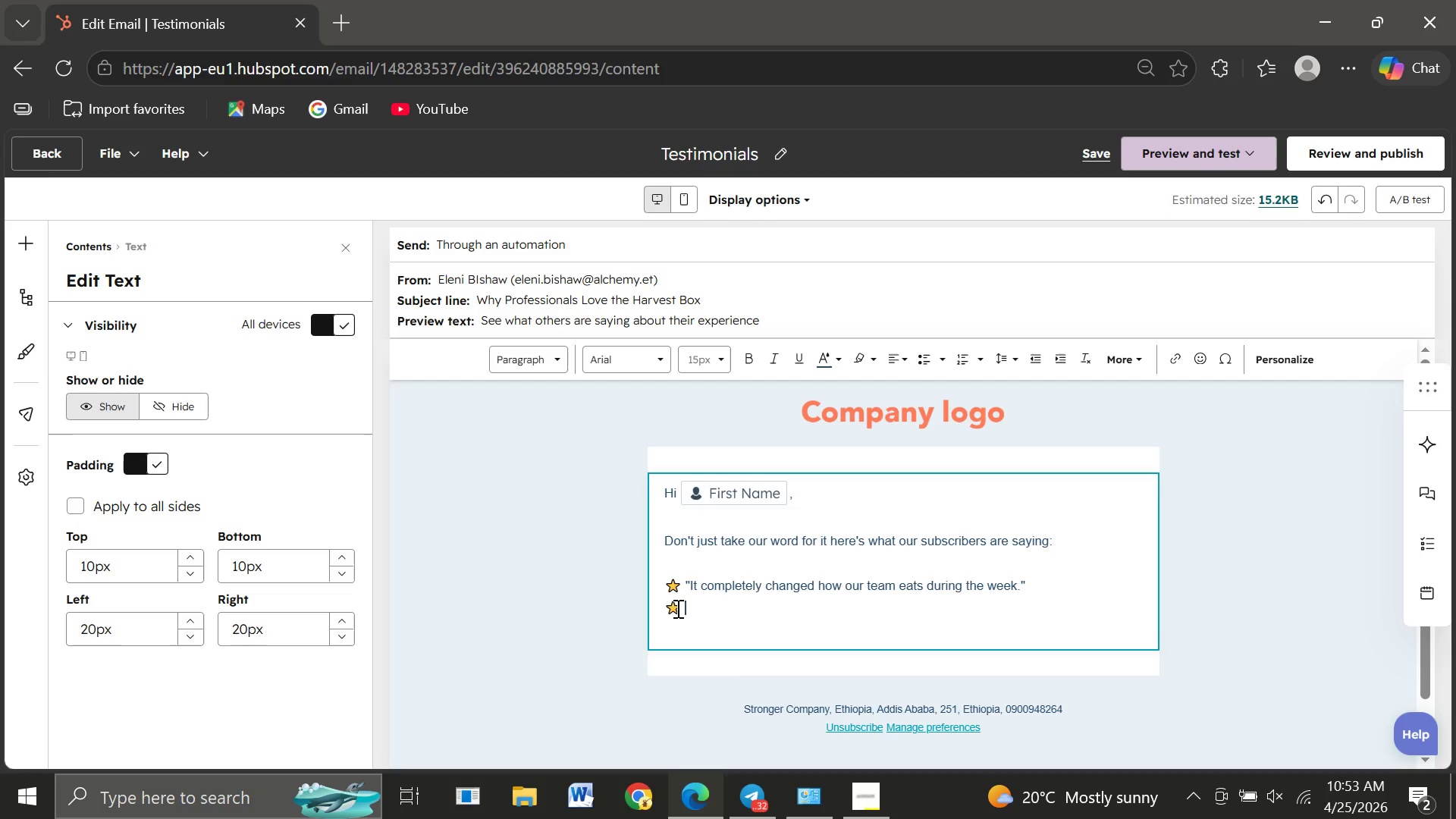 
key(Shift+Quote)
 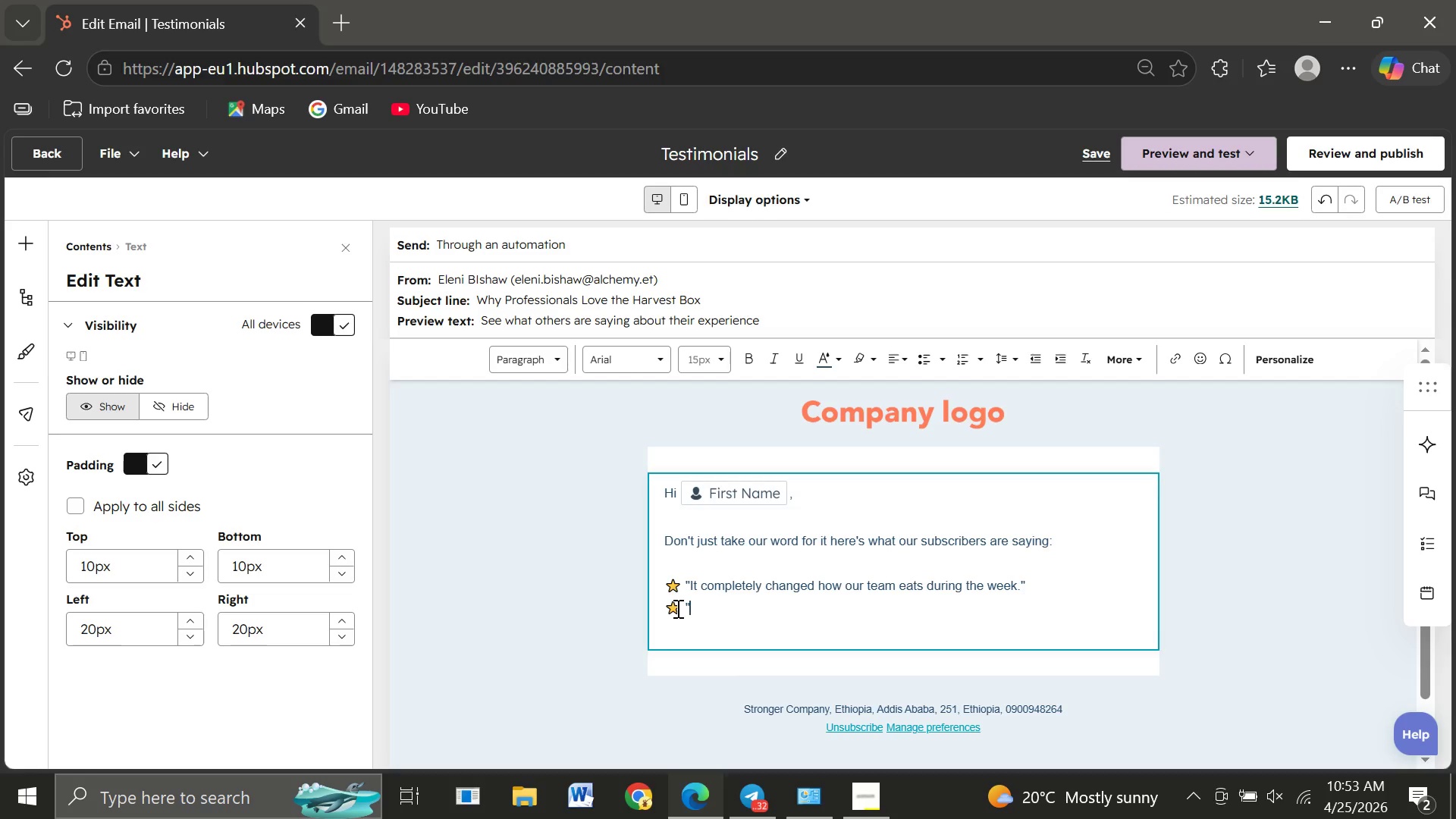 
type(Fresh, flavorful, and incedibly conve)
 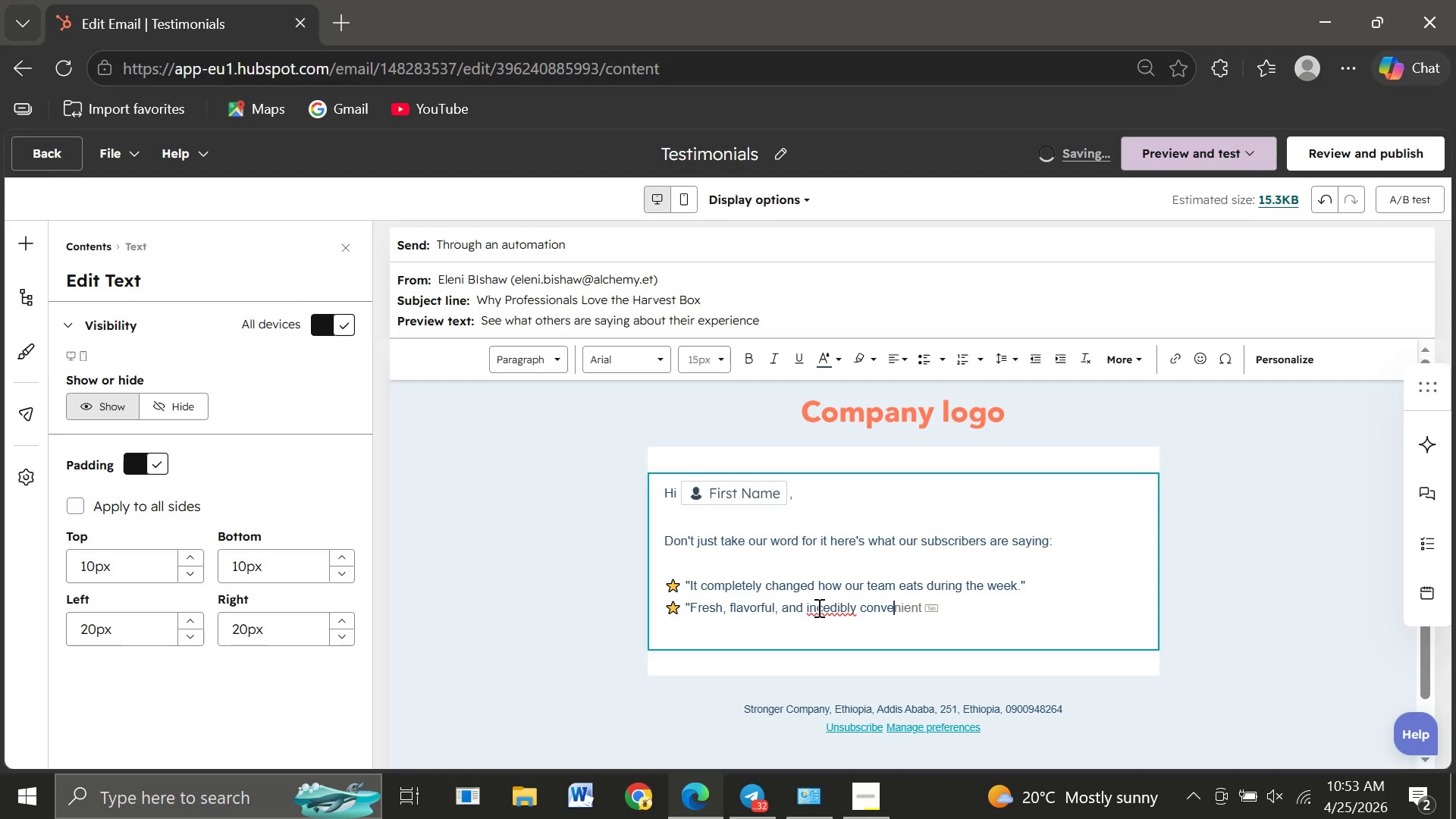 
left_click([856, 605])
 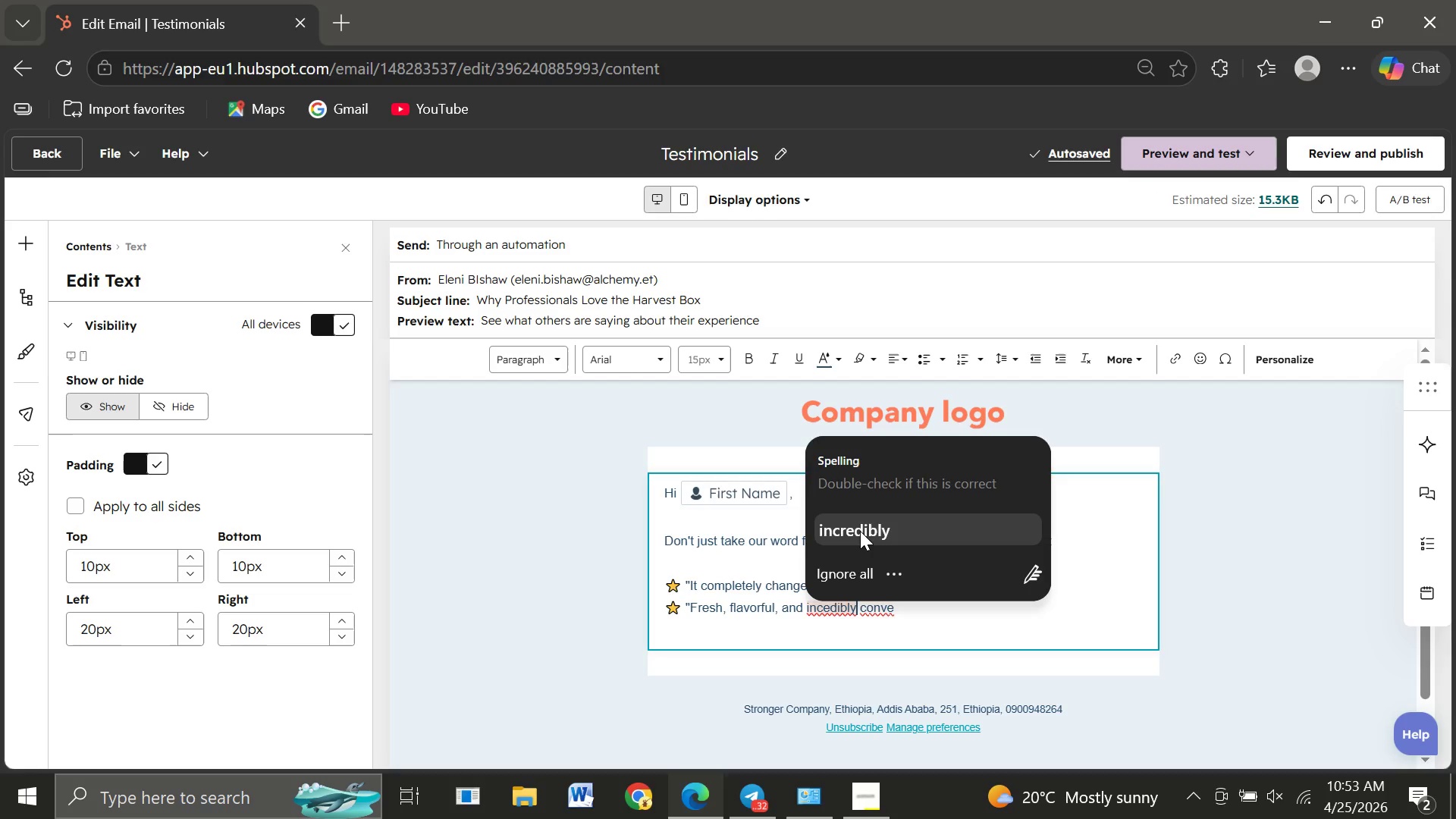 
left_click([860, 530])
 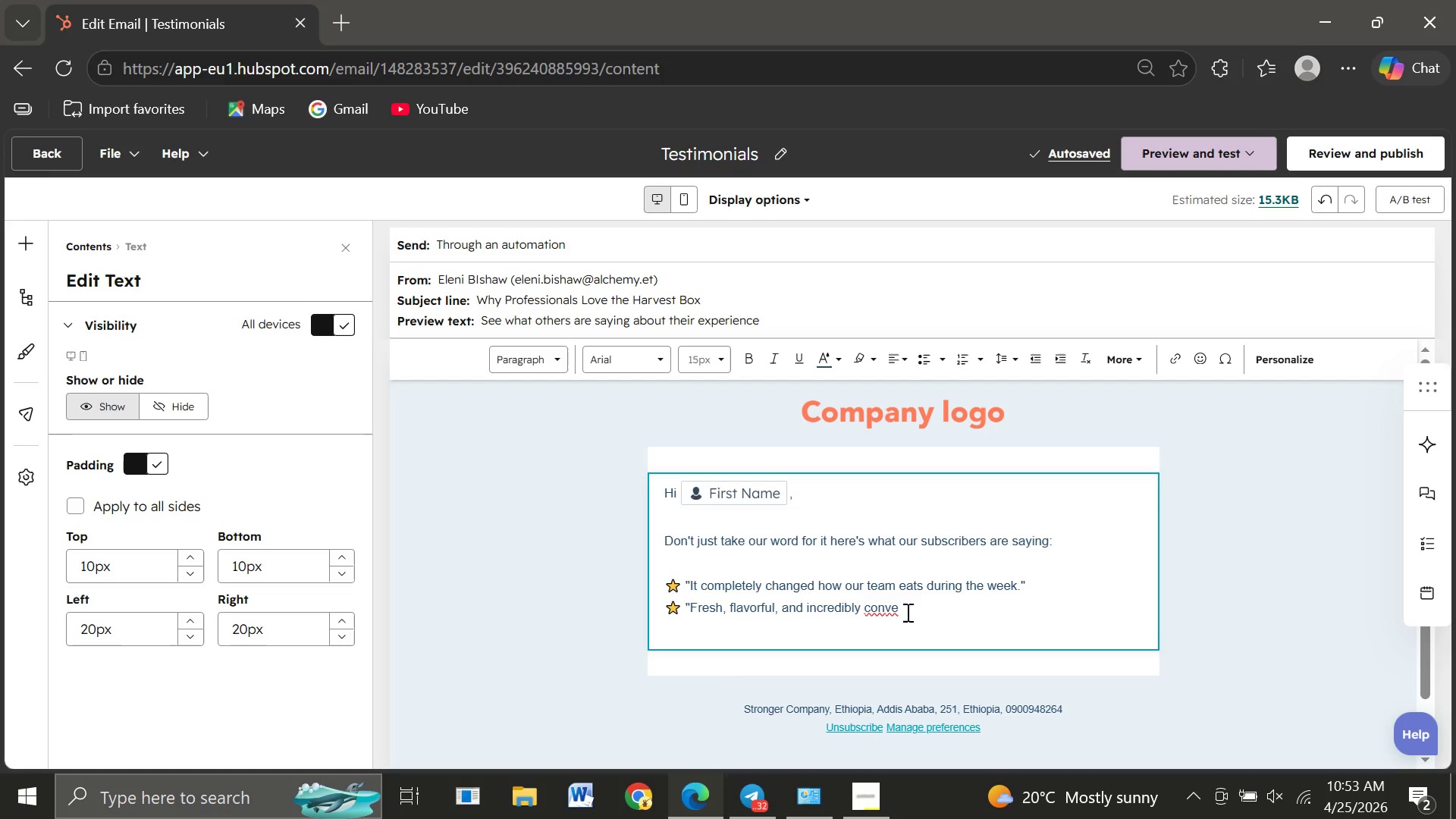 
left_click([906, 612])
 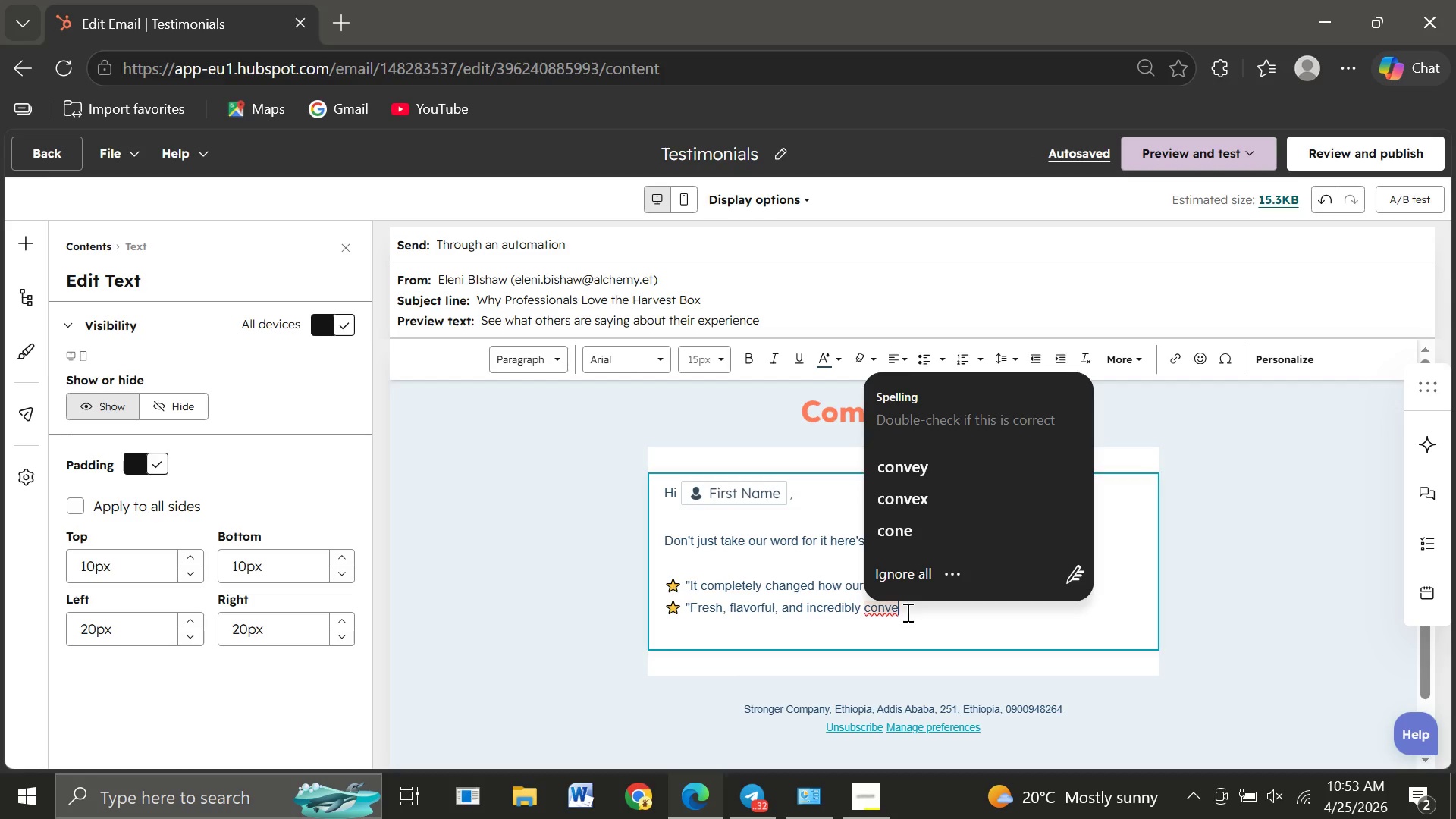 
wait(7.48)
 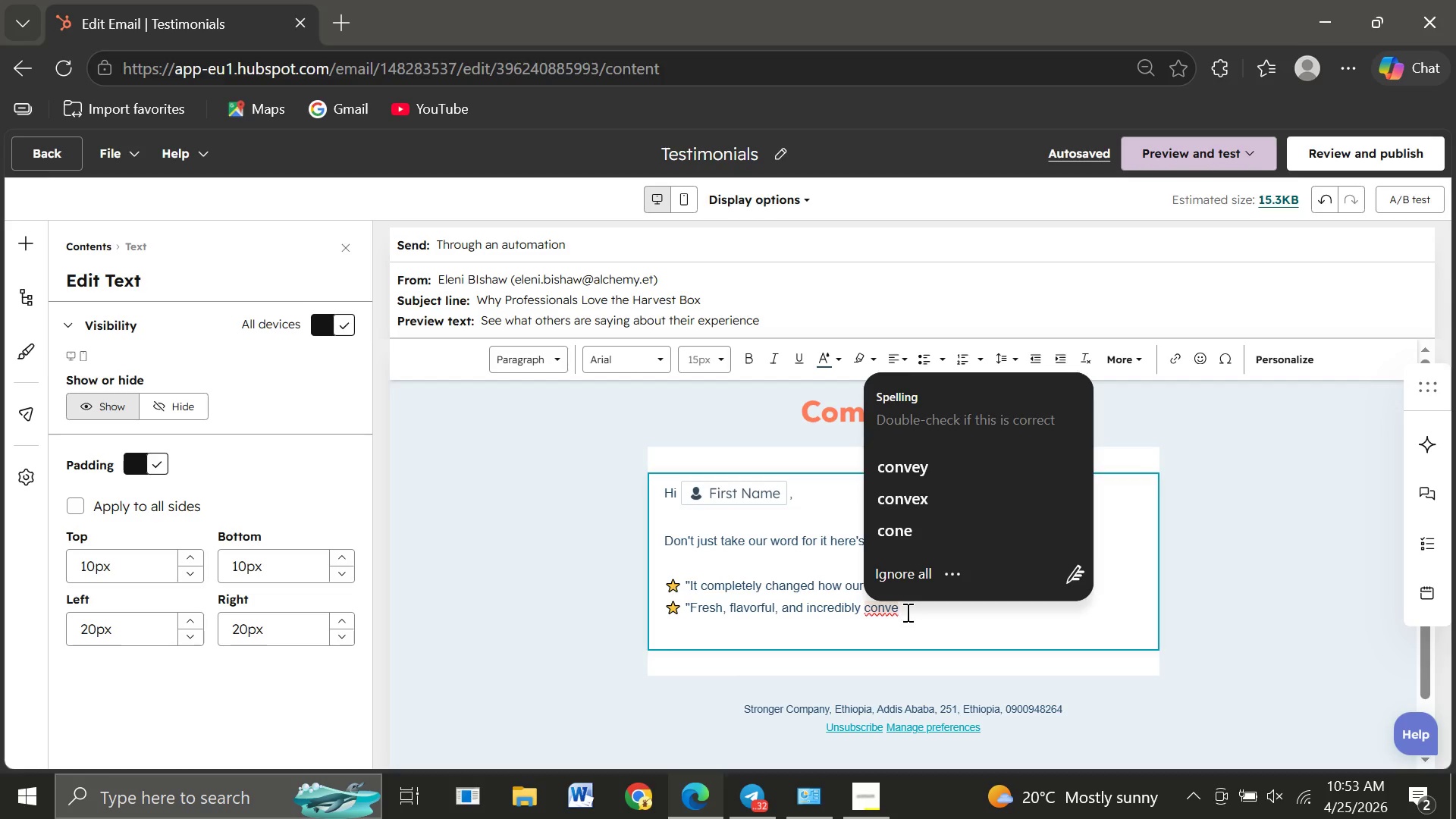 
type(nient.")
 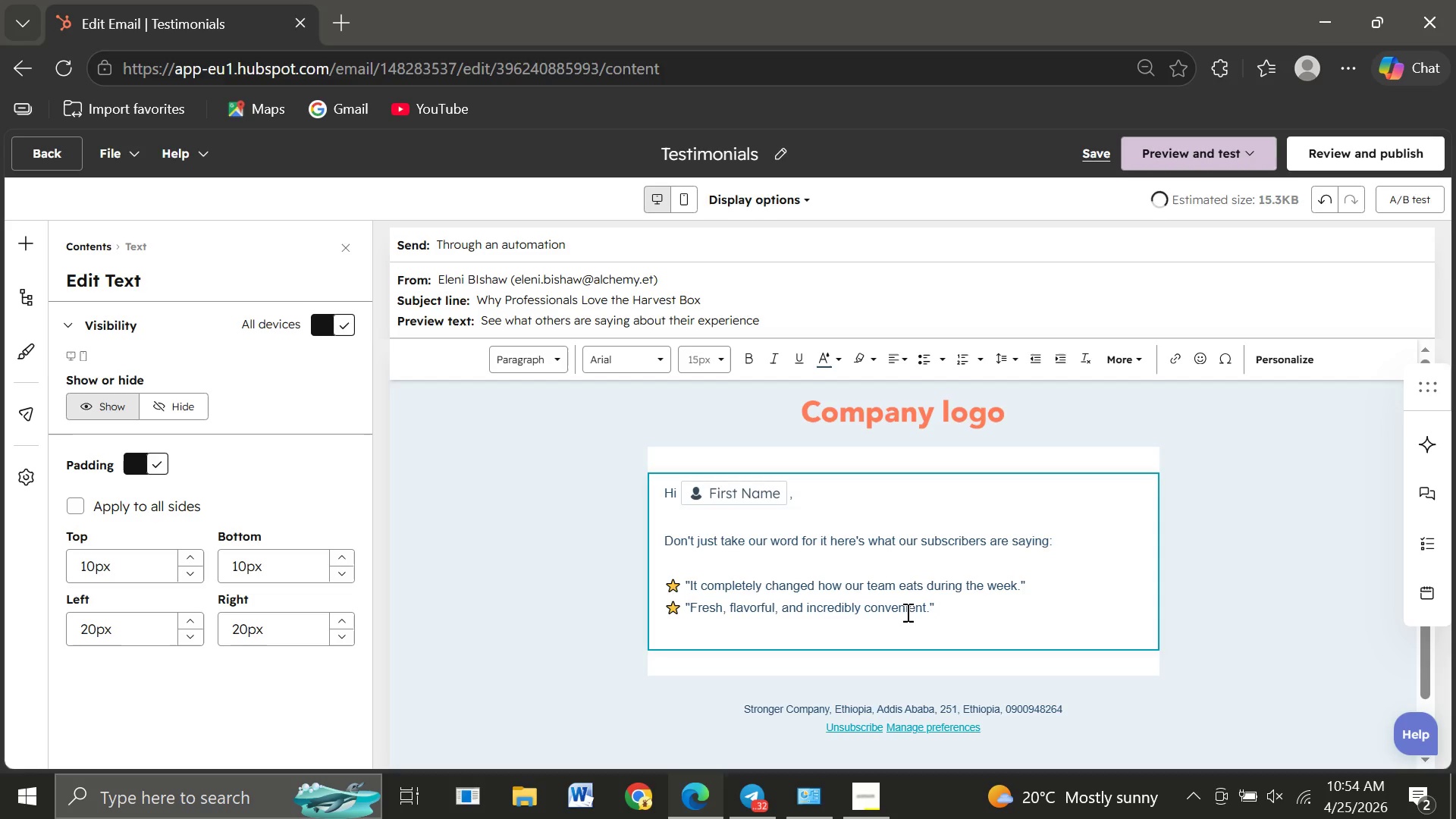 
key(Enter)
 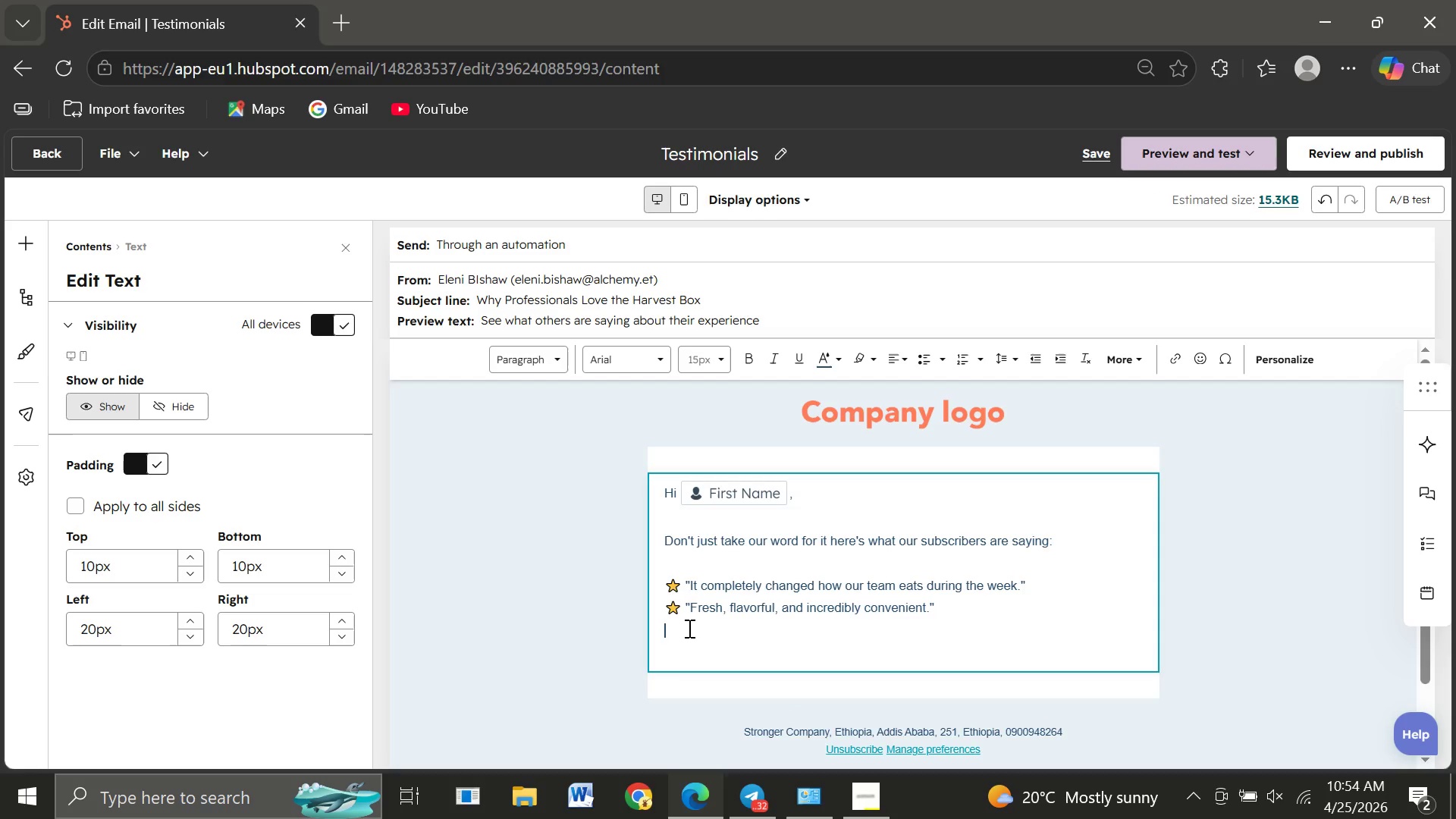 
key(Control+V)
 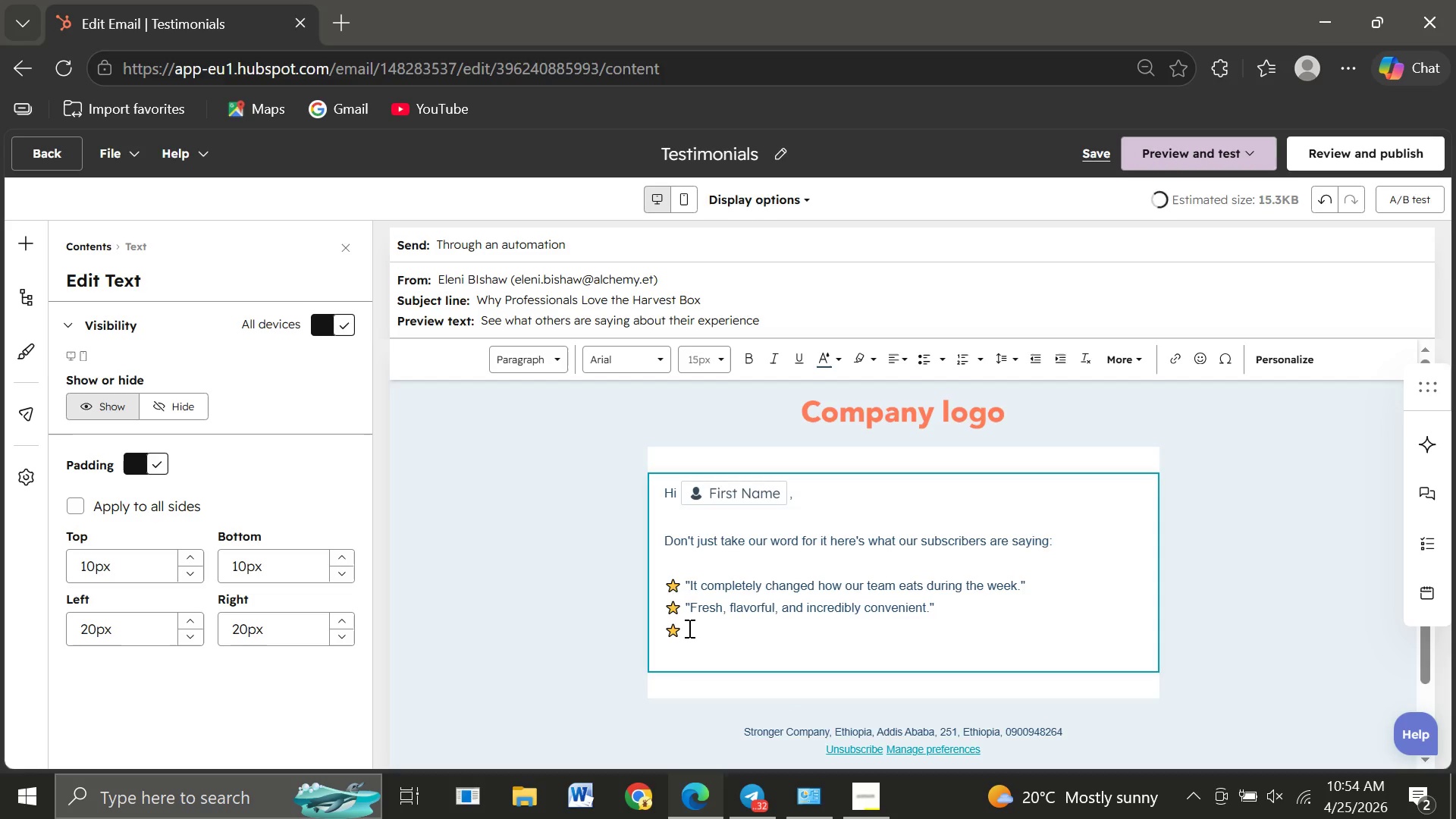 
key(Space)
 